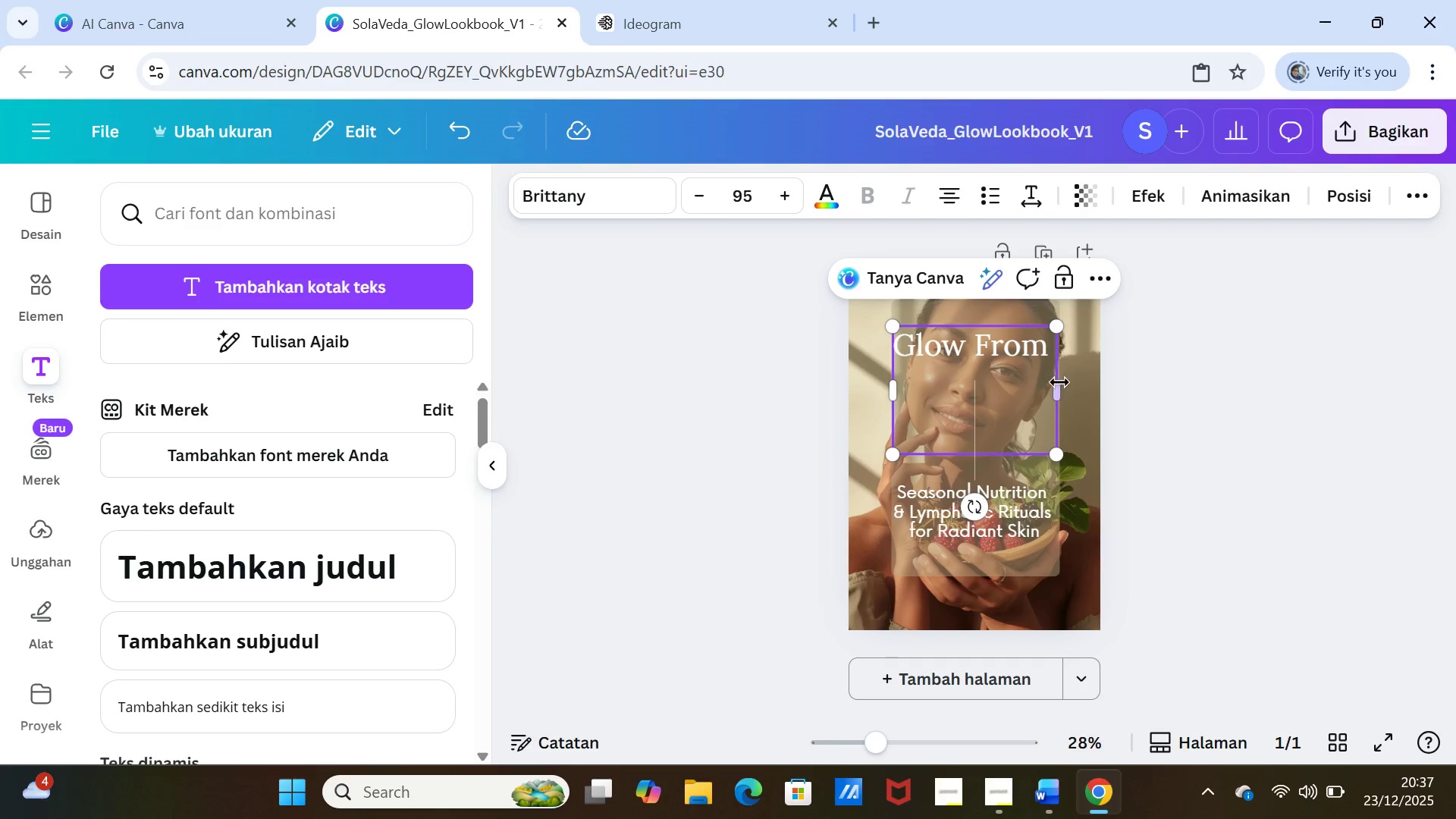 
left_click([1093, 407])
 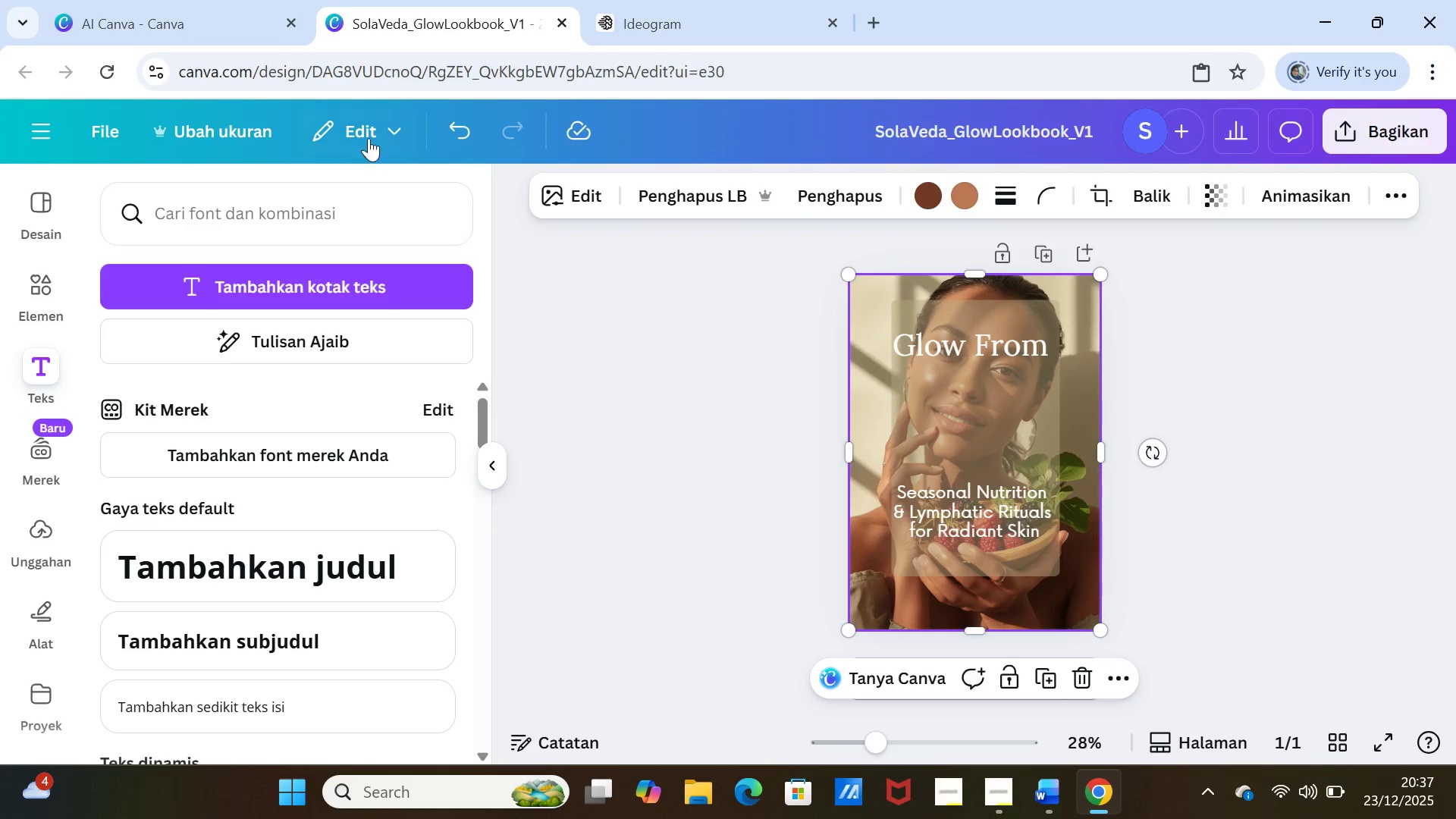 
left_click([445, 132])
 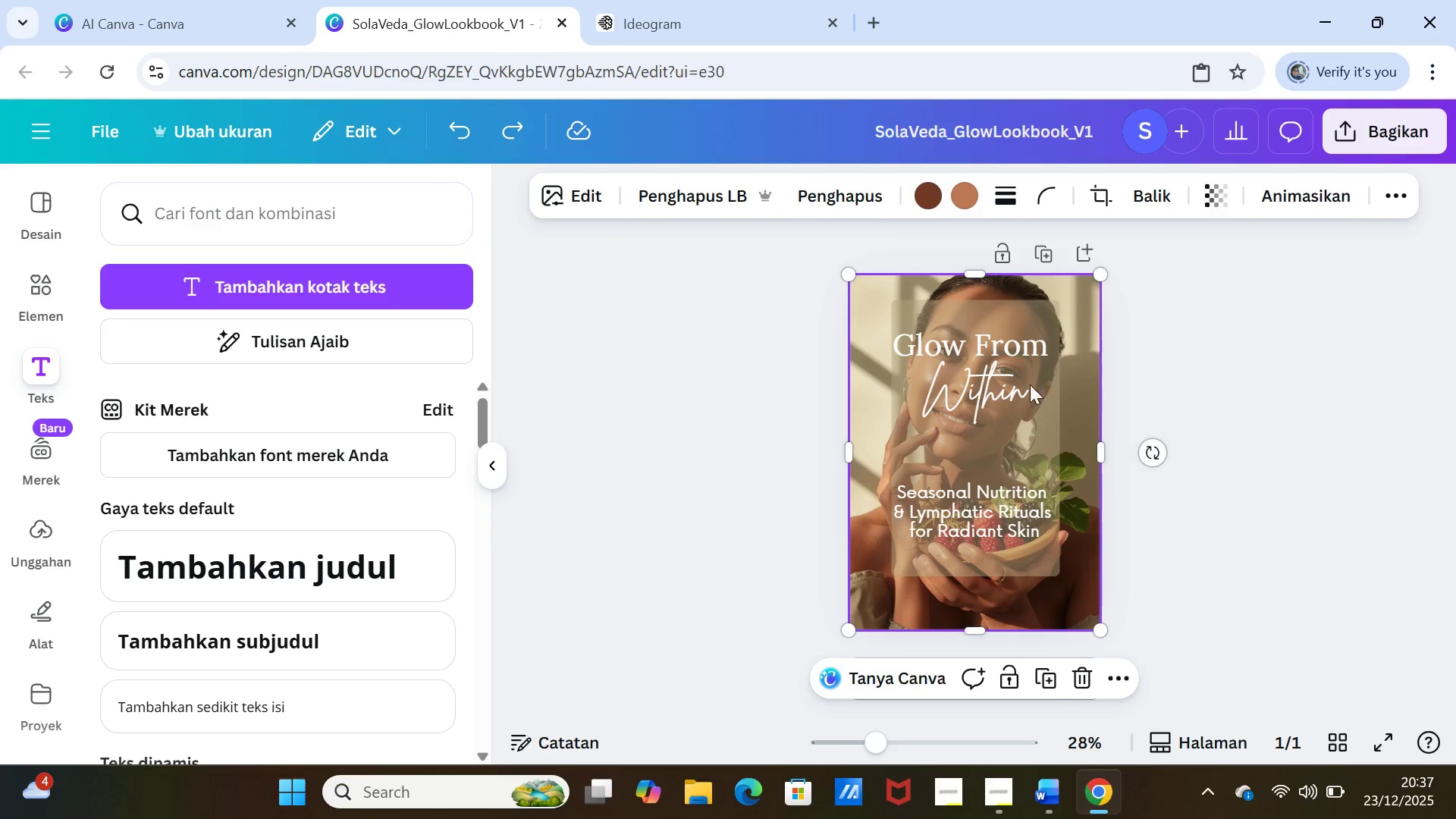 
left_click([987, 381])
 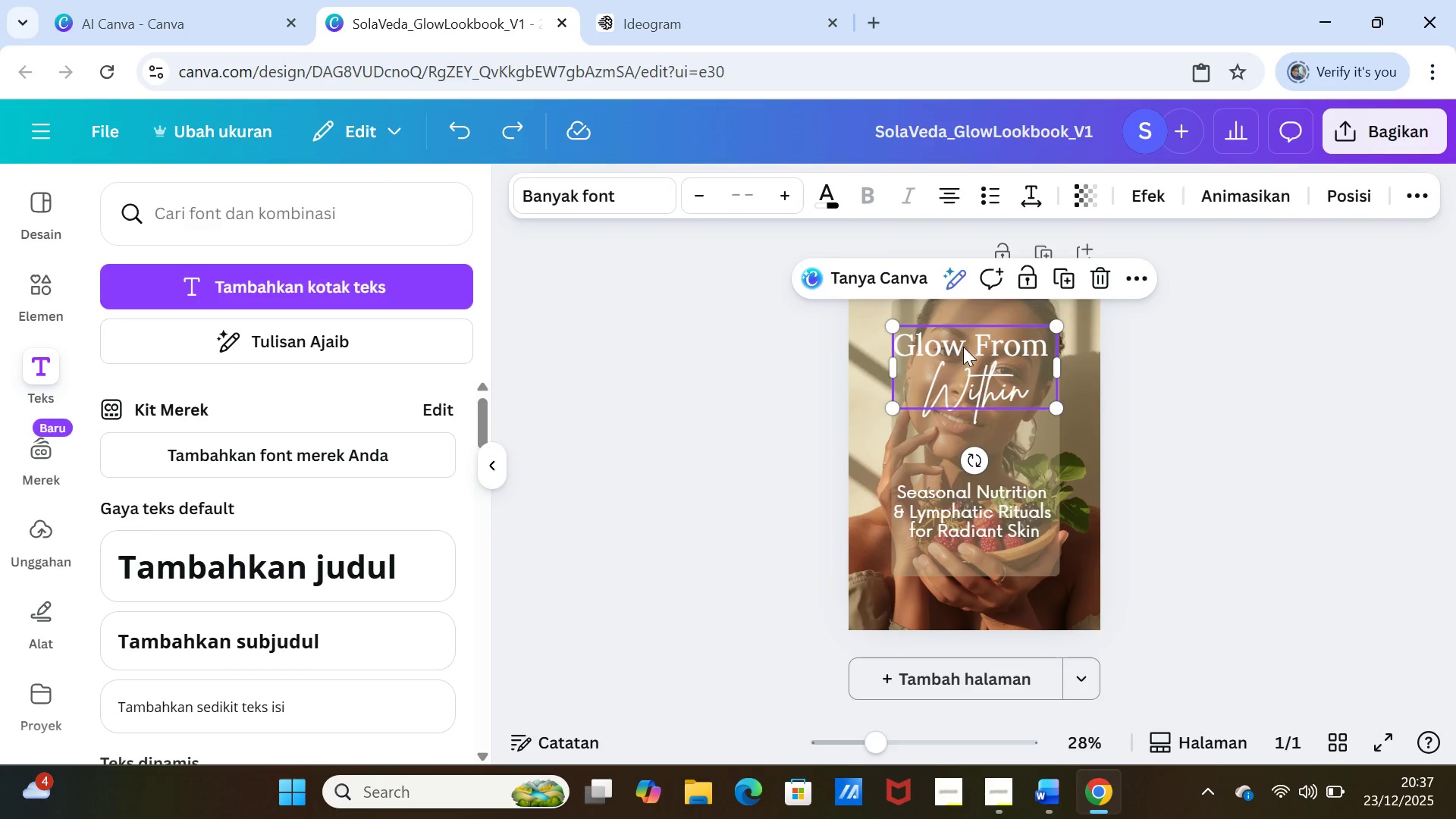 
double_click([963, 347])
 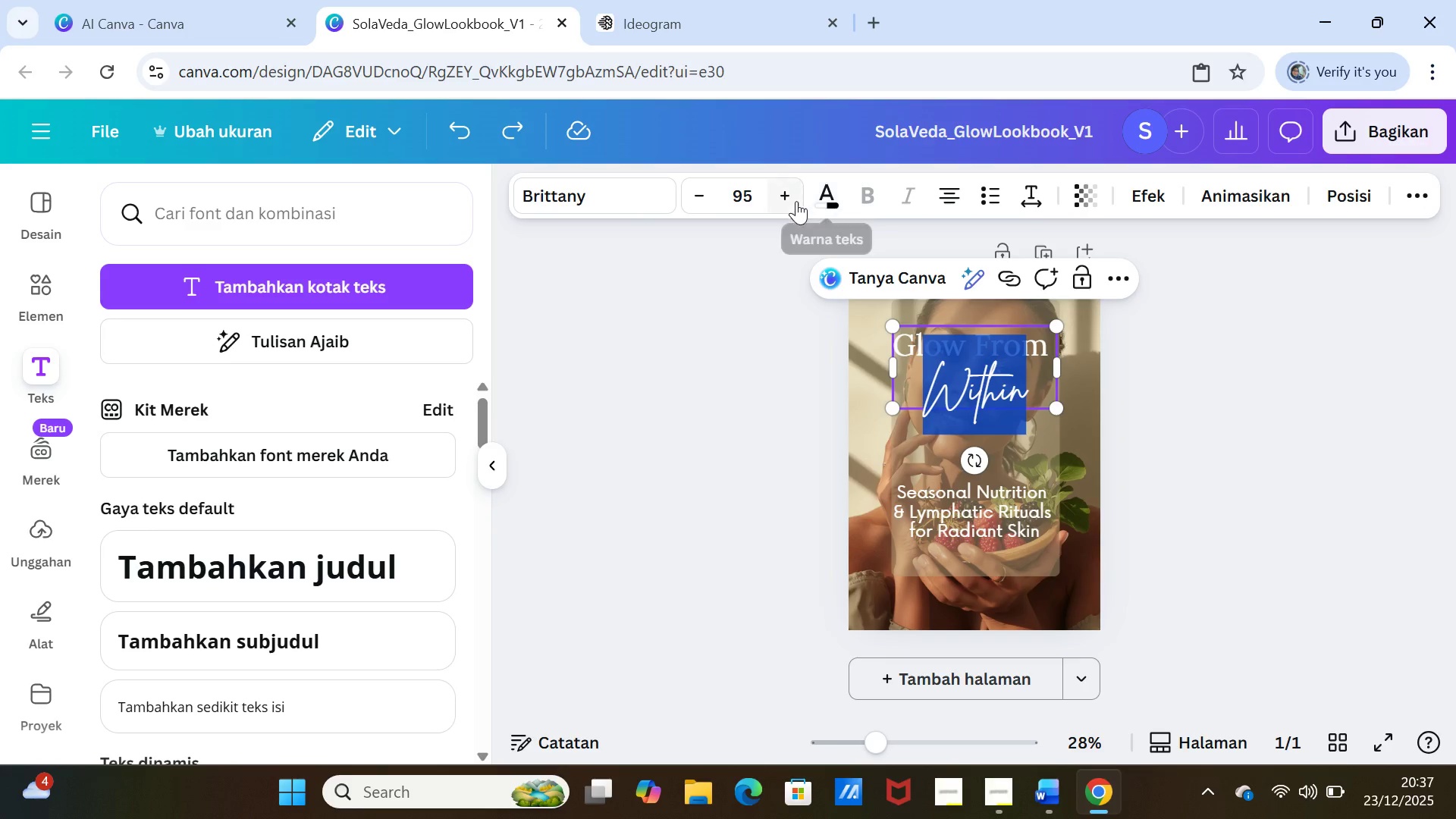 
double_click([789, 197])
 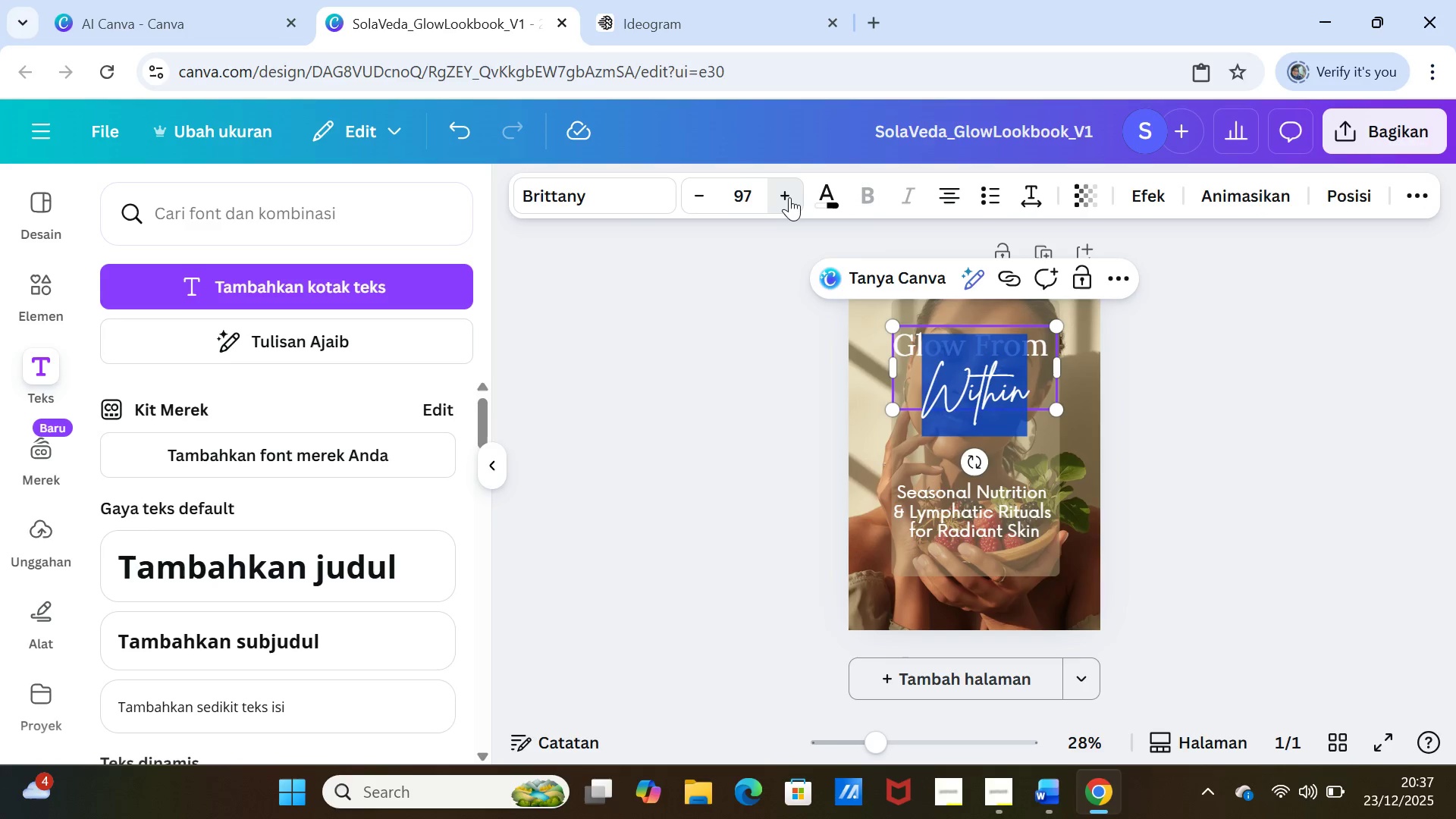 
triple_click([789, 197])
 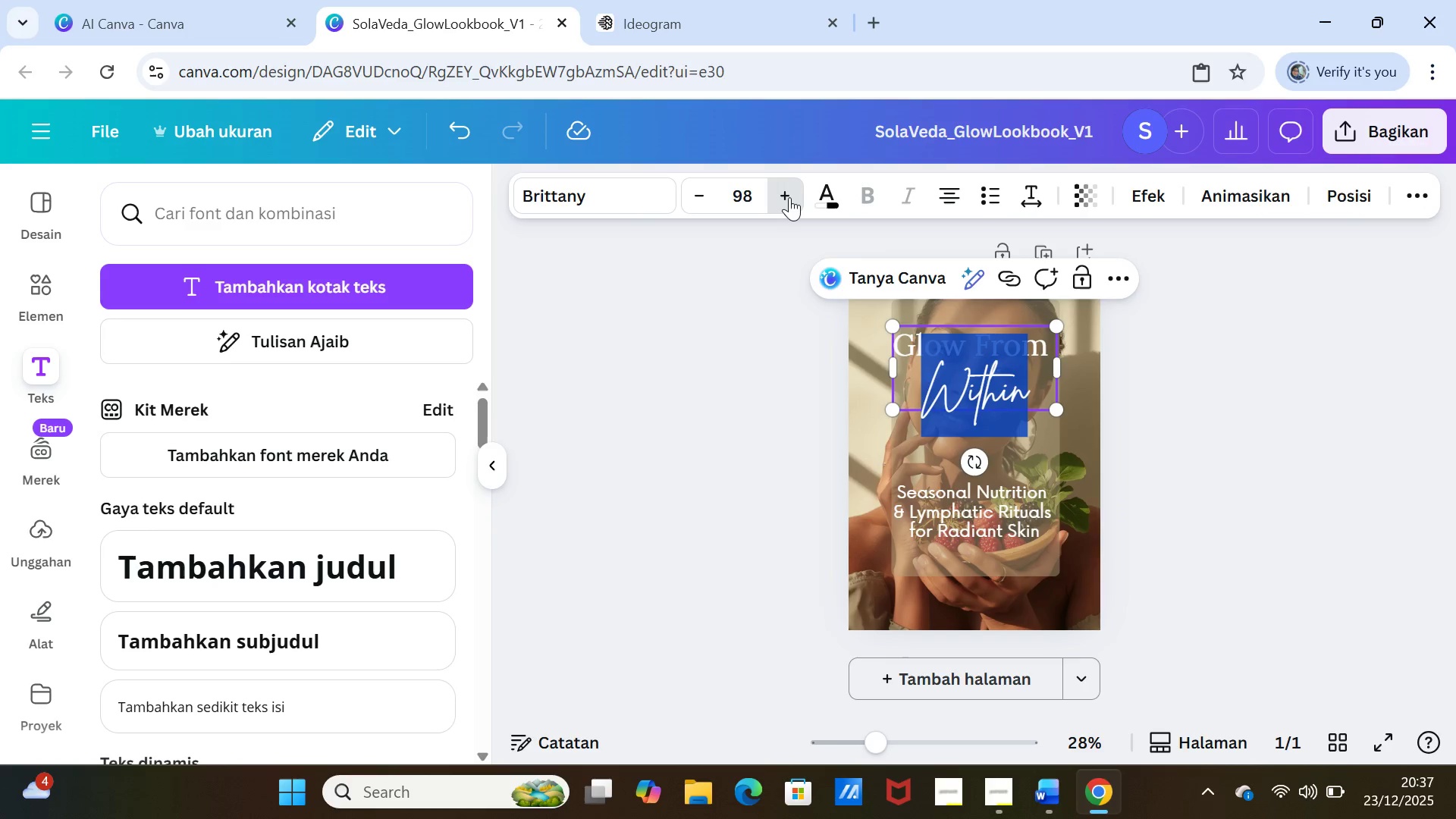 
triple_click([789, 197])
 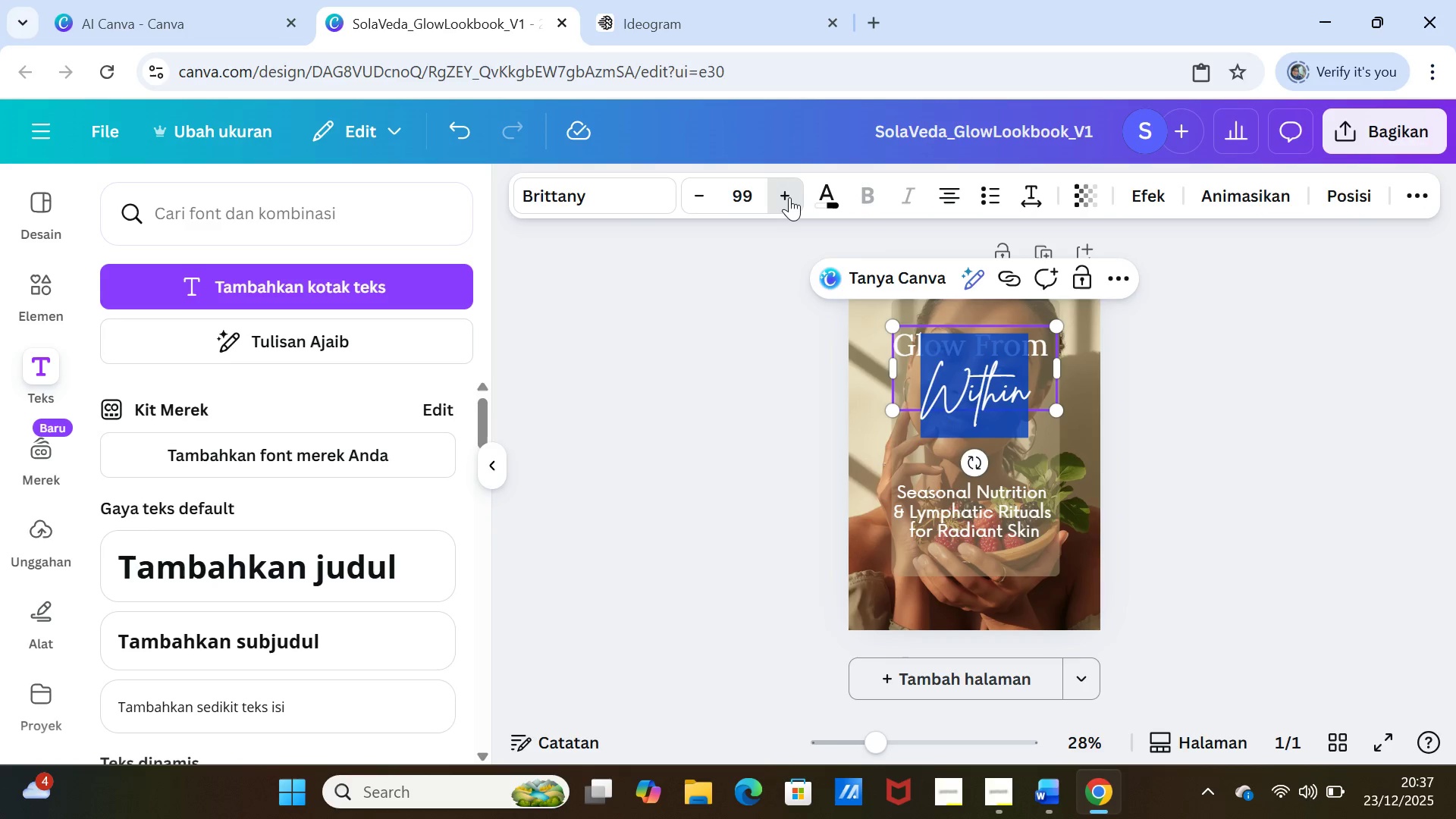 
triple_click([789, 197])
 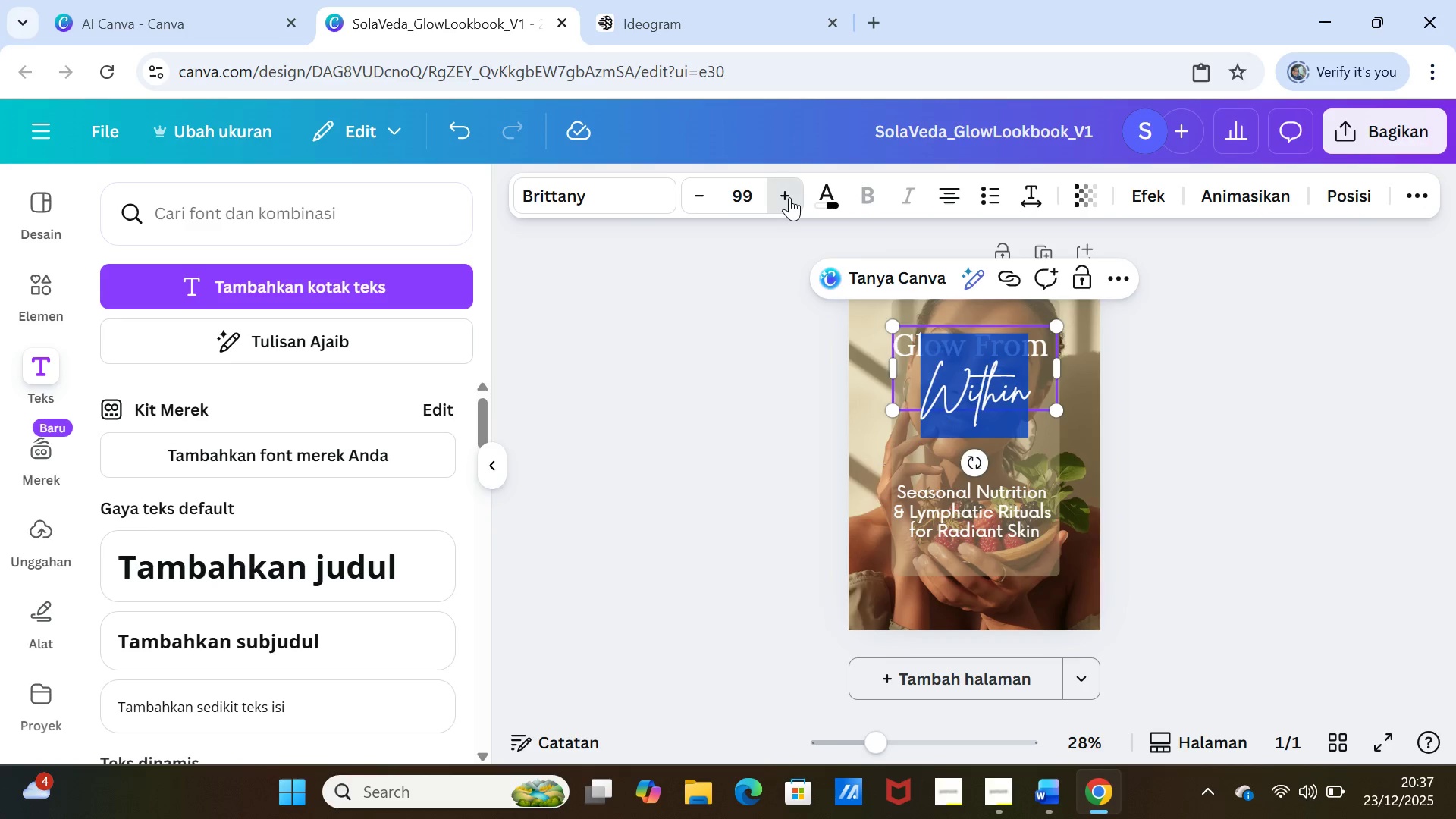 
triple_click([789, 197])
 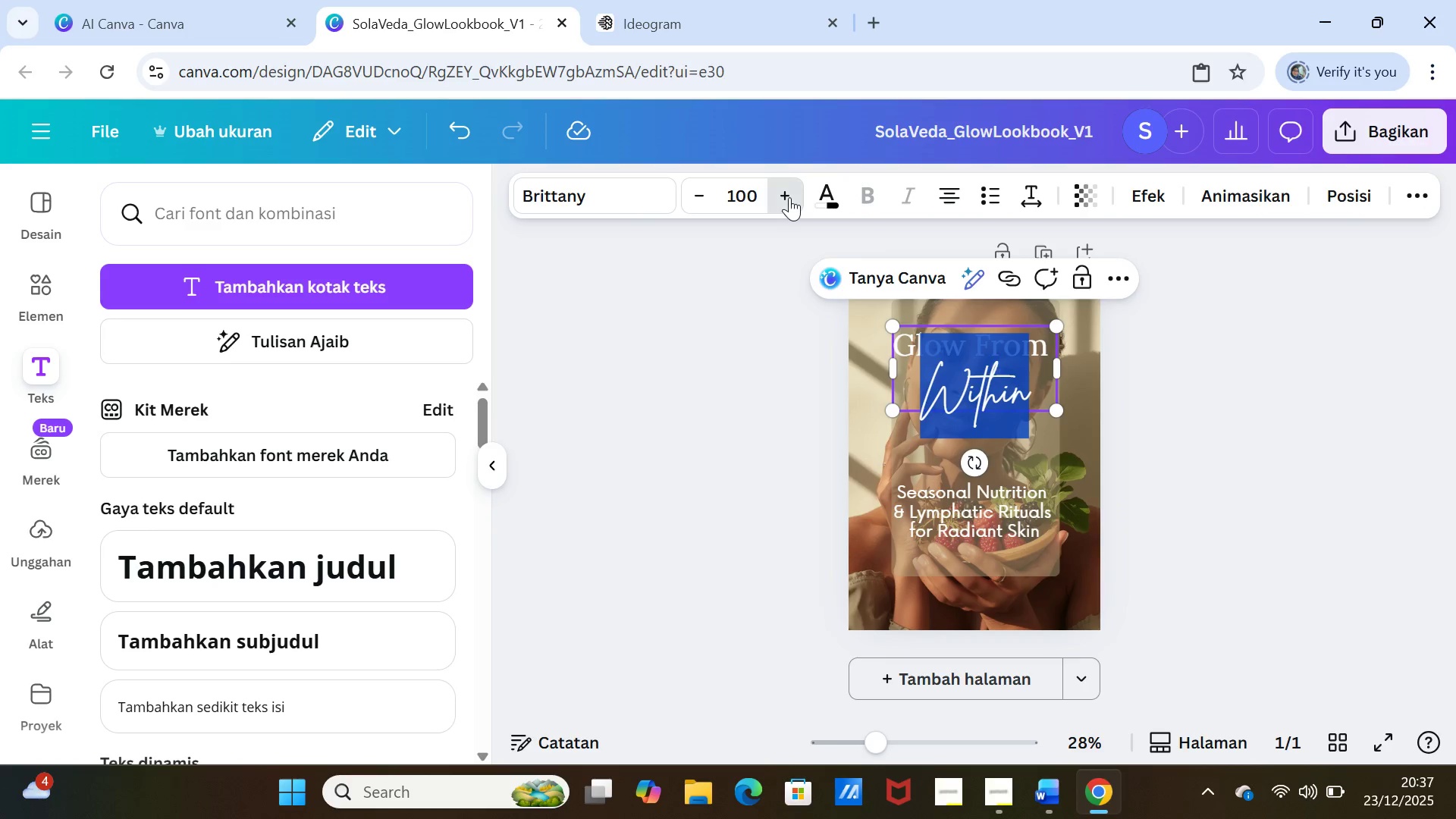 
triple_click([789, 197])
 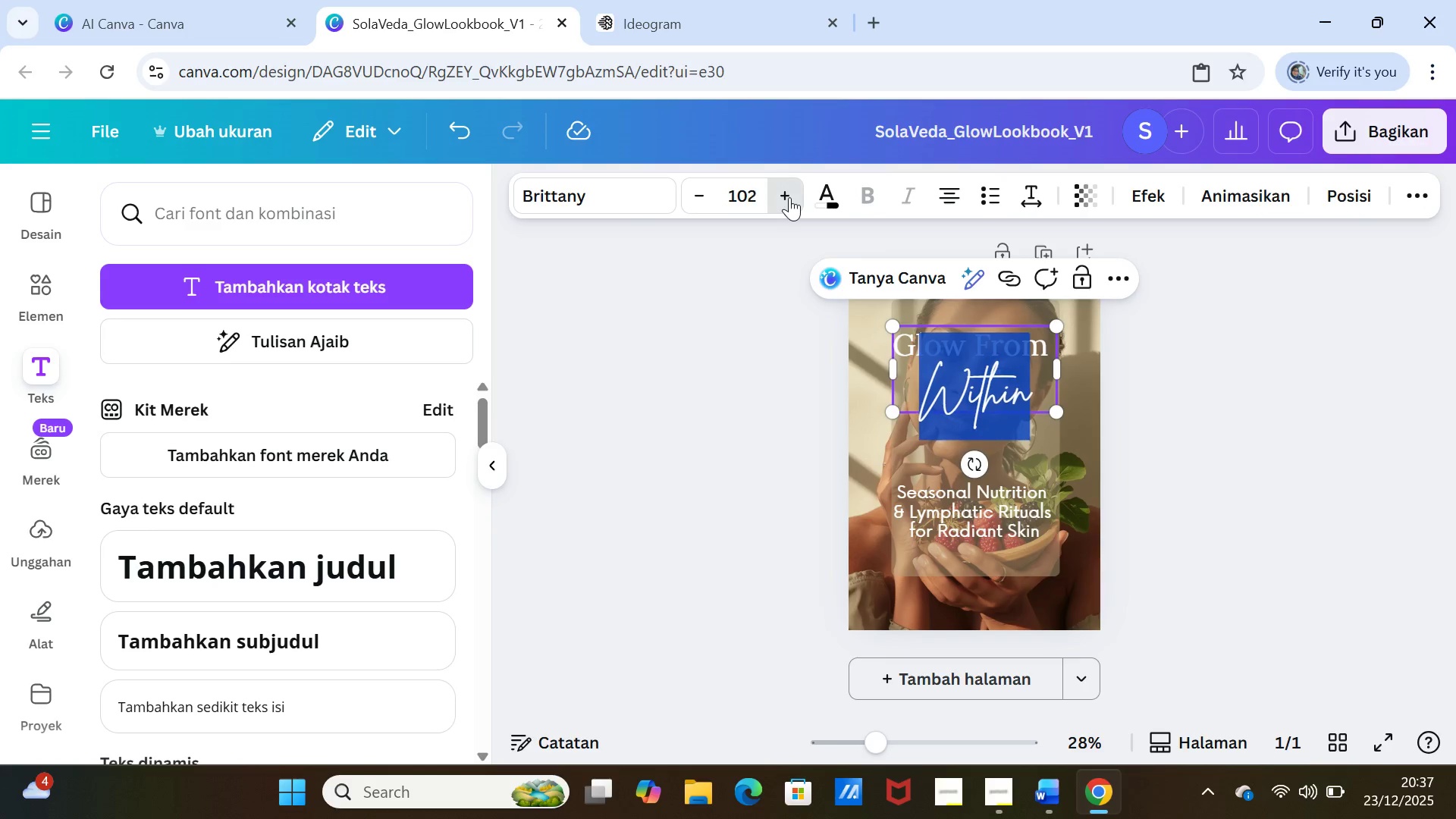 
triple_click([789, 197])
 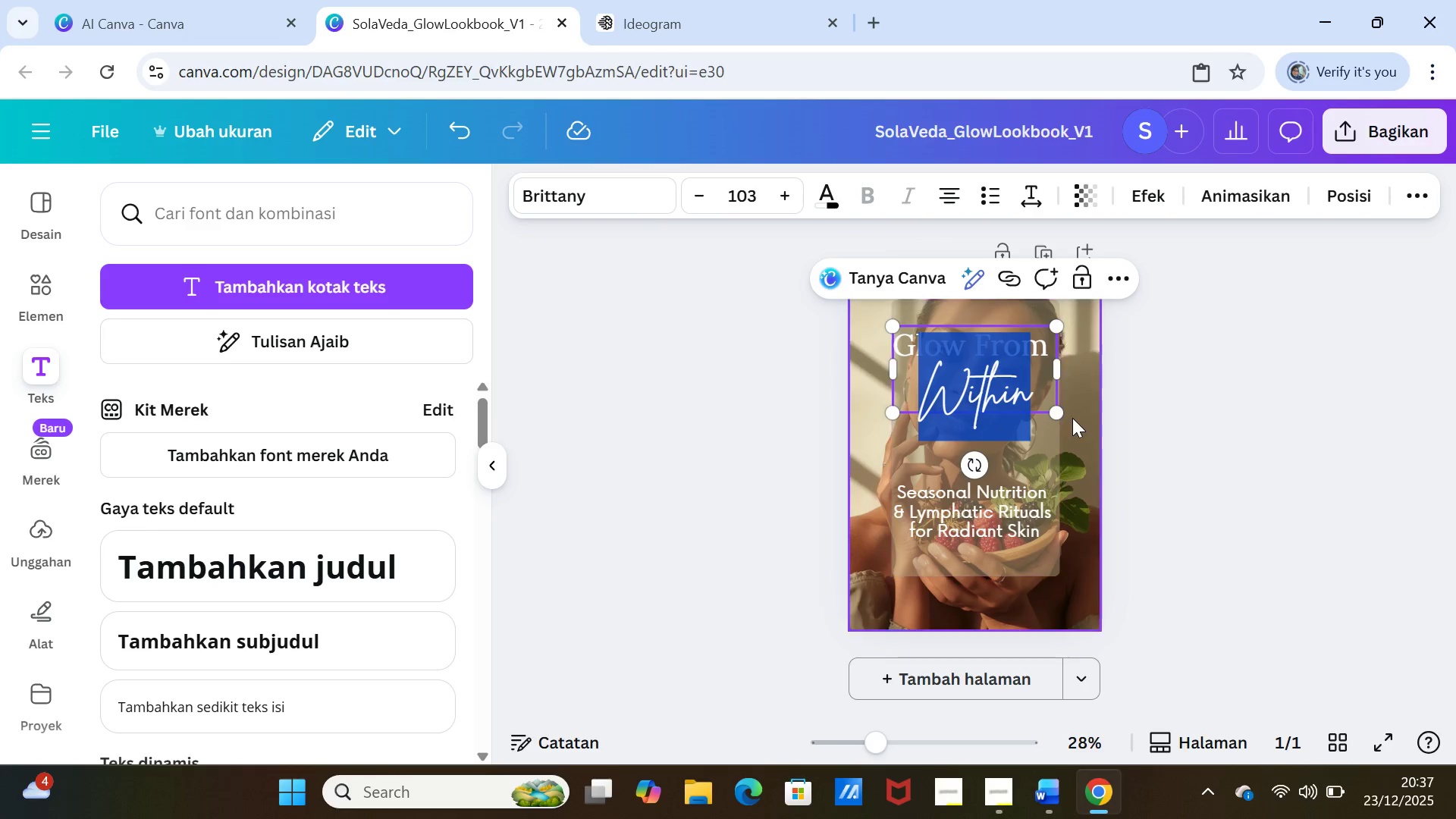 
left_click([1150, 421])
 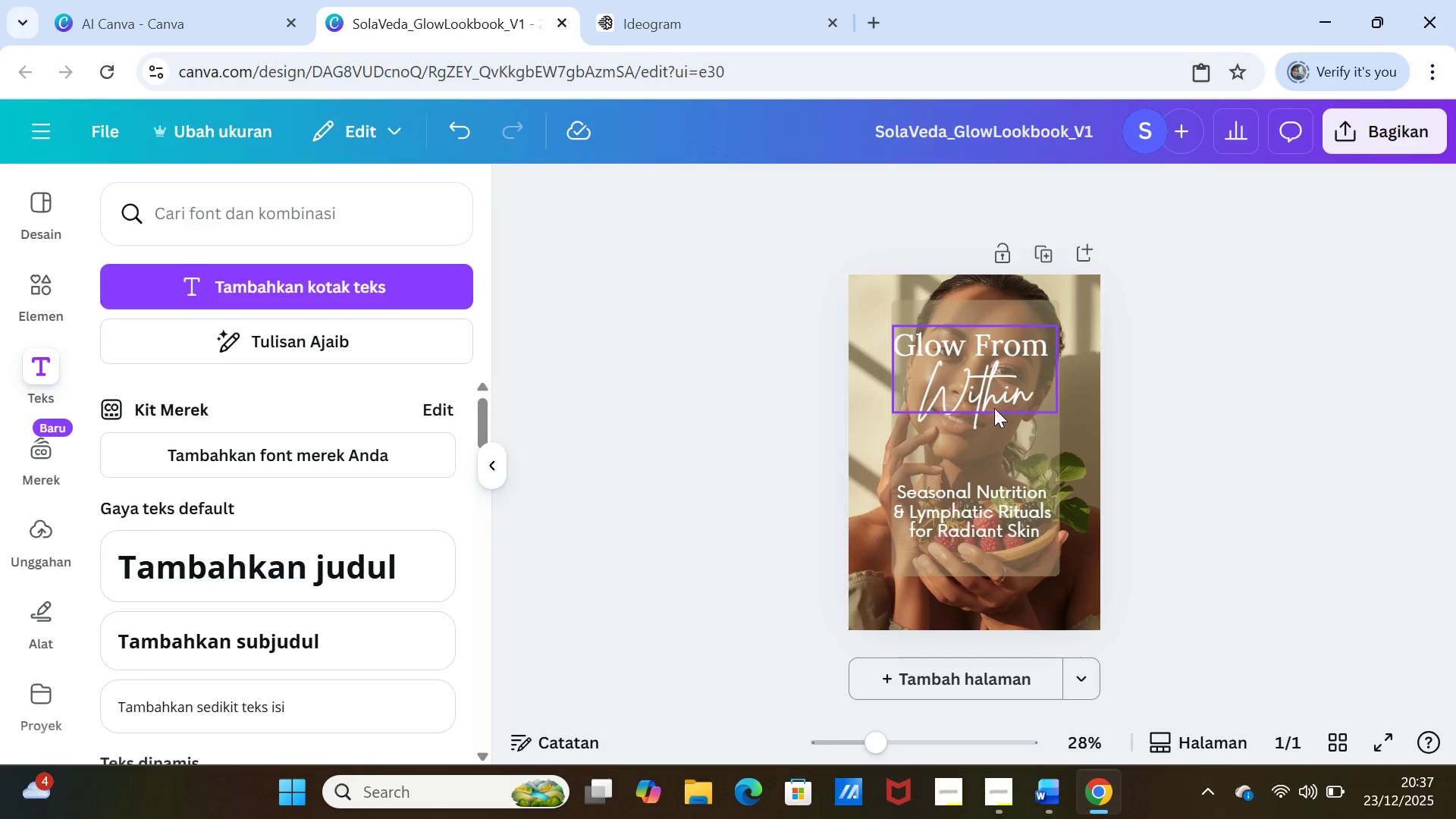 
left_click_drag(start_coordinate=[988, 388], to_coordinate=[989, 405])
 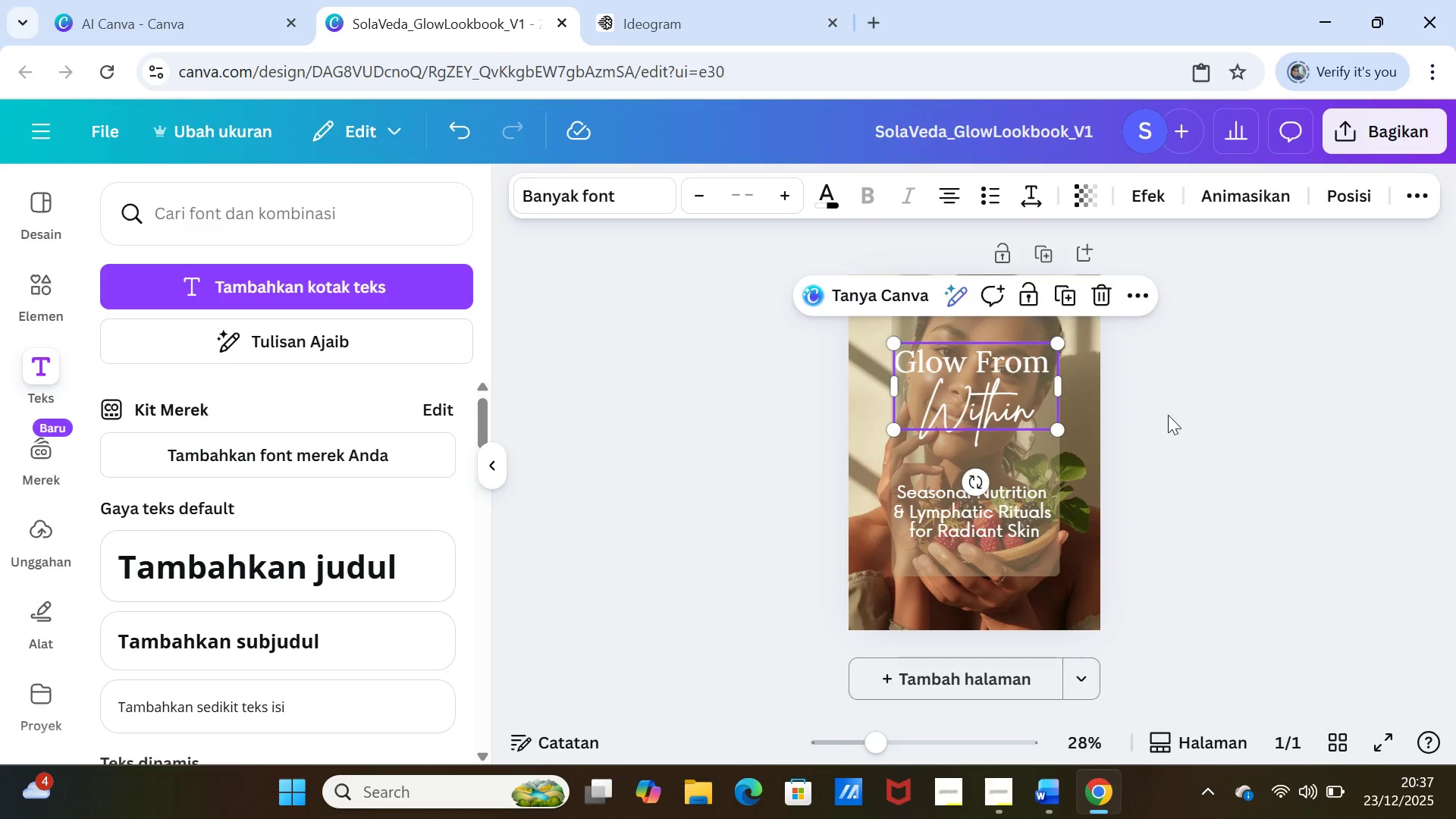 
left_click([1168, 415])
 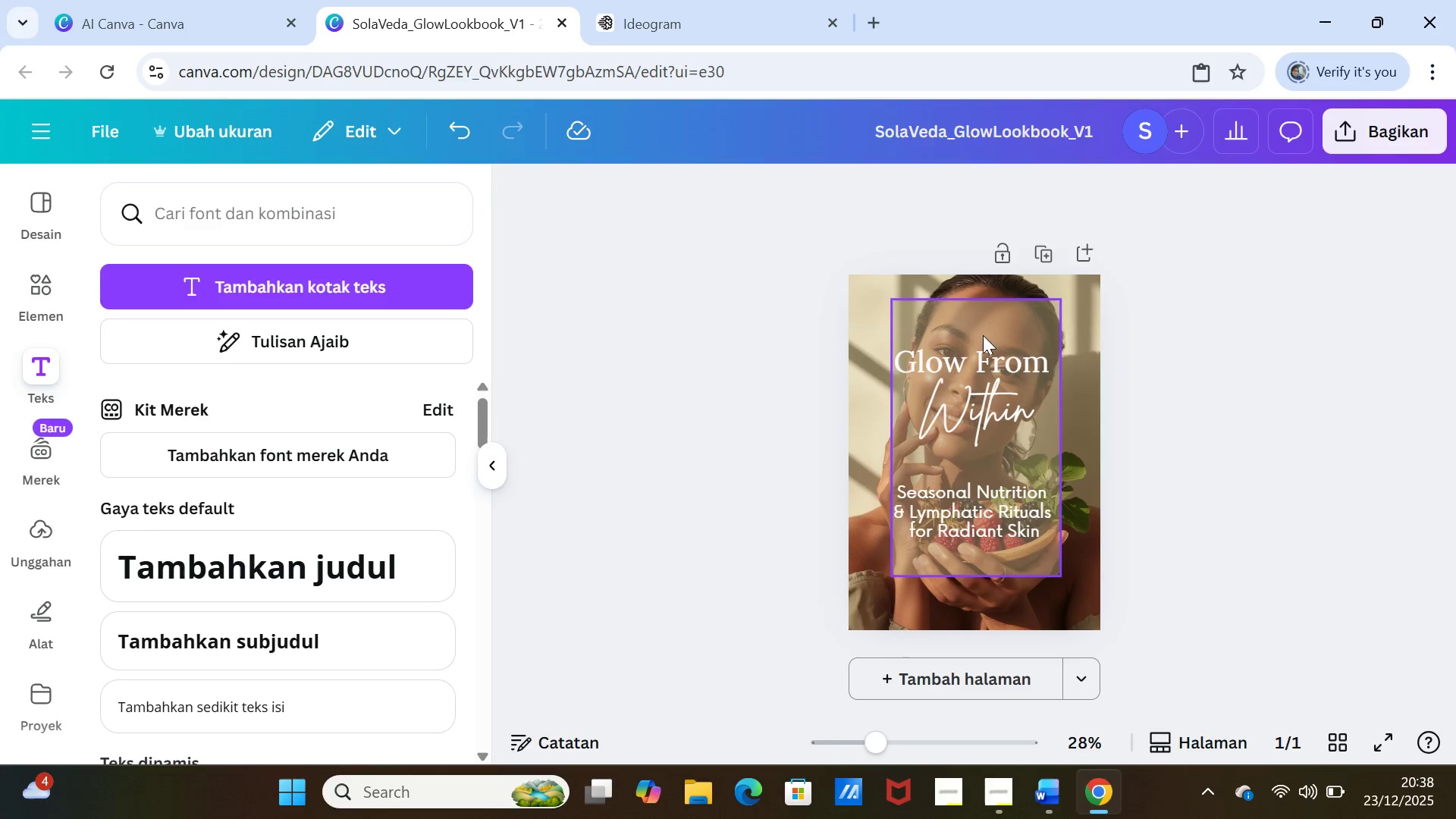 
left_click([979, 325])
 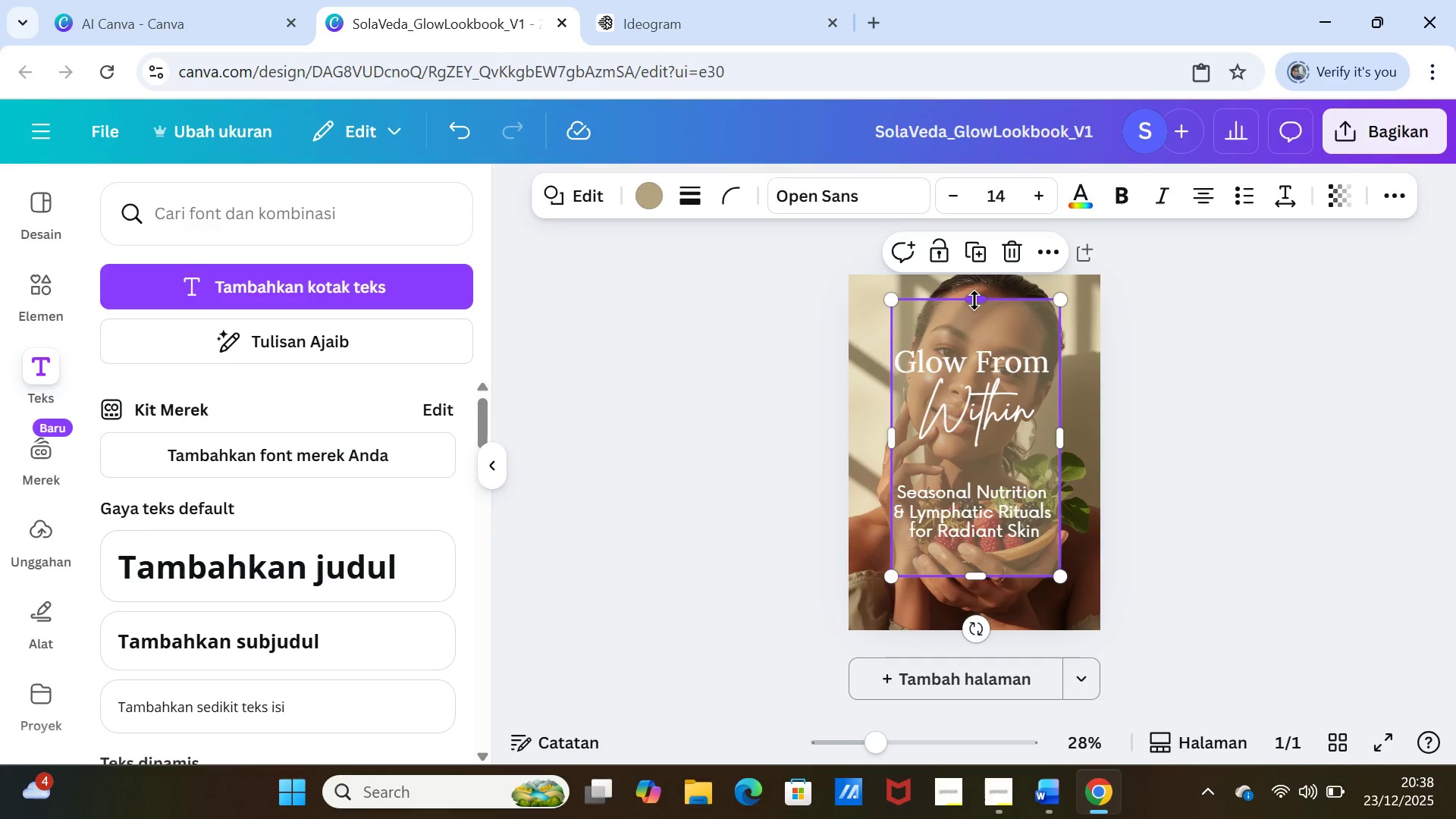 
left_click_drag(start_coordinate=[974, 300], to_coordinate=[975, 328])
 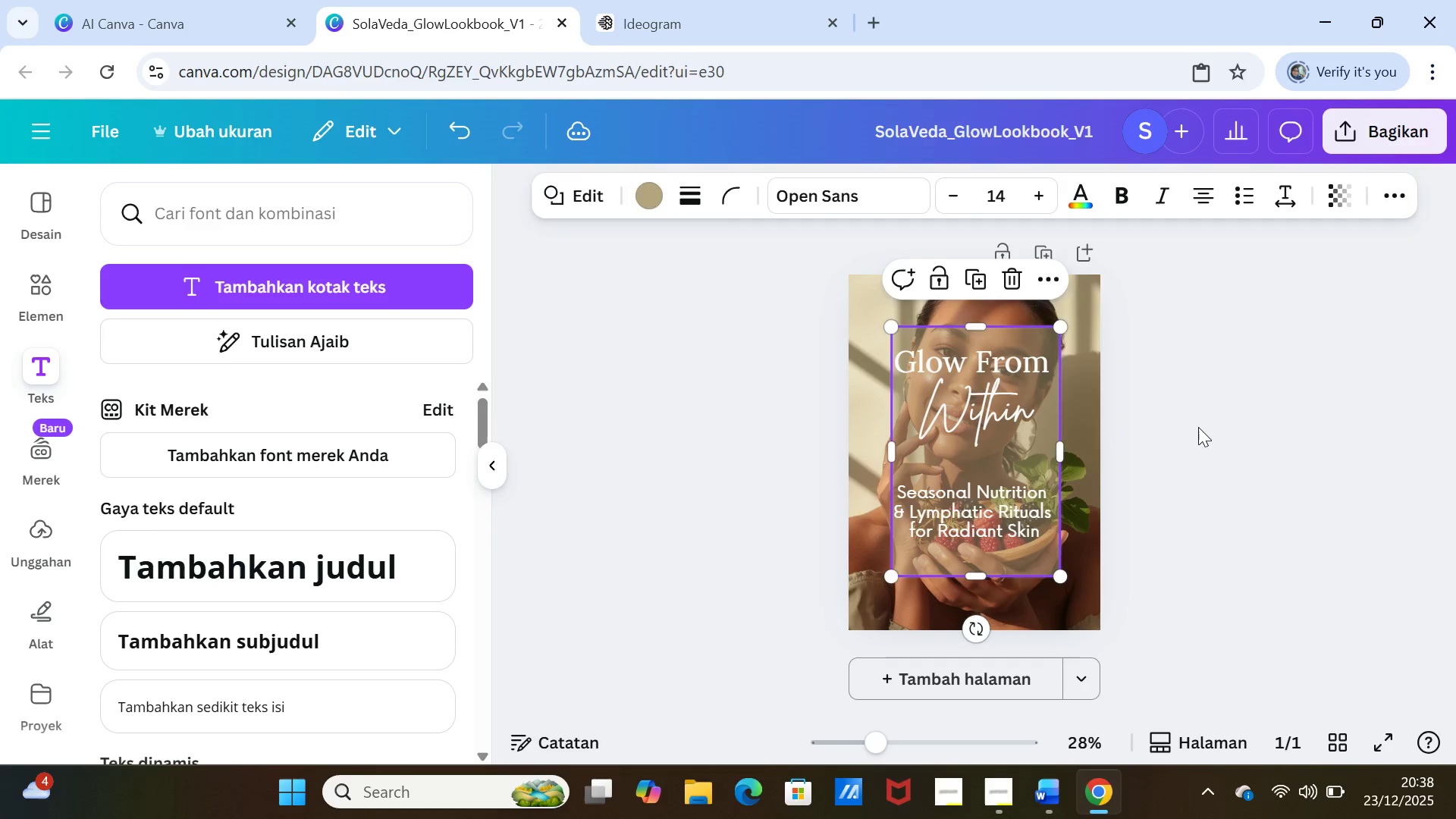 
left_click([1198, 427])
 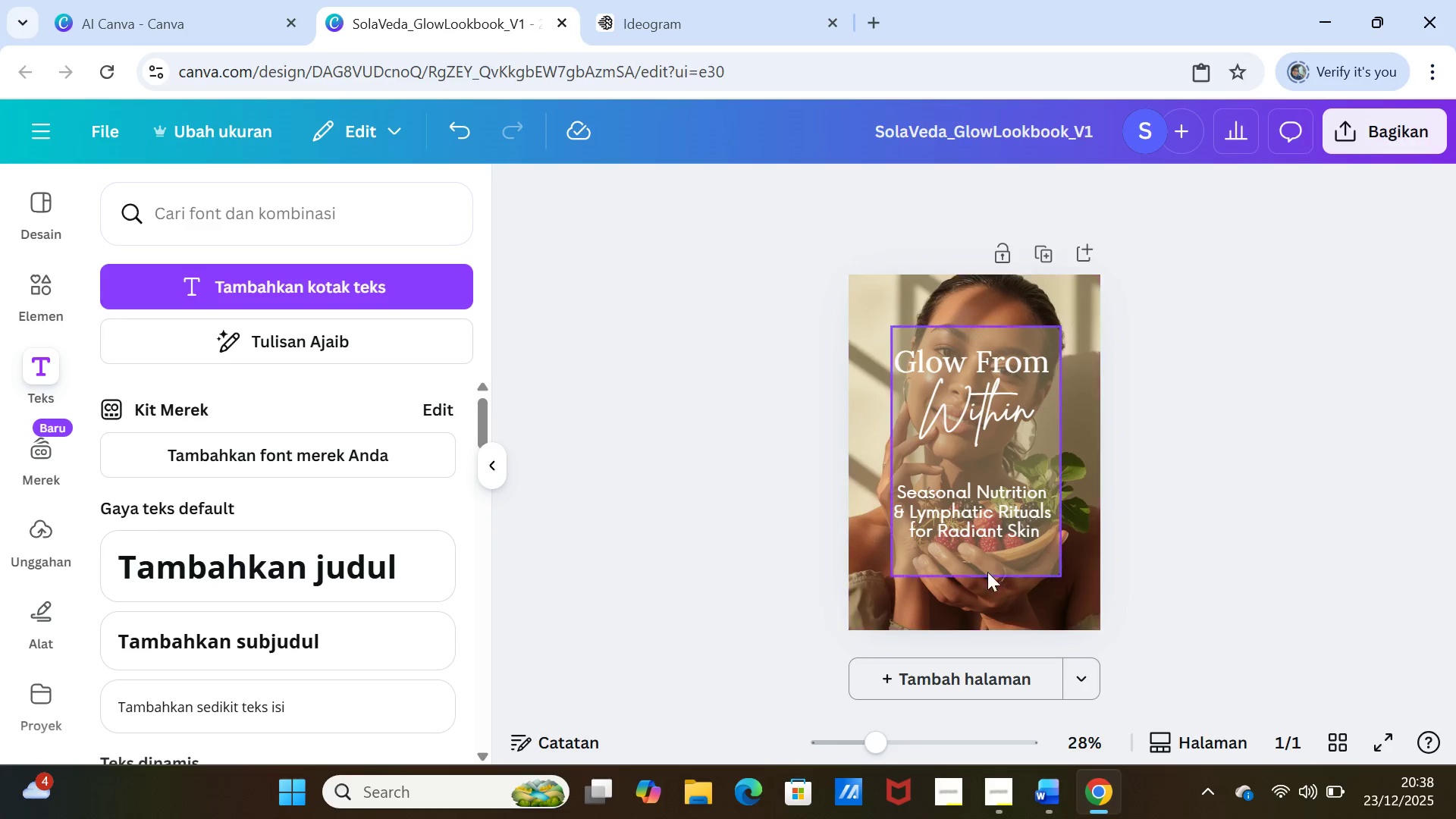 
left_click([986, 565])
 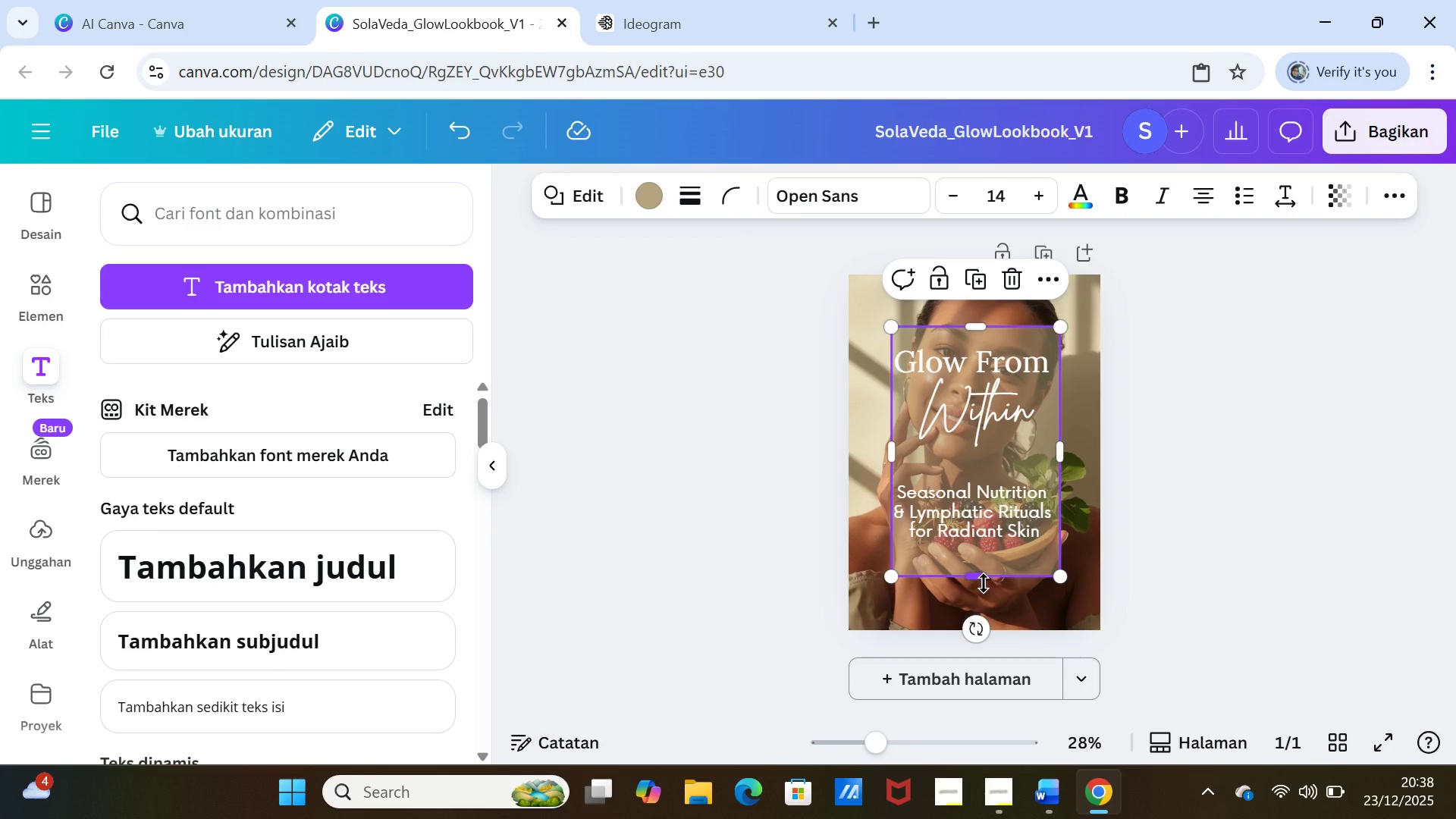 
left_click_drag(start_coordinate=[984, 583], to_coordinate=[983, 569])
 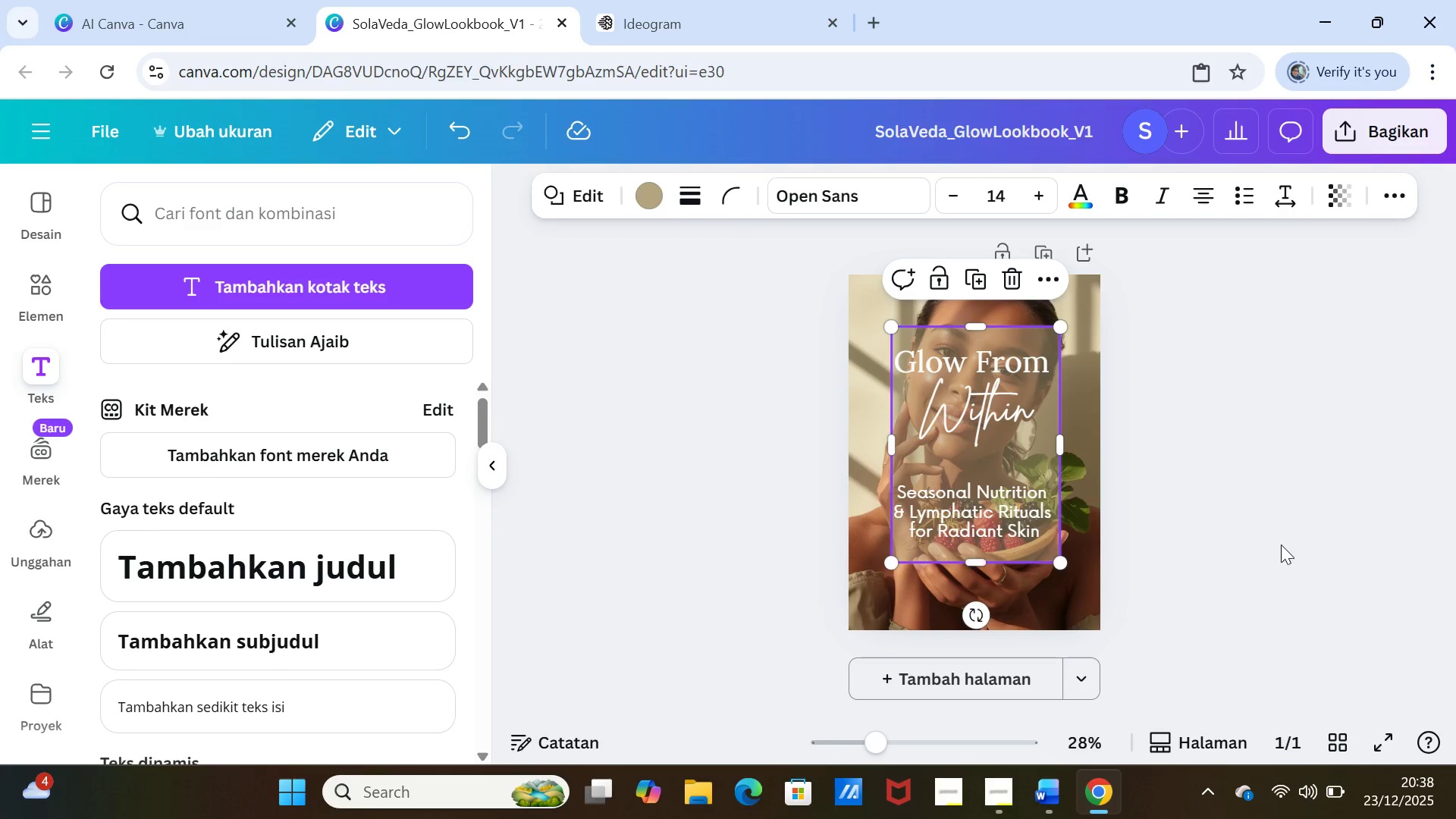 
left_click([1281, 544])
 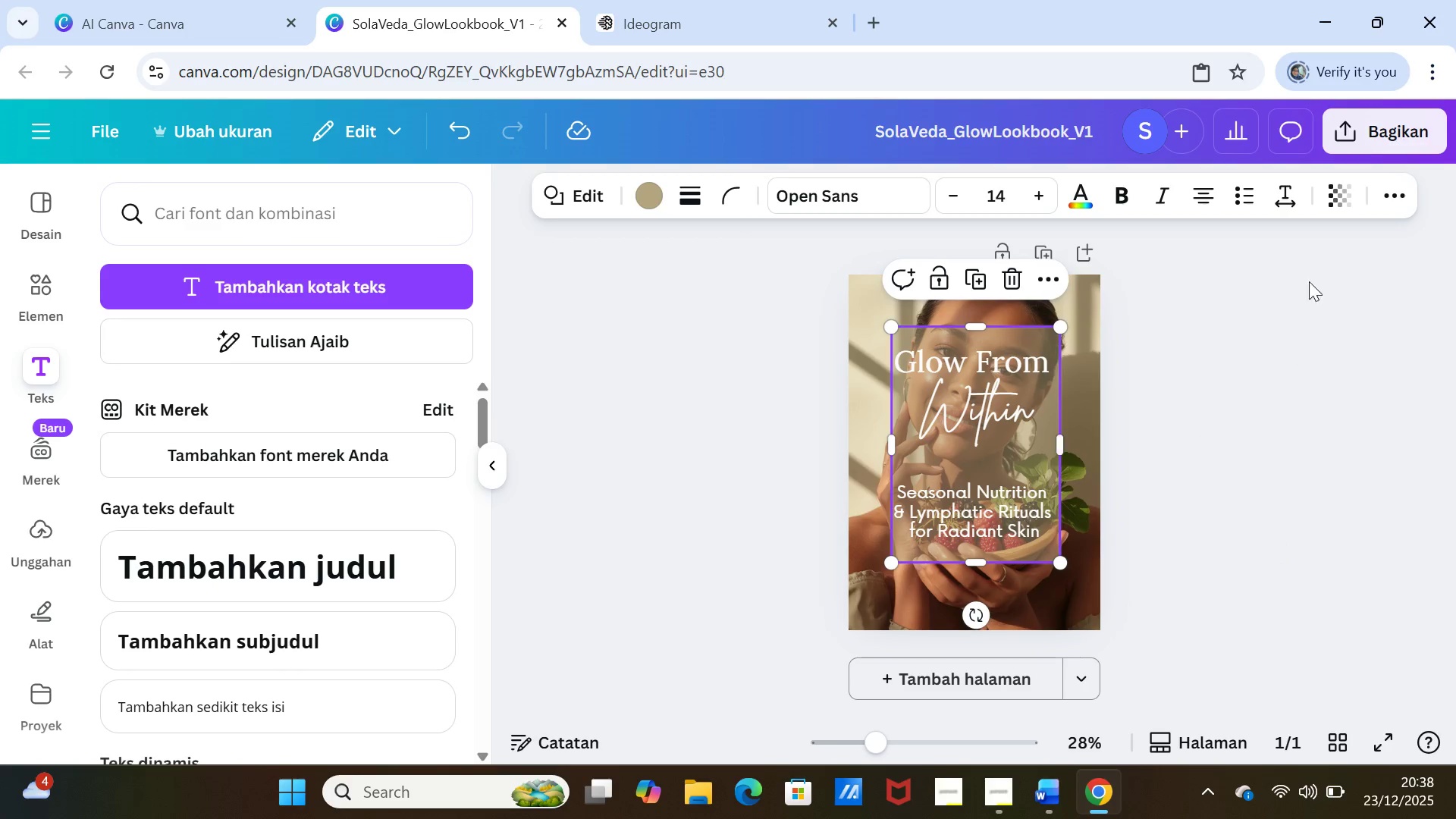 
left_click([1338, 202])
 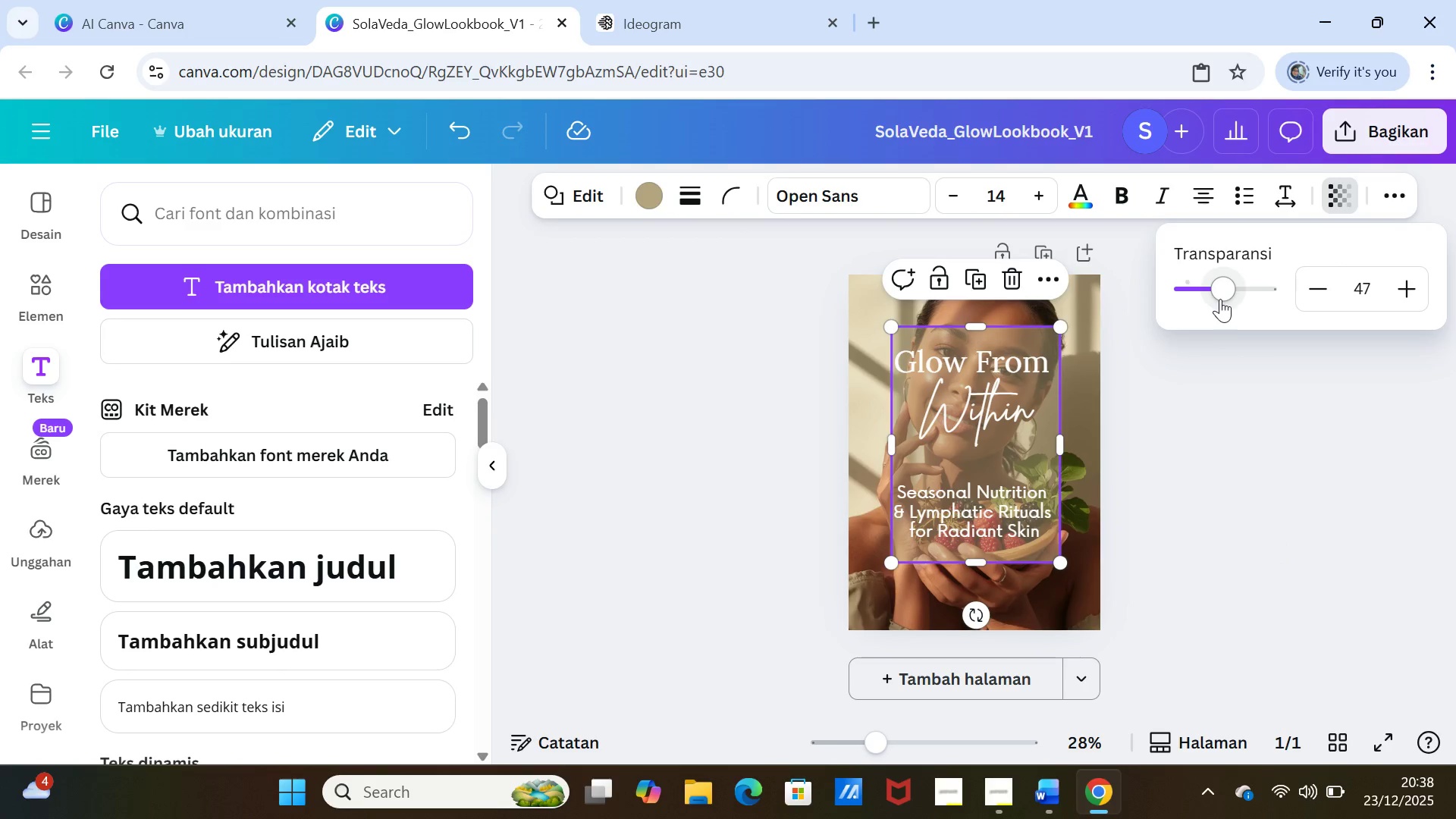 
left_click_drag(start_coordinate=[1219, 297], to_coordinate=[1212, 297])
 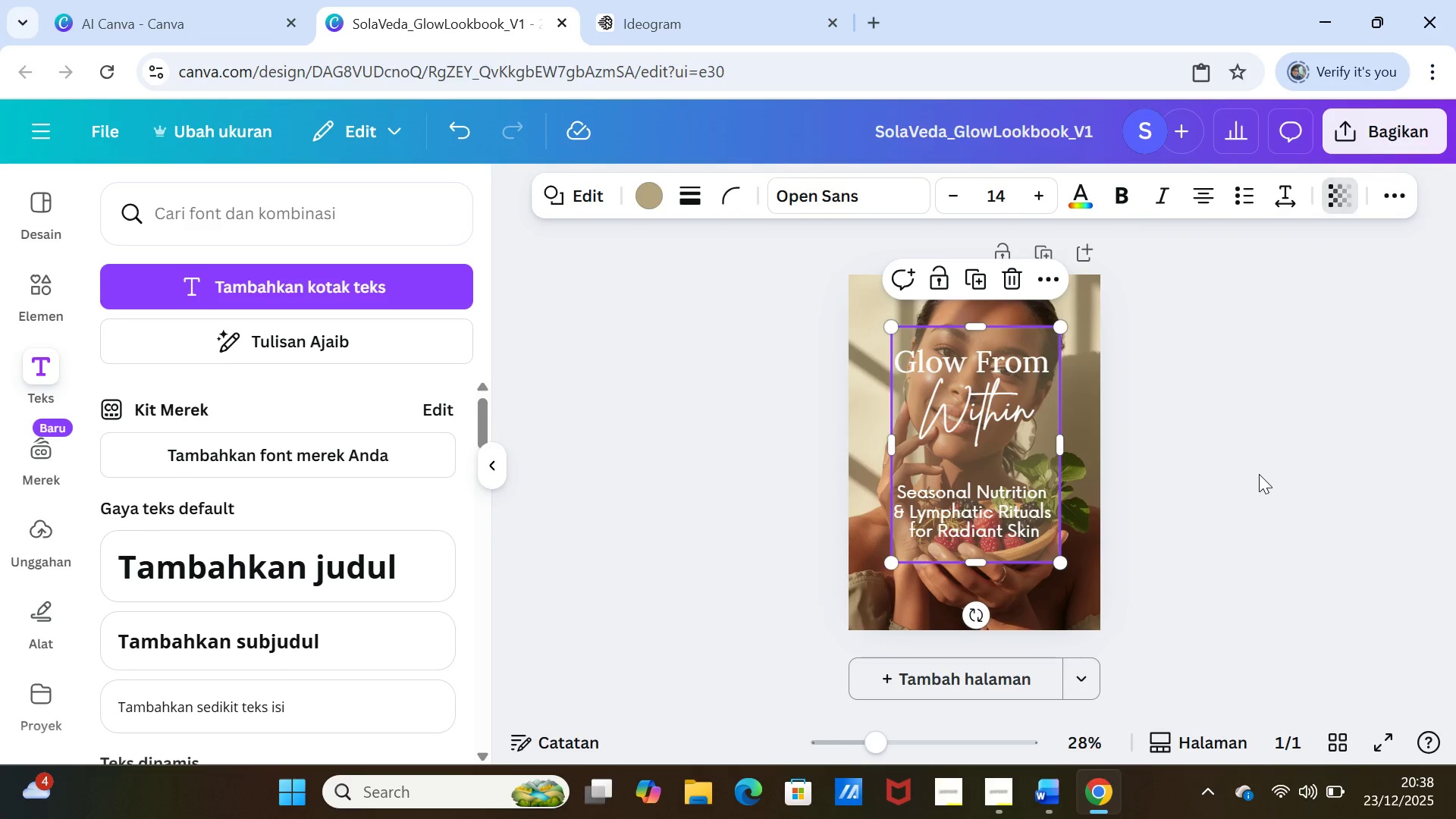 
left_click([1259, 474])
 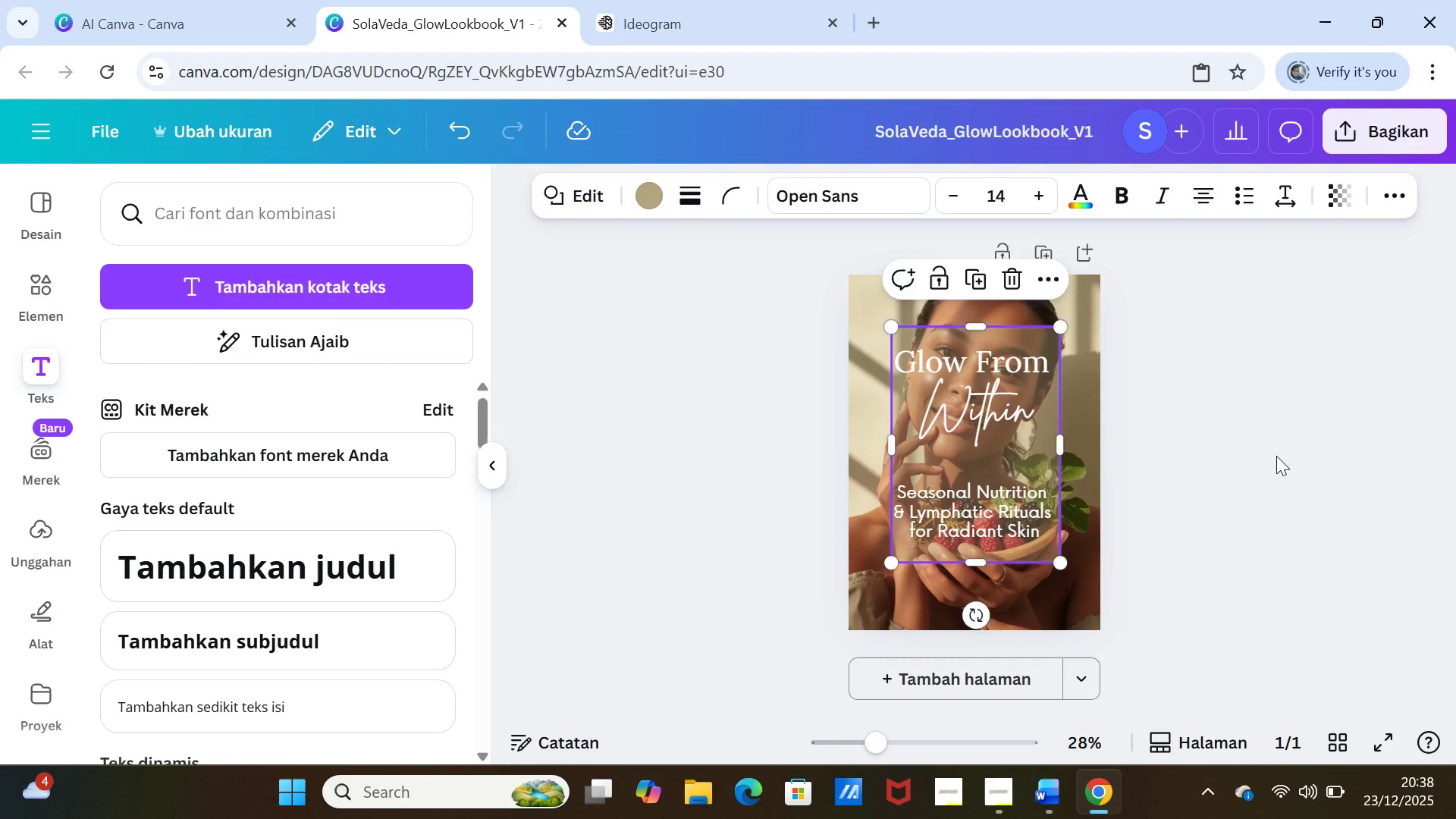 
left_click([1276, 456])
 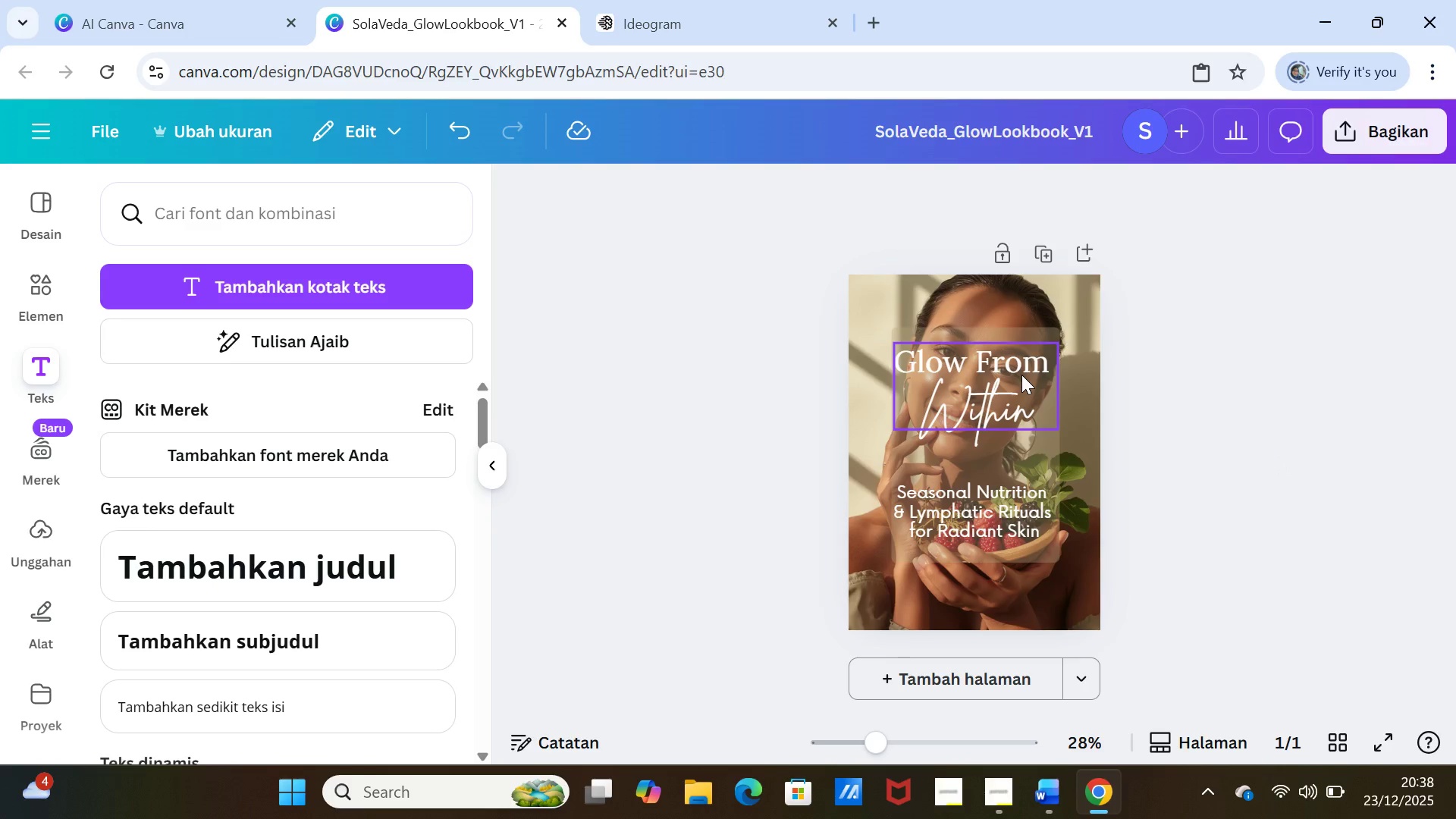 
double_click([1021, 371])
 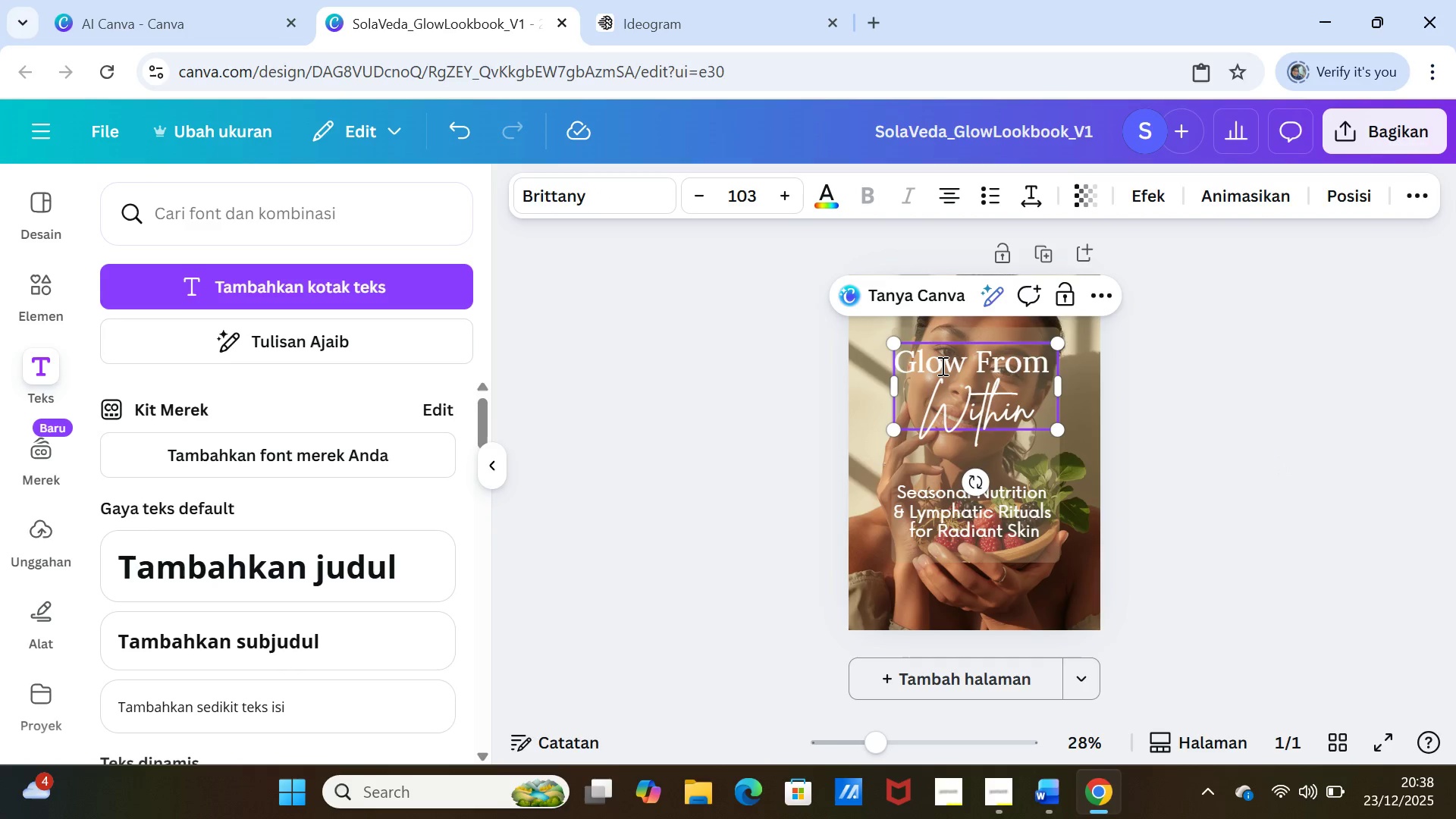 
double_click([941, 366])
 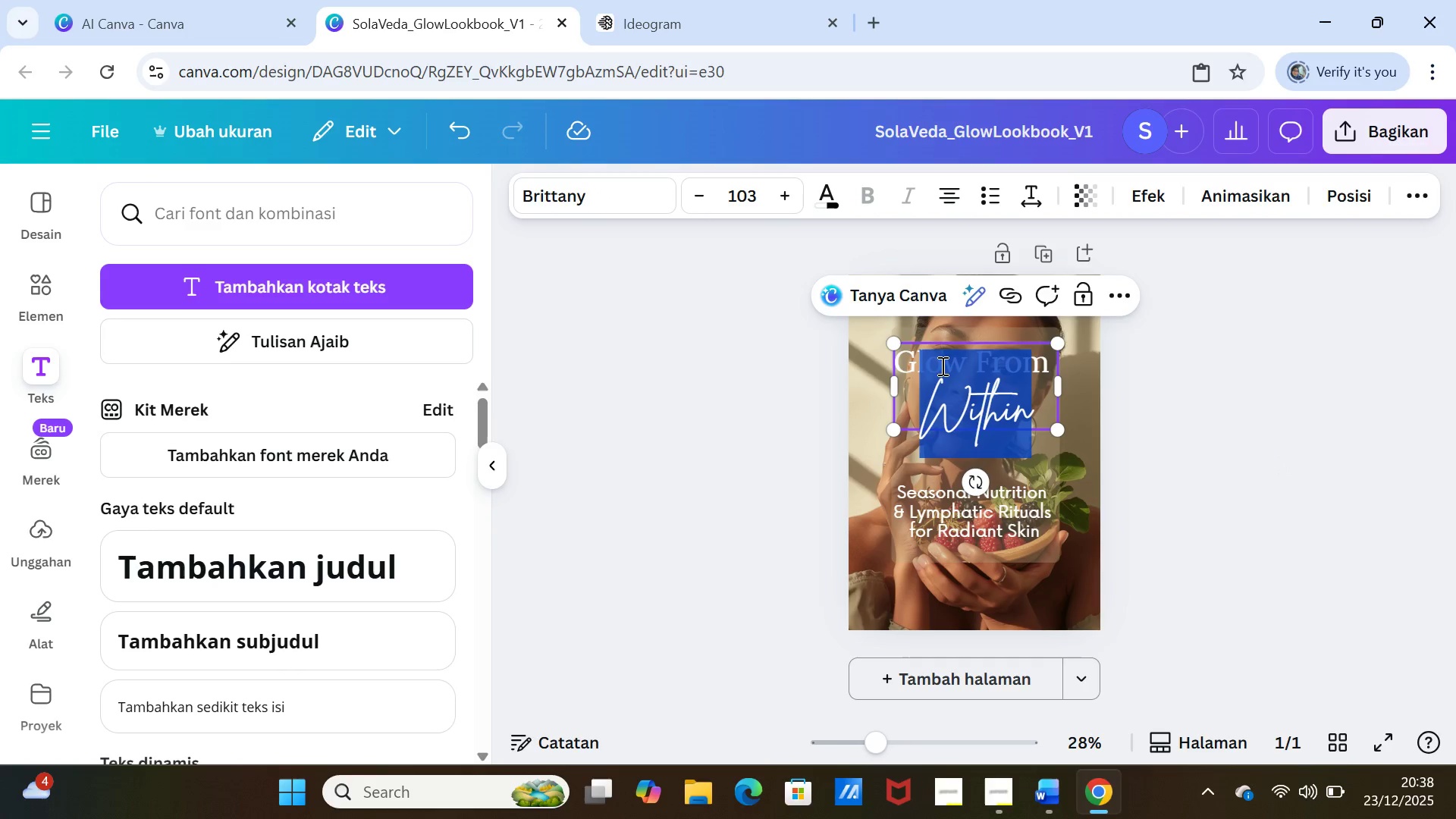 
triple_click([941, 366])
 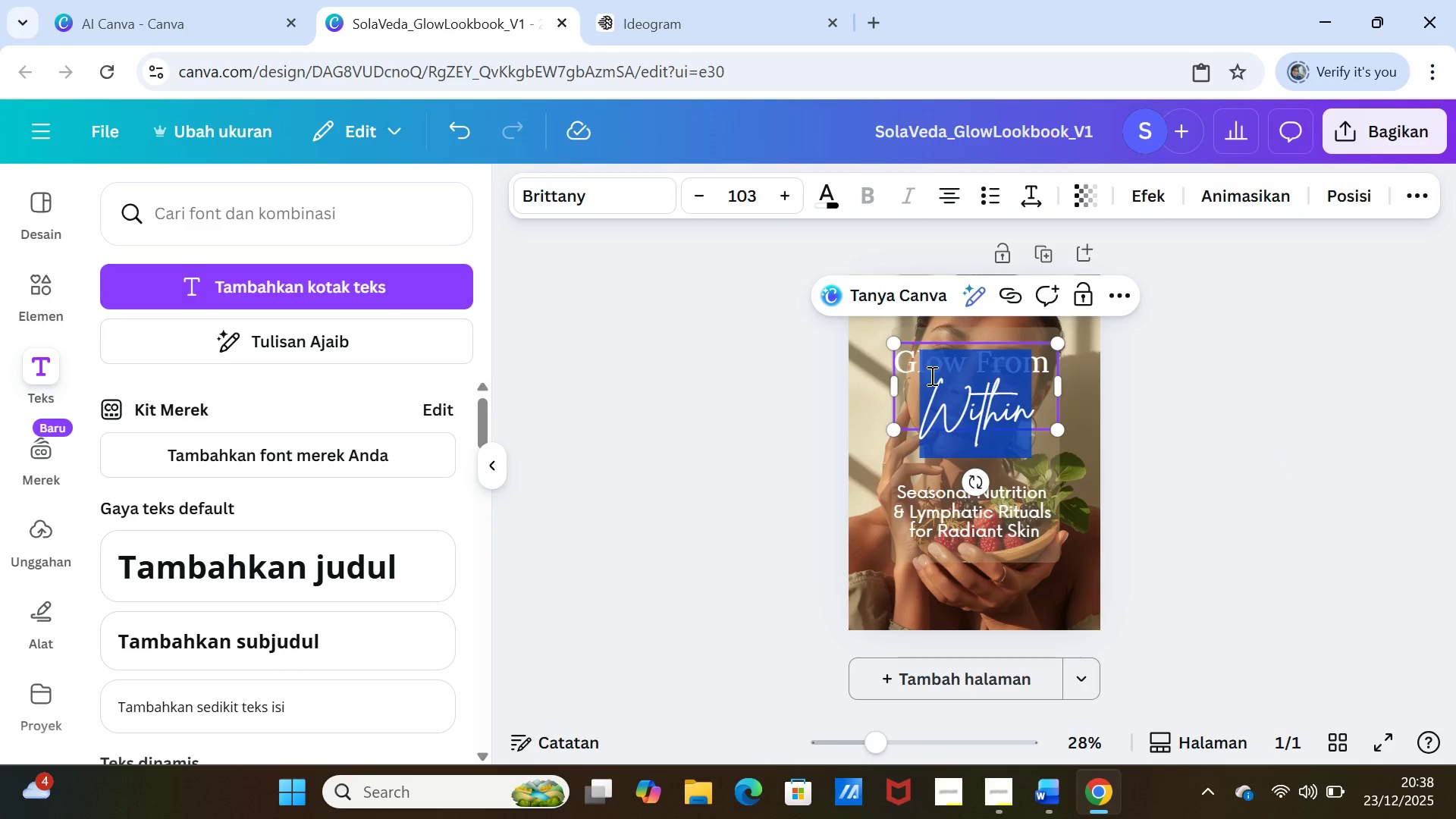 
left_click([930, 375])
 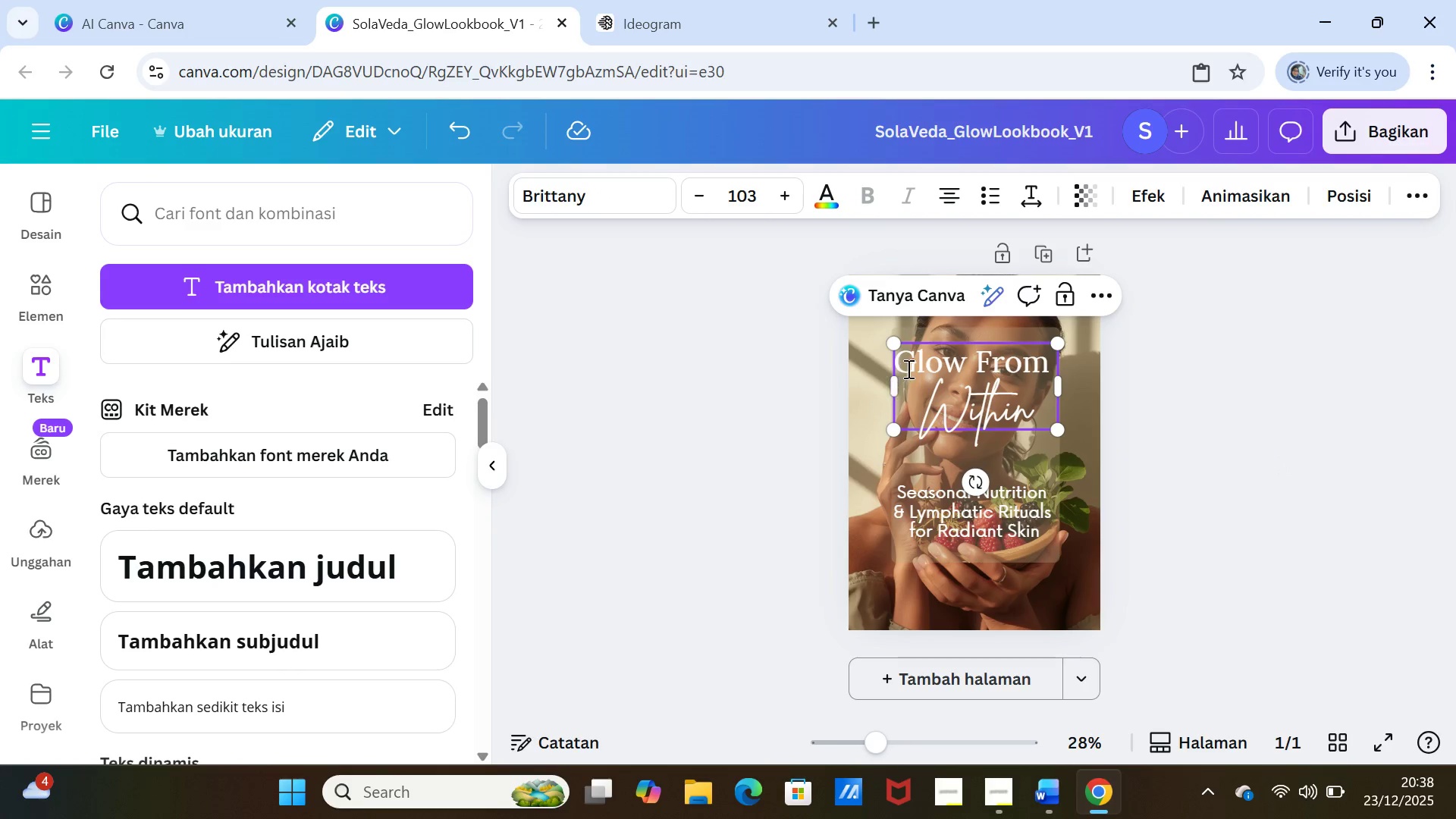 
left_click_drag(start_coordinate=[907, 369], to_coordinate=[950, 362])
 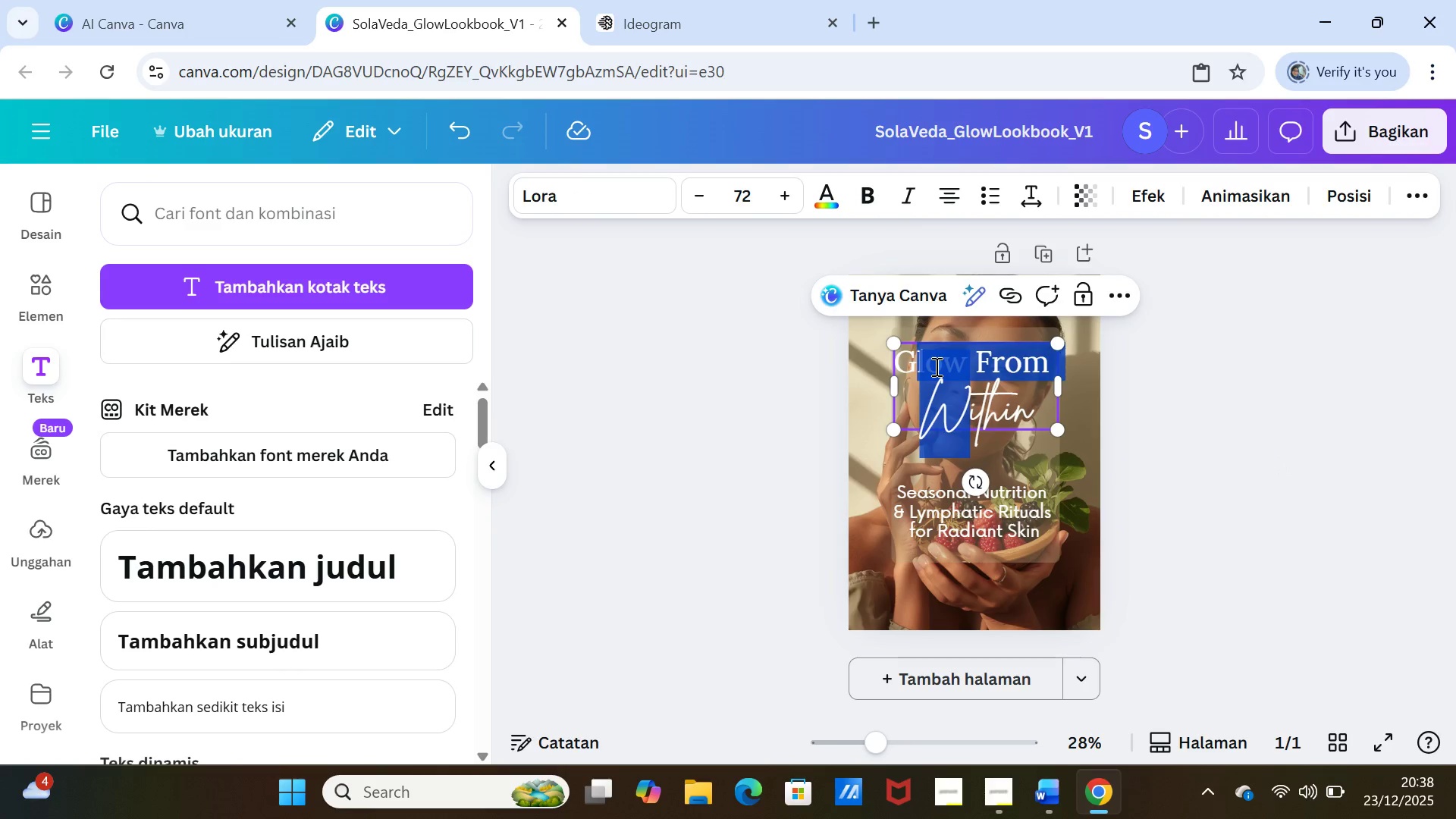 
left_click([935, 366])
 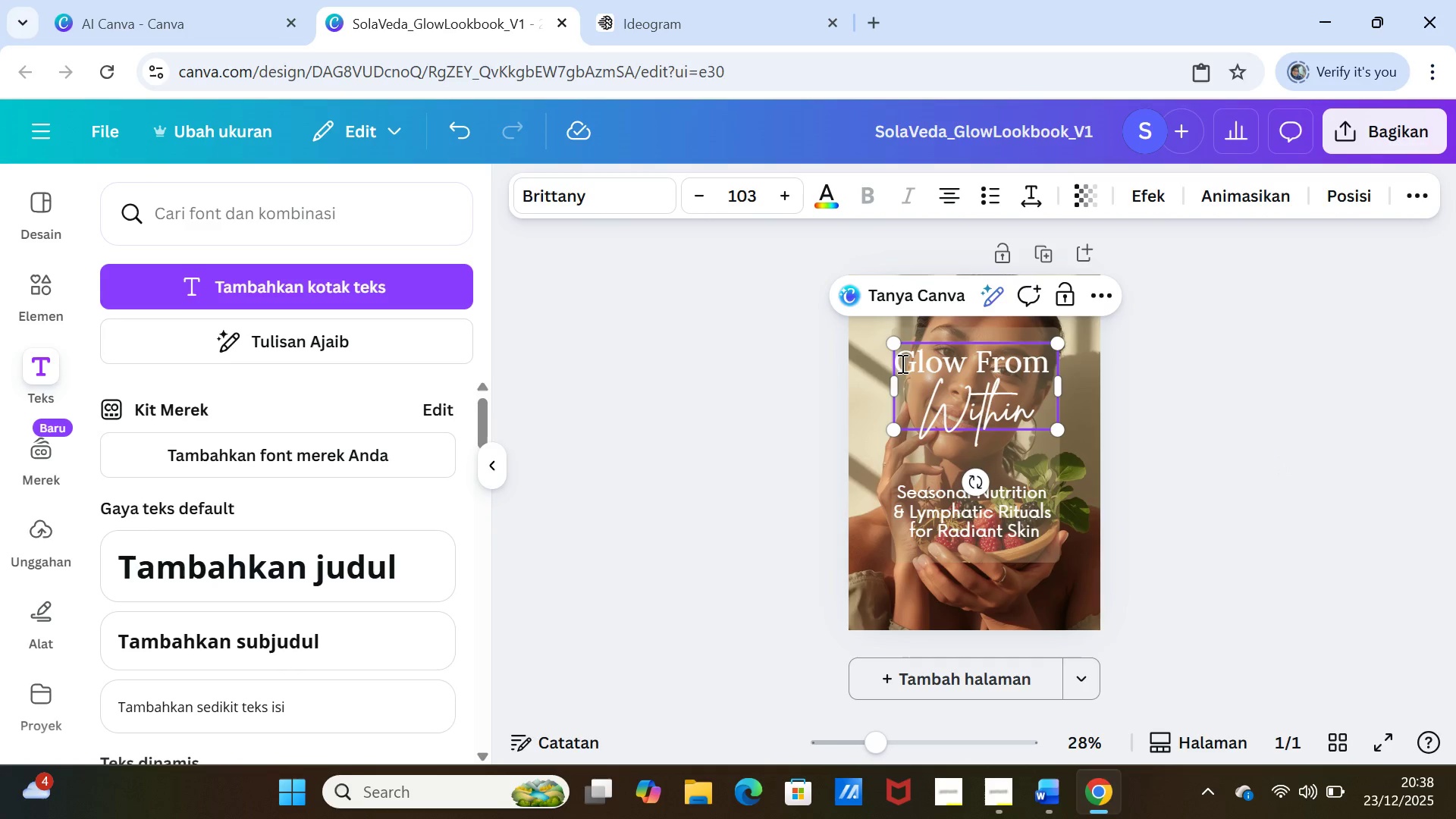 
left_click_drag(start_coordinate=[900, 362], to_coordinate=[1014, 355])
 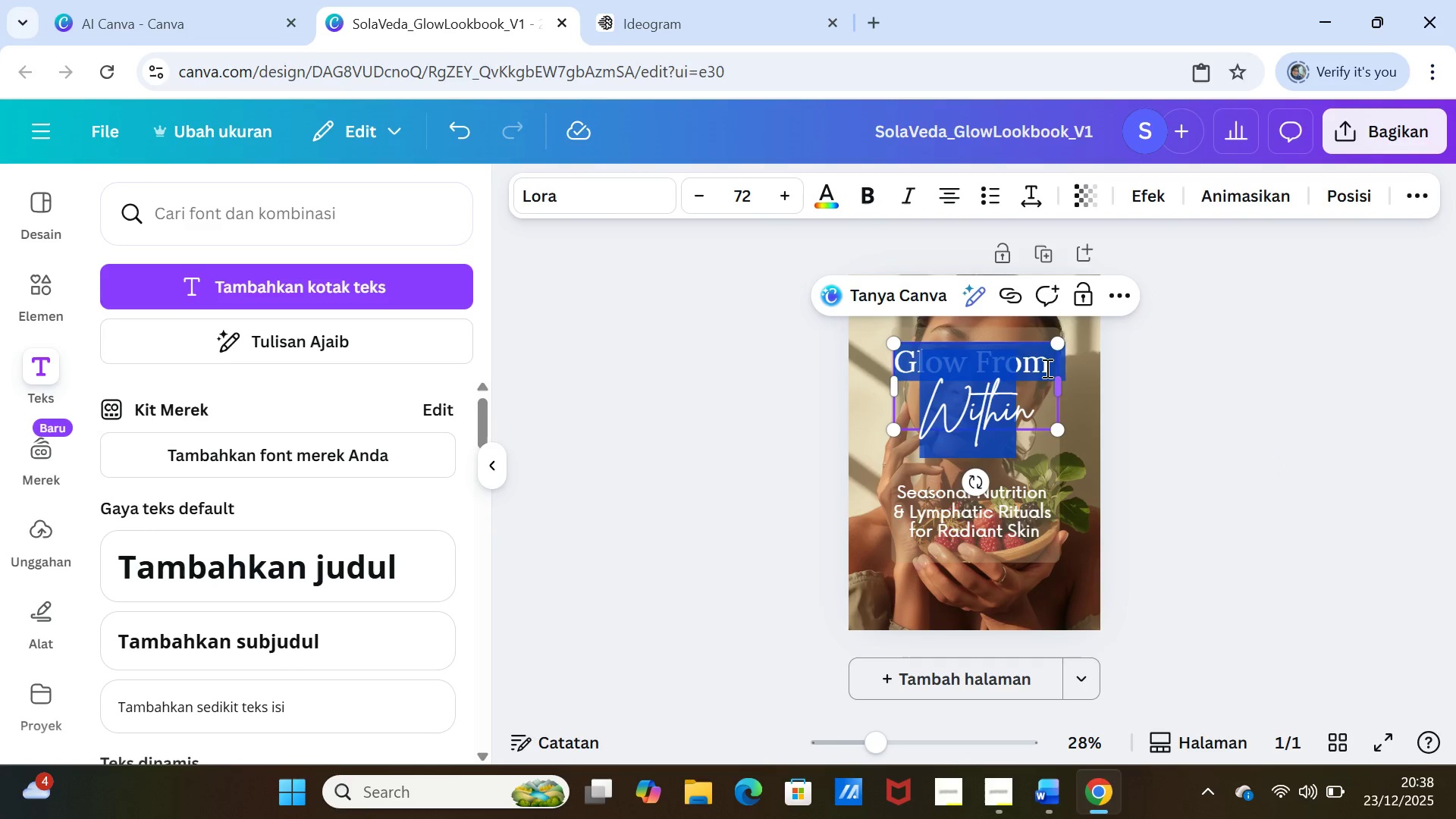 
left_click([1044, 367])
 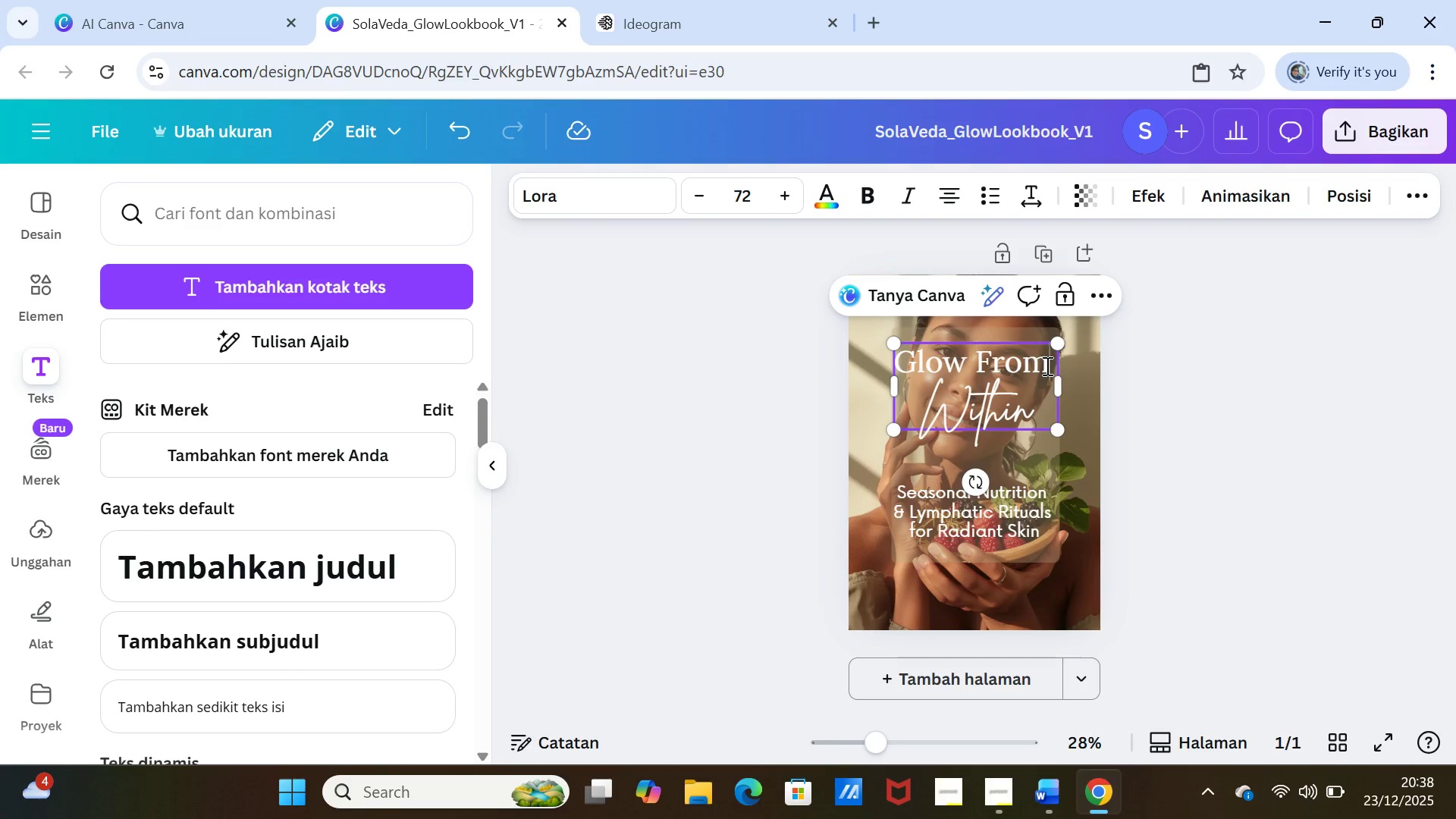 
left_click_drag(start_coordinate=[1046, 366], to_coordinate=[912, 338])
 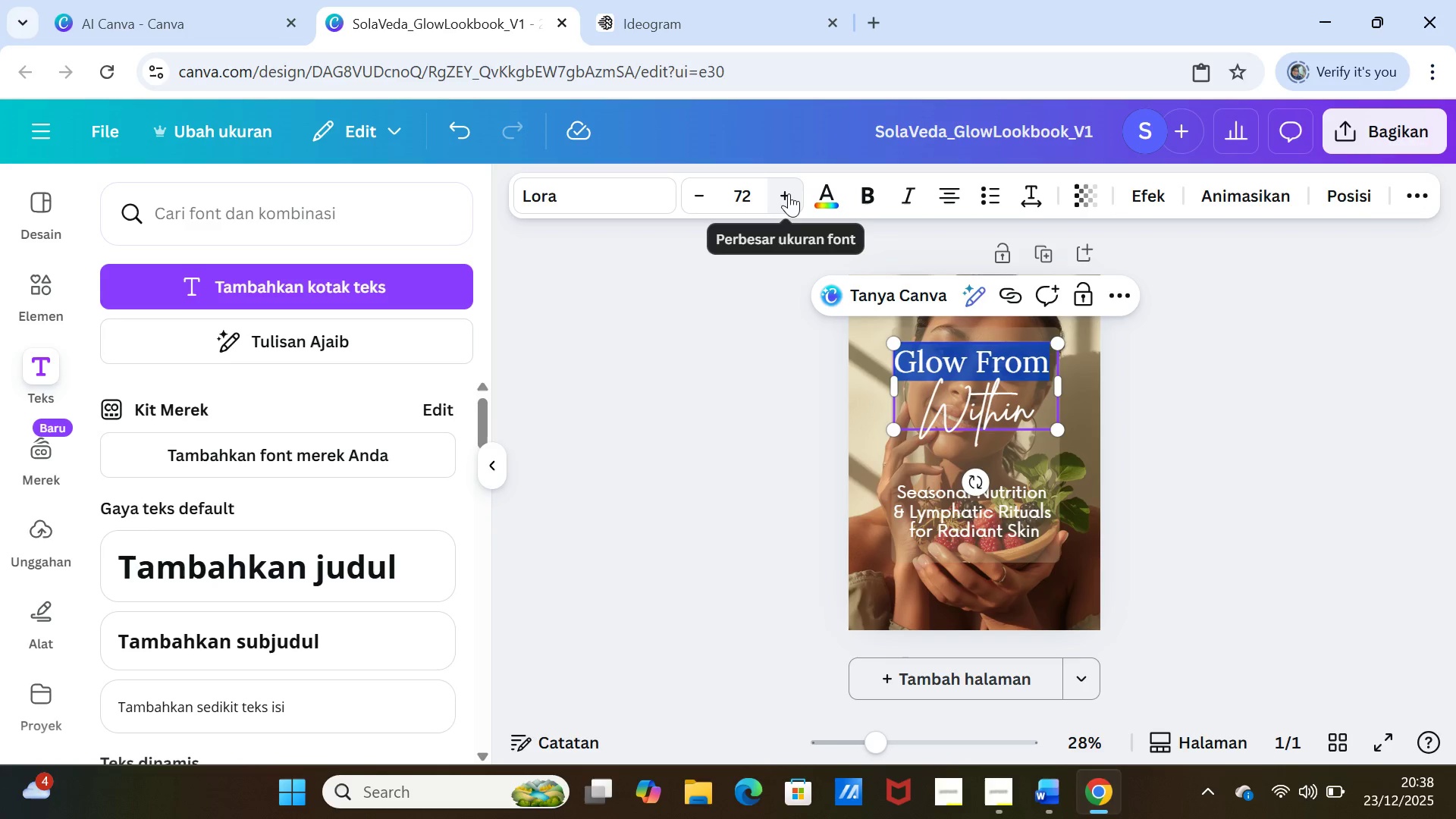 
double_click([789, 193])
 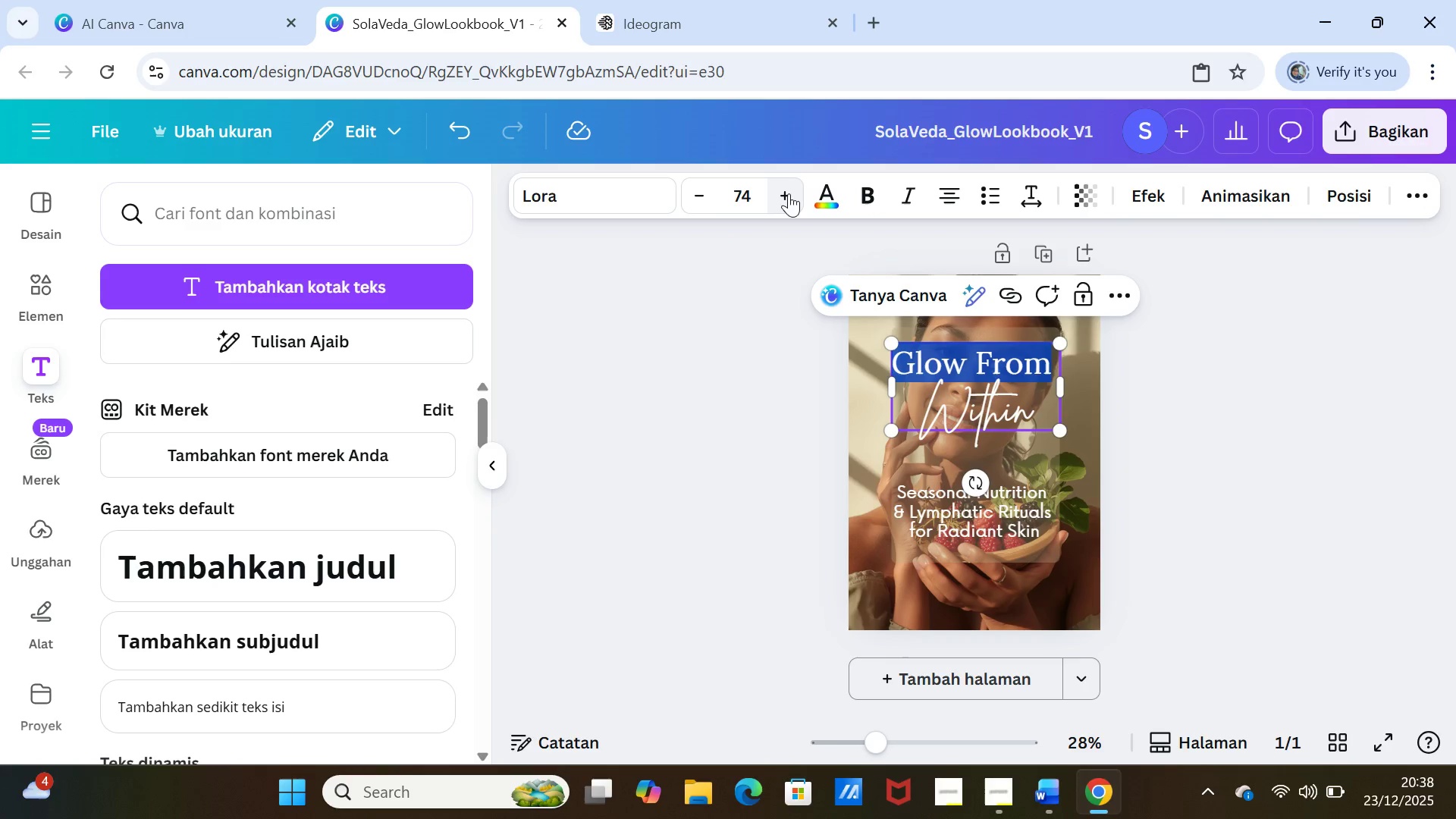 
triple_click([789, 193])
 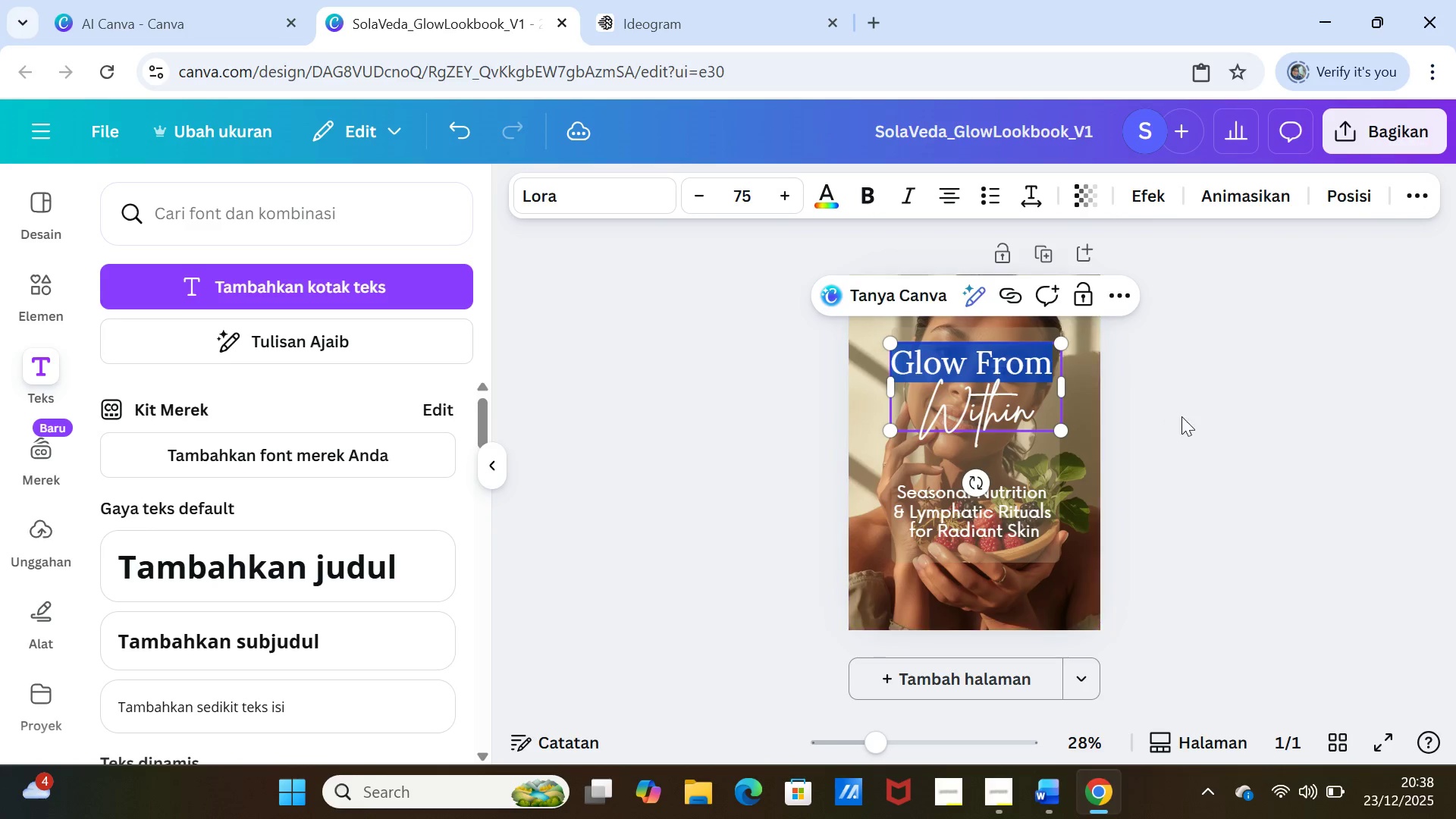 
left_click([1189, 417])
 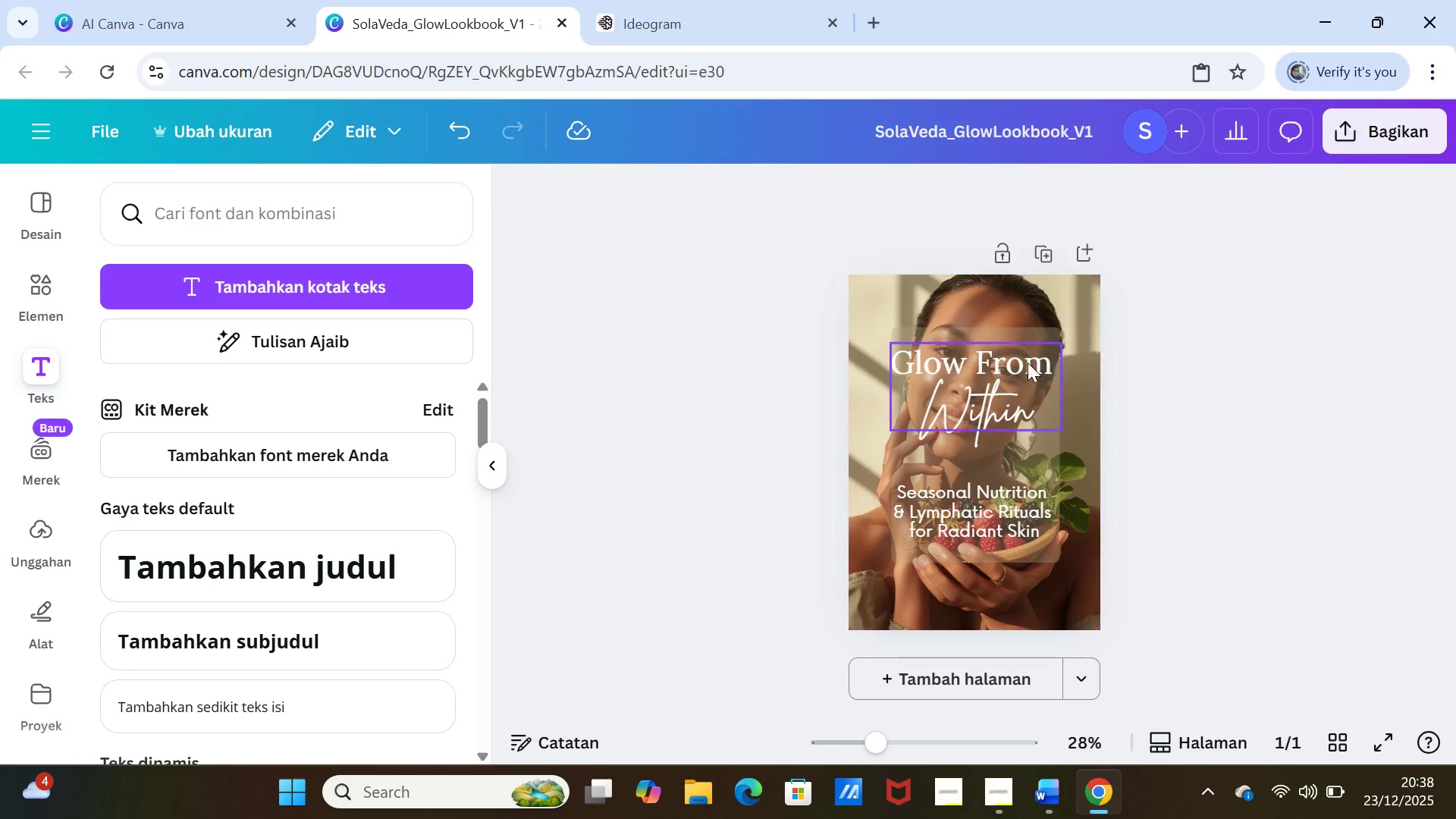 
left_click_drag(start_coordinate=[1018, 368], to_coordinate=[1024, 369])
 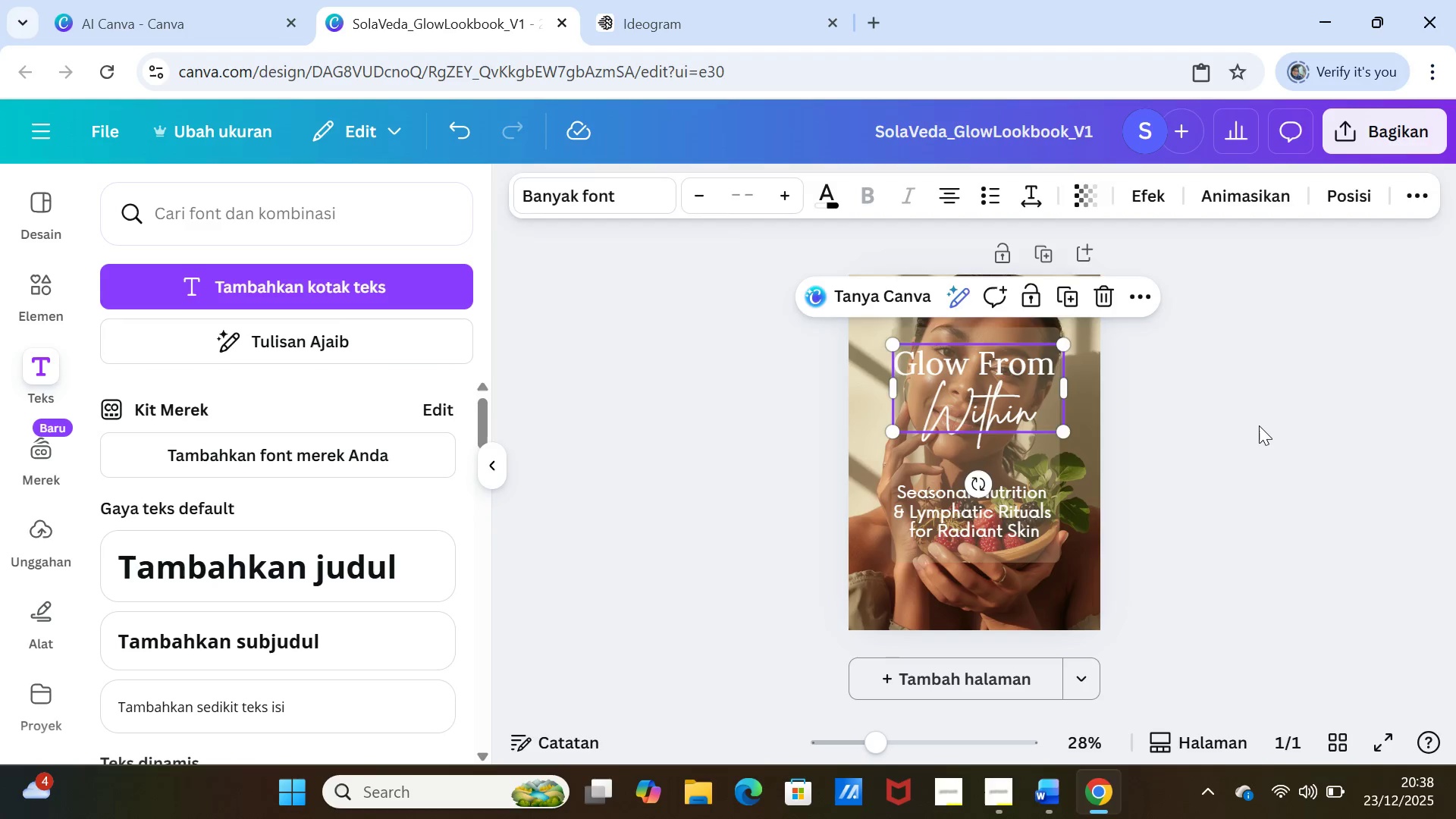 
left_click([1259, 425])
 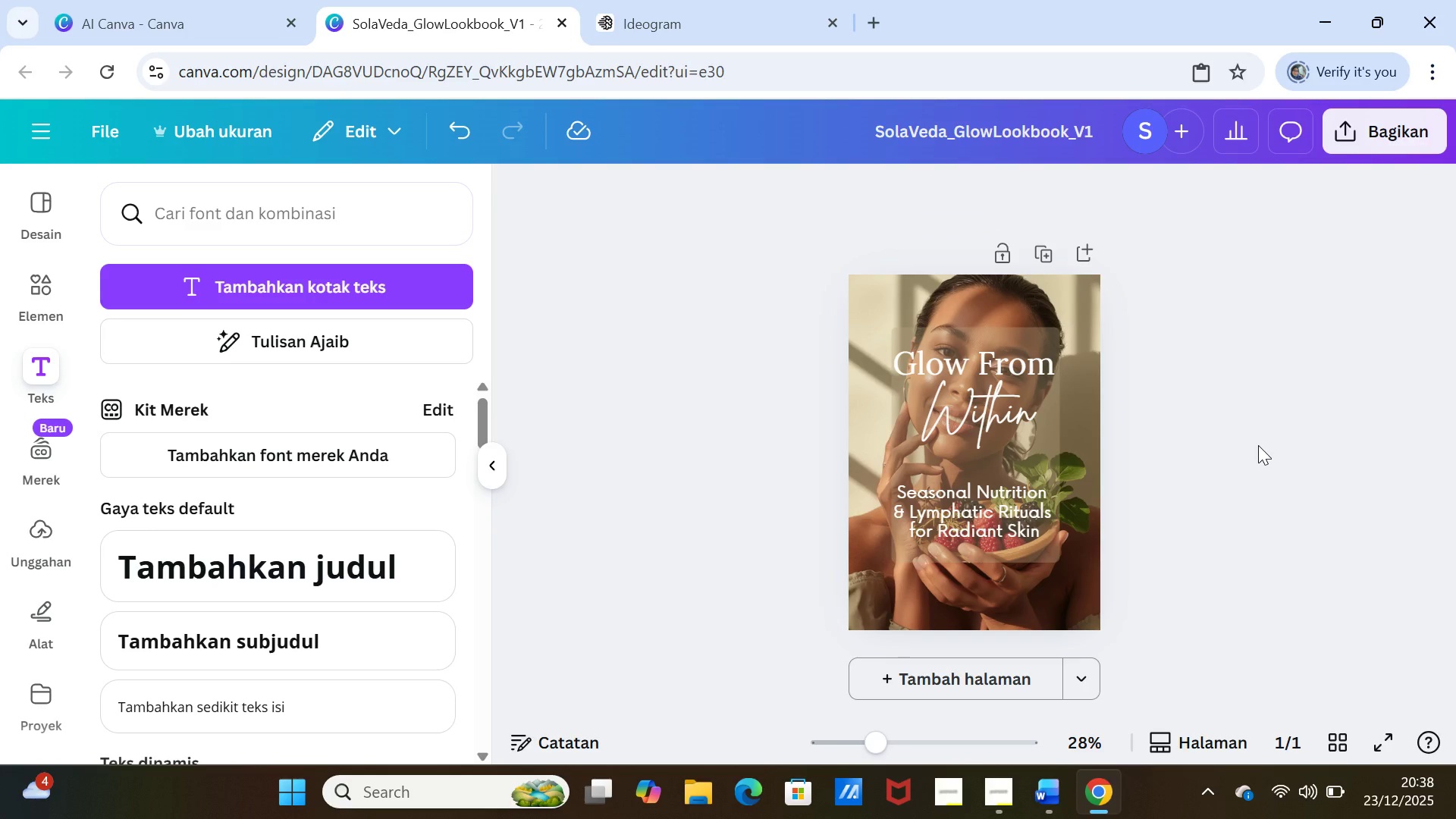 
wait(7.69)
 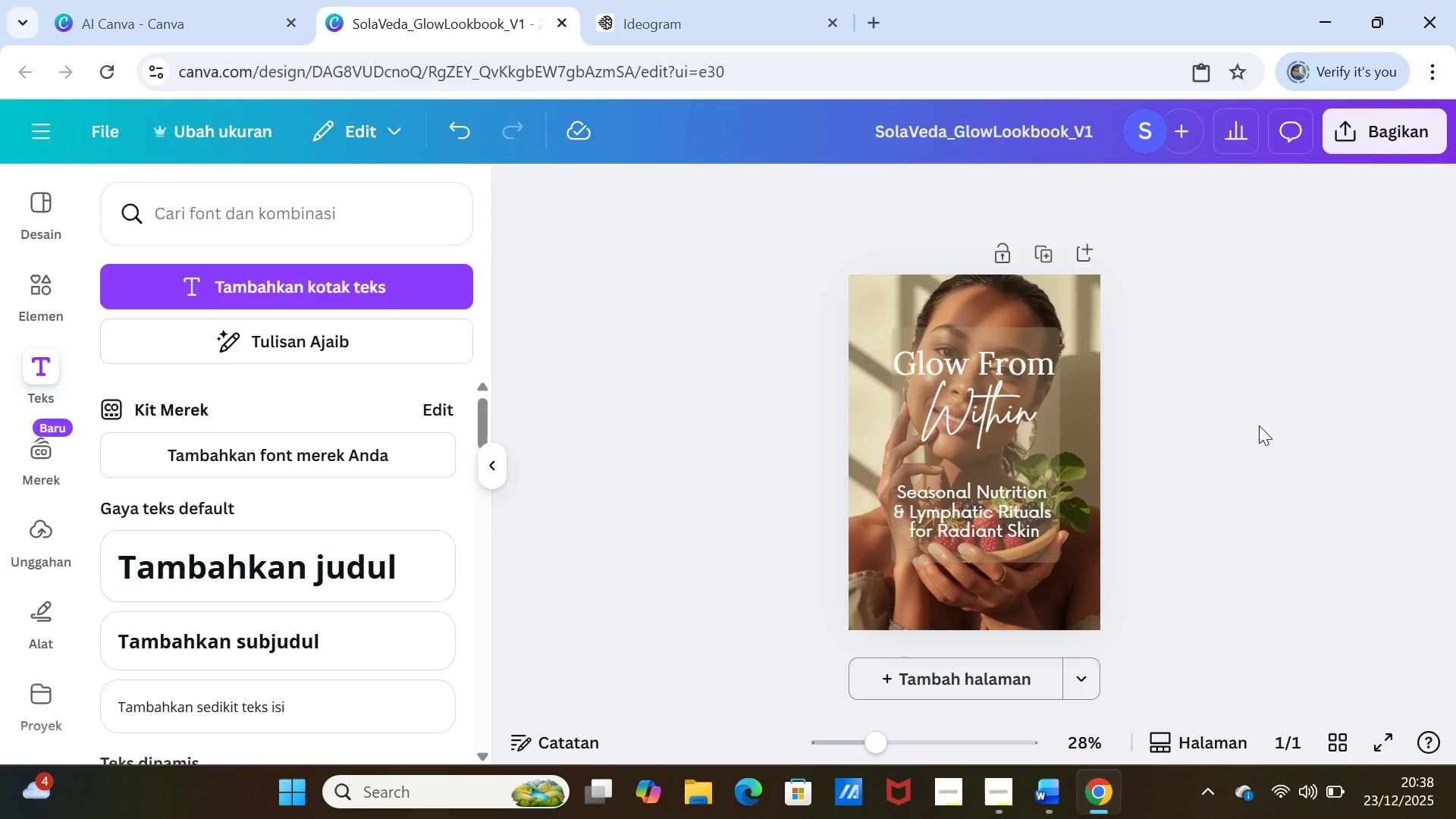 
left_click([1023, 561])
 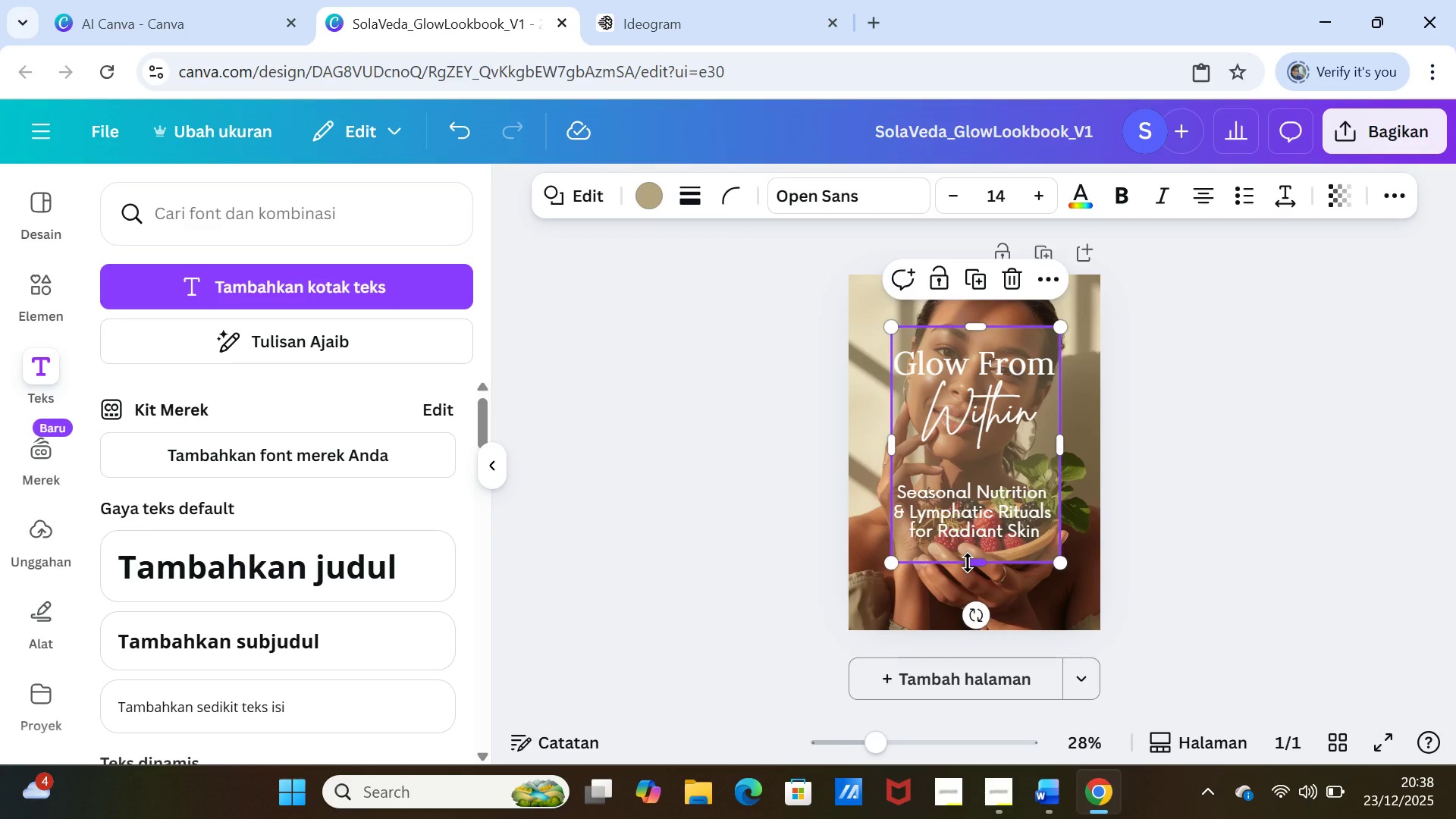 
left_click_drag(start_coordinate=[968, 563], to_coordinate=[971, 549])
 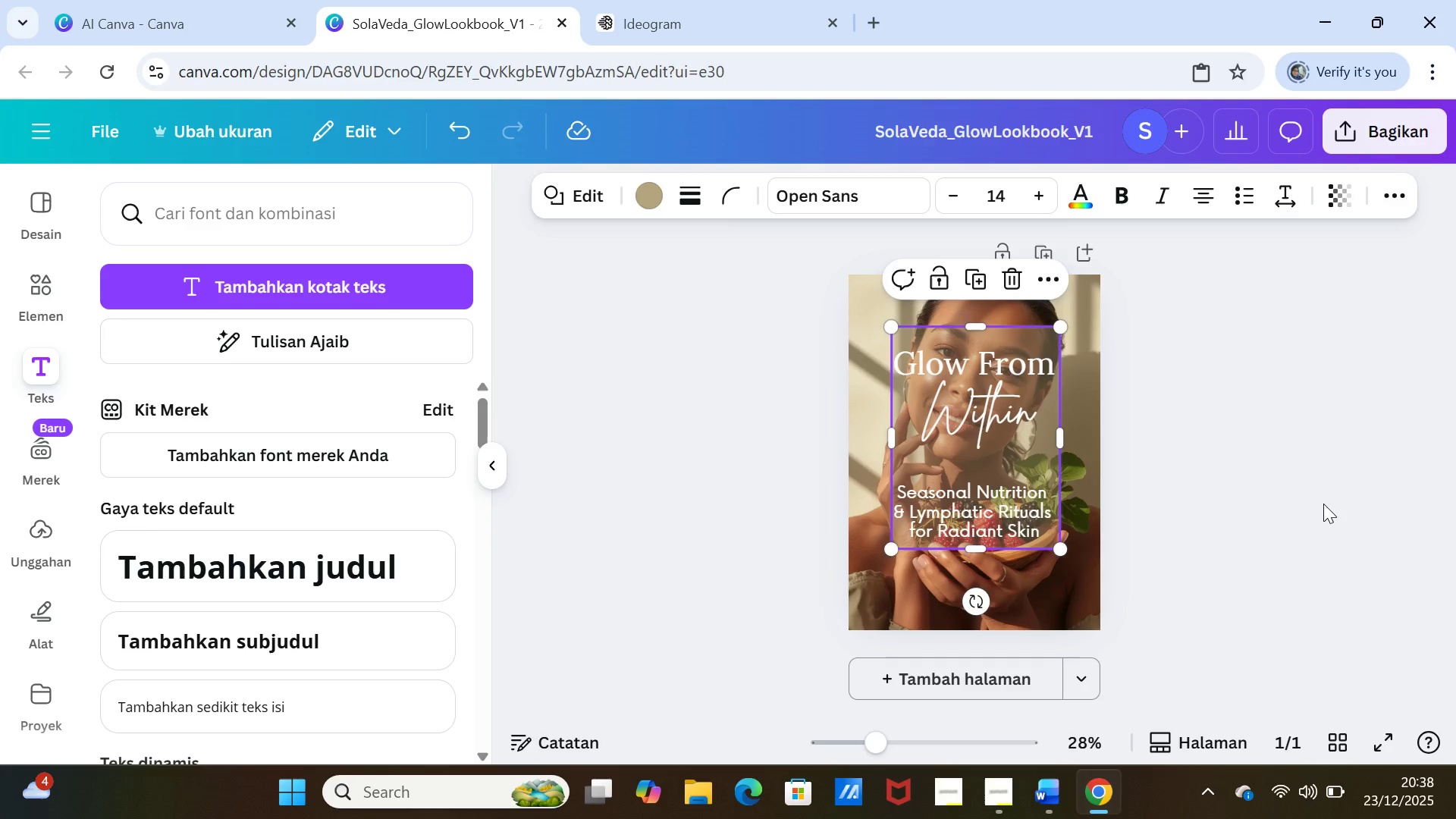 
left_click([1323, 504])
 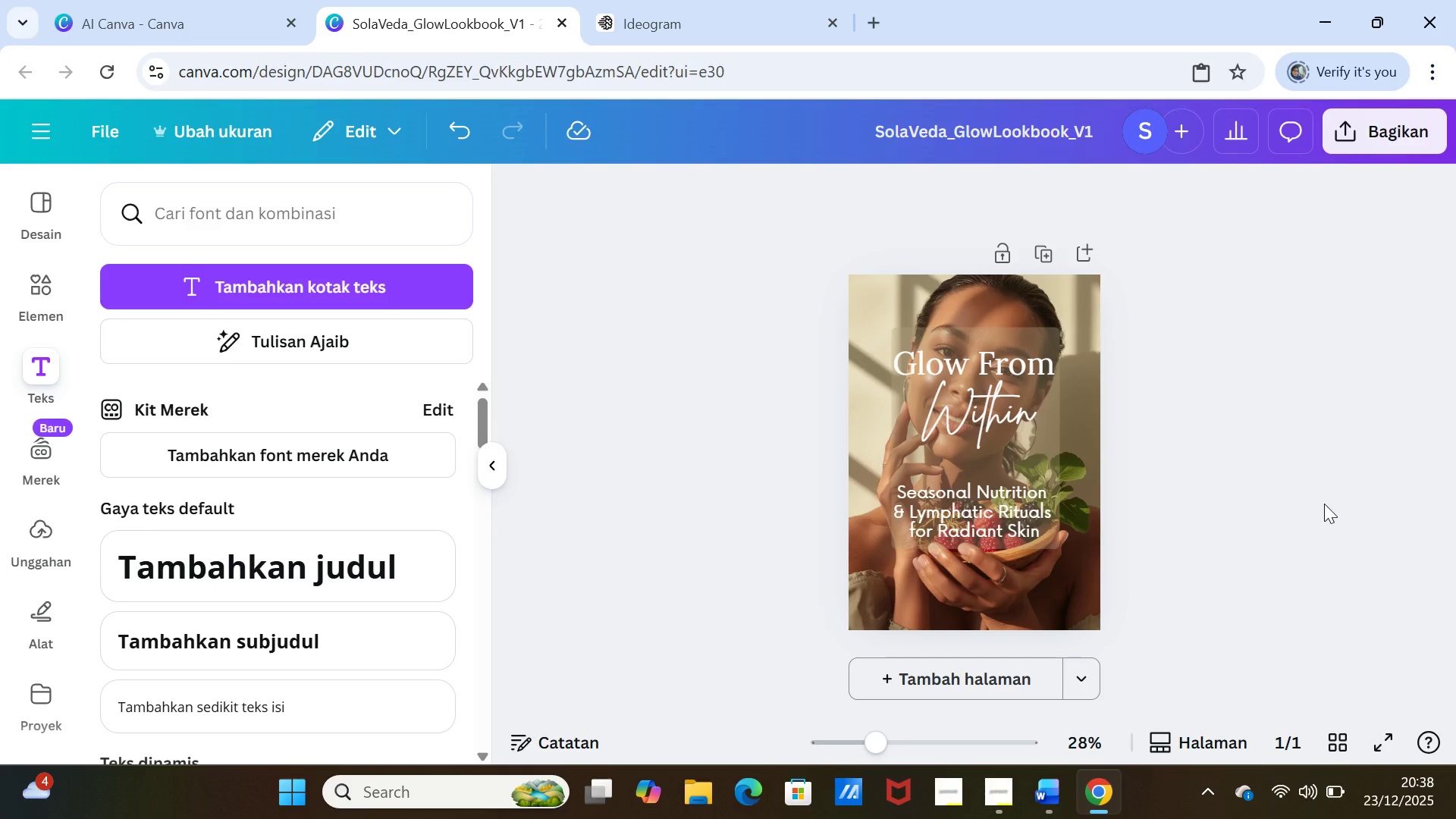 
left_click([999, 476])
 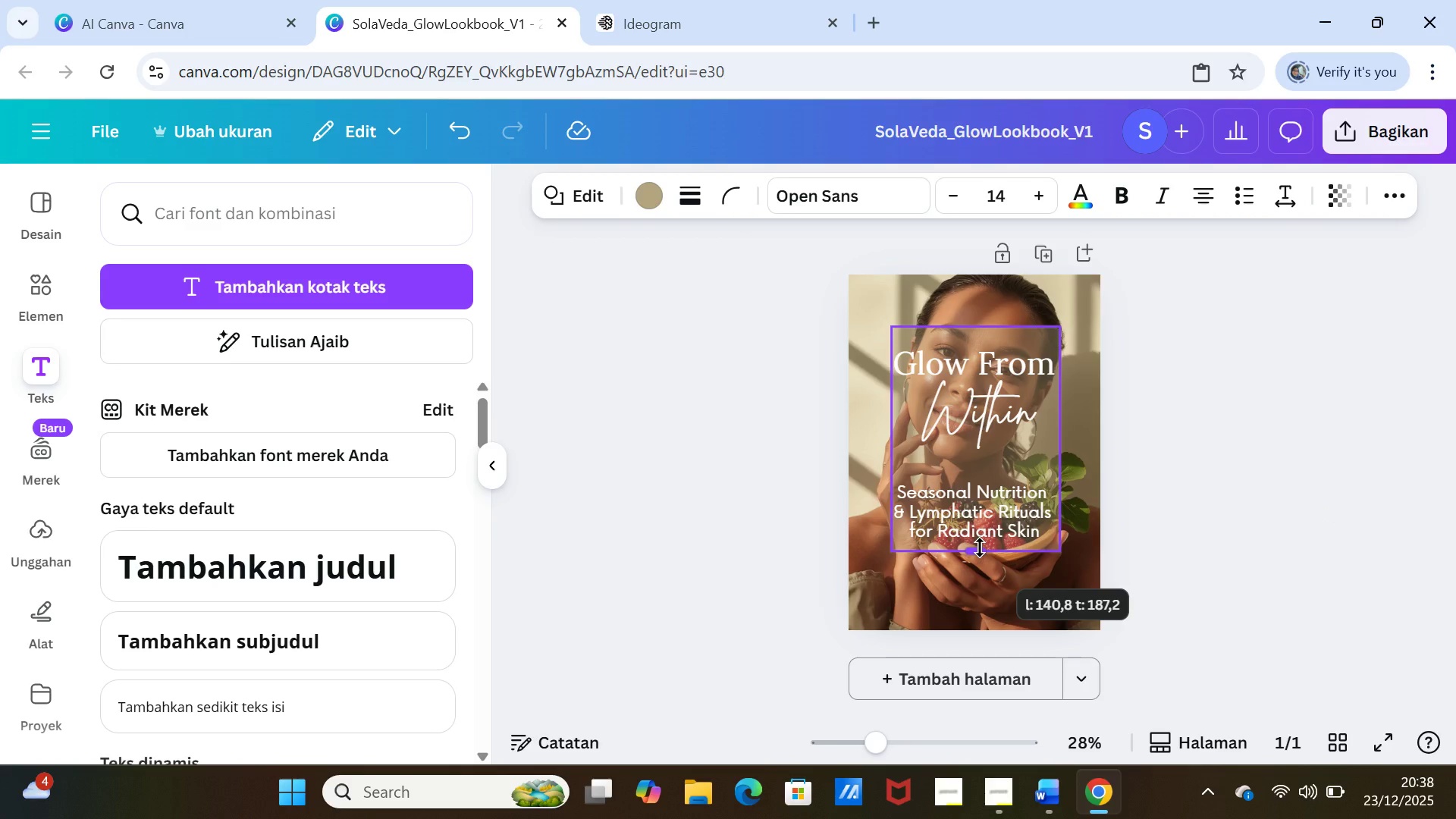 
wait(5.09)
 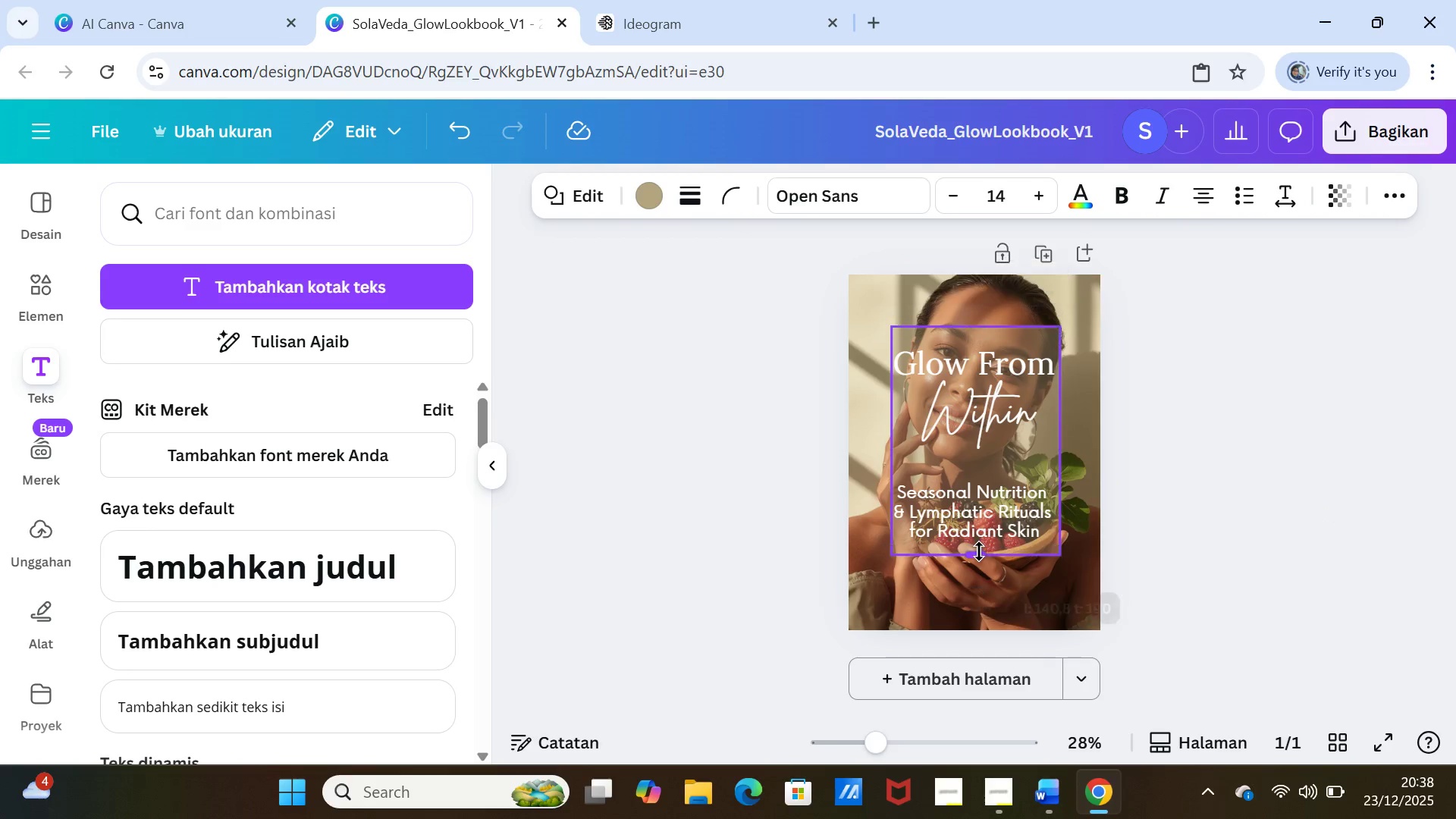 
left_click([1178, 503])
 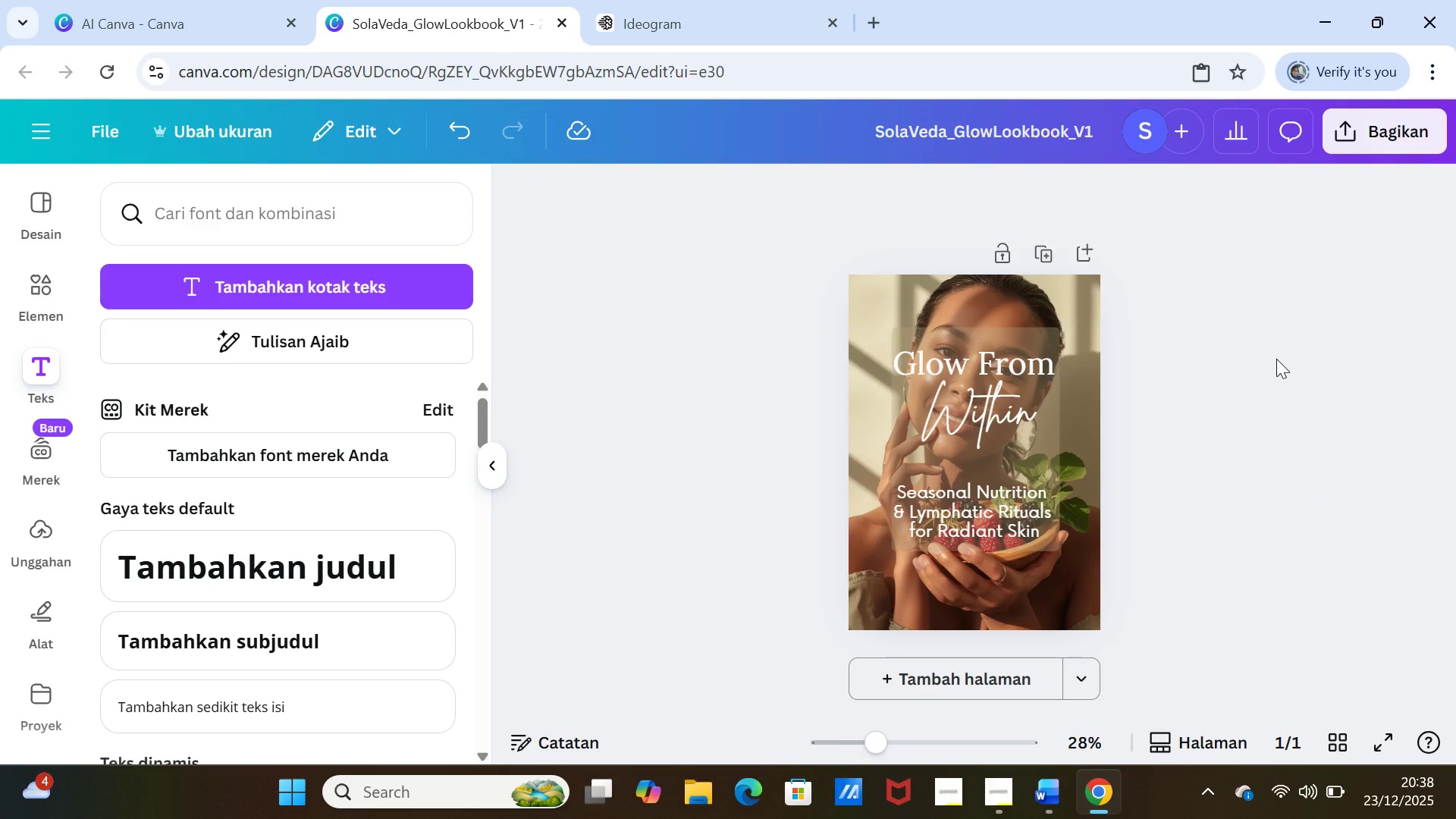 
scroll: coordinate [1276, 359], scroll_direction: down, amount: 1.0
 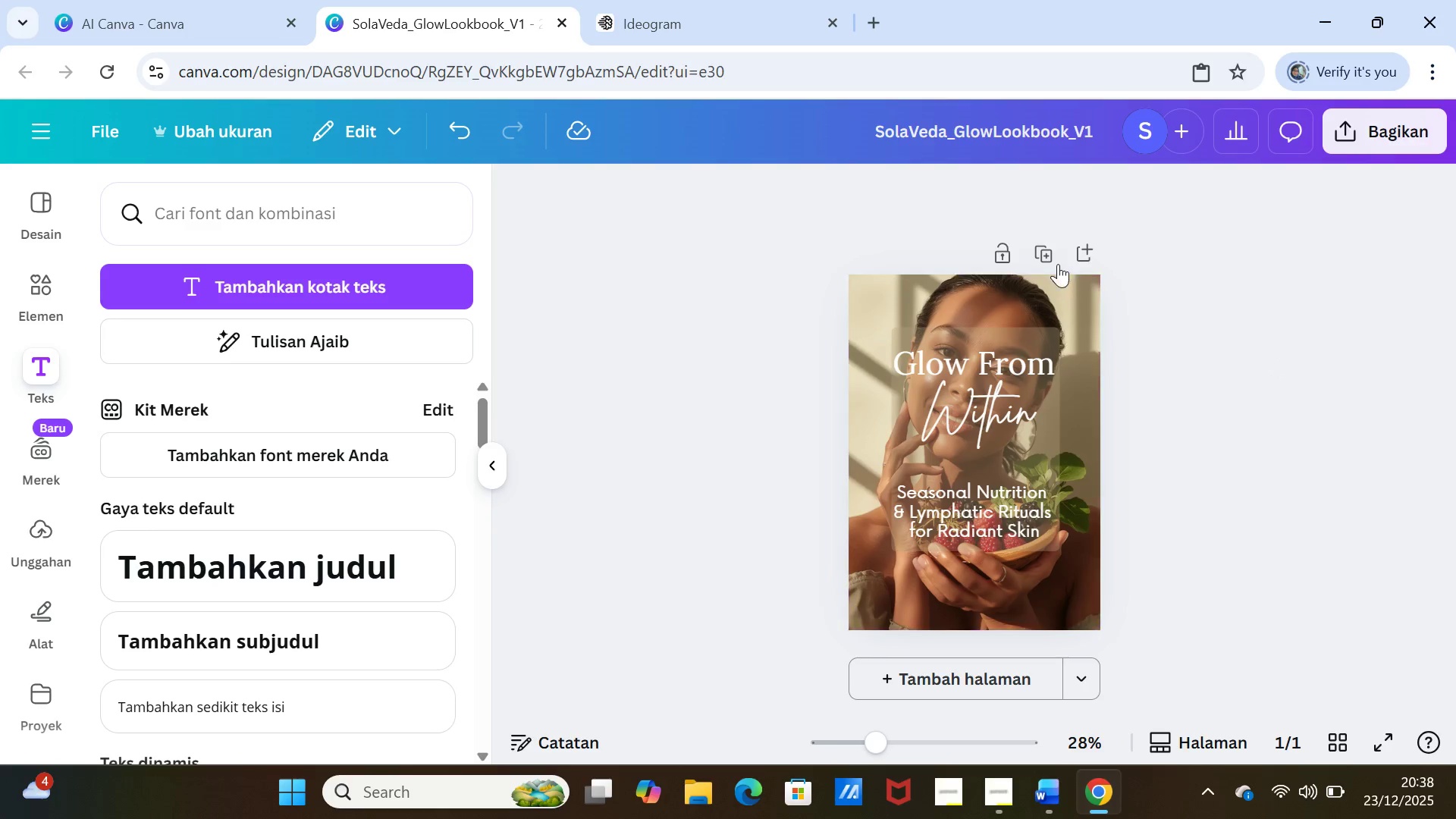 
left_click([1053, 253])
 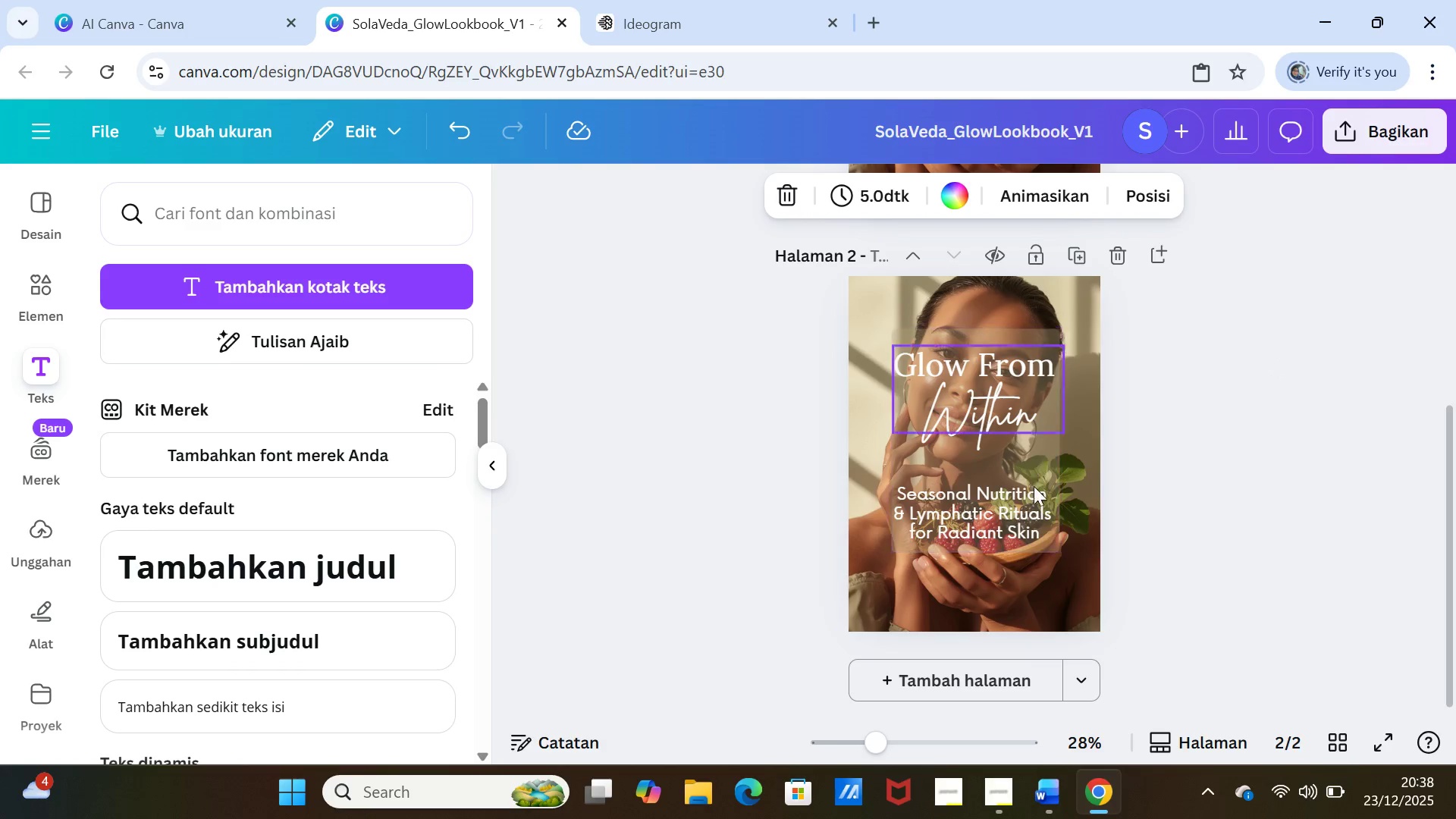 
left_click([1093, 572])
 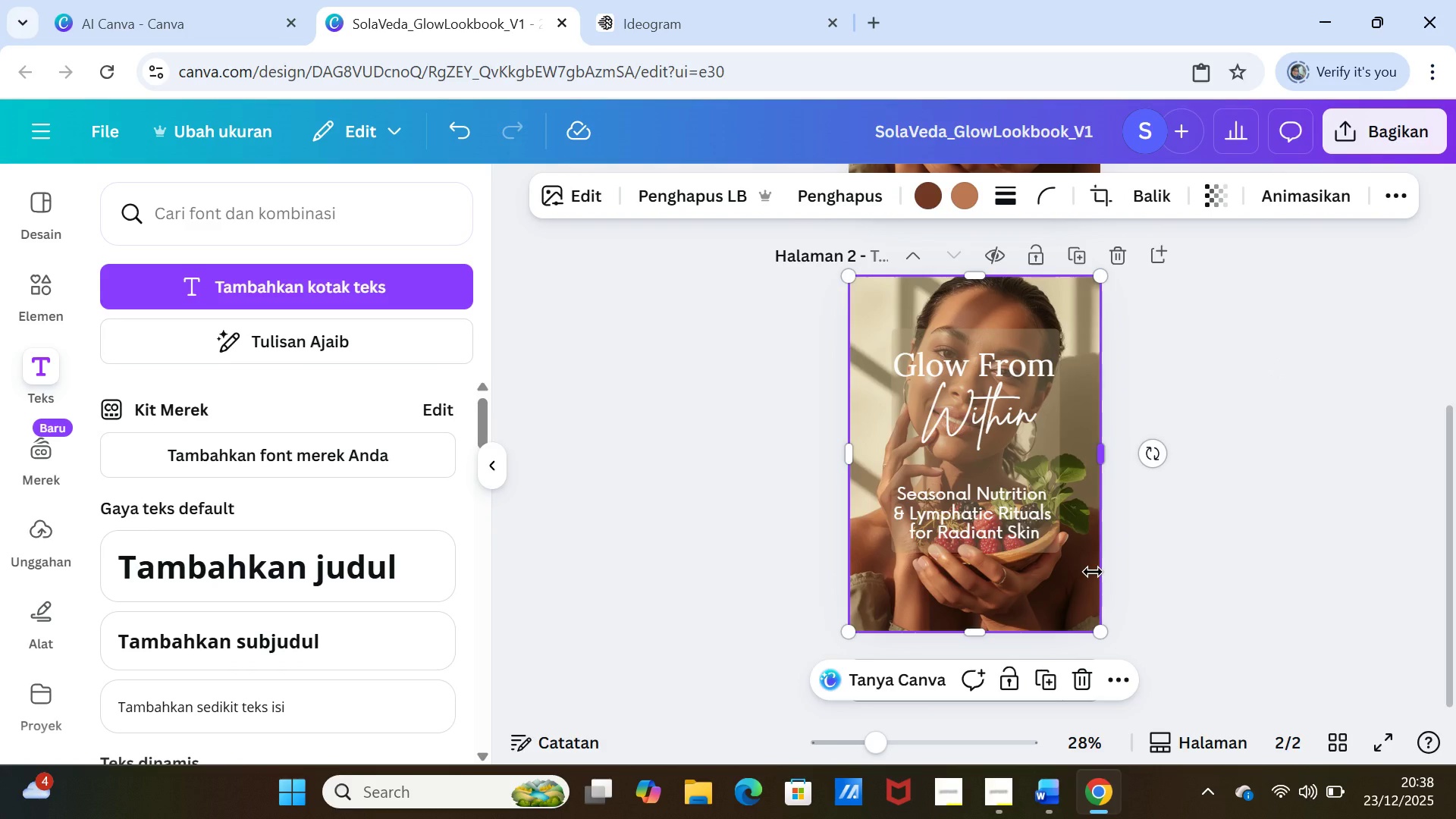 
key(Delete)
 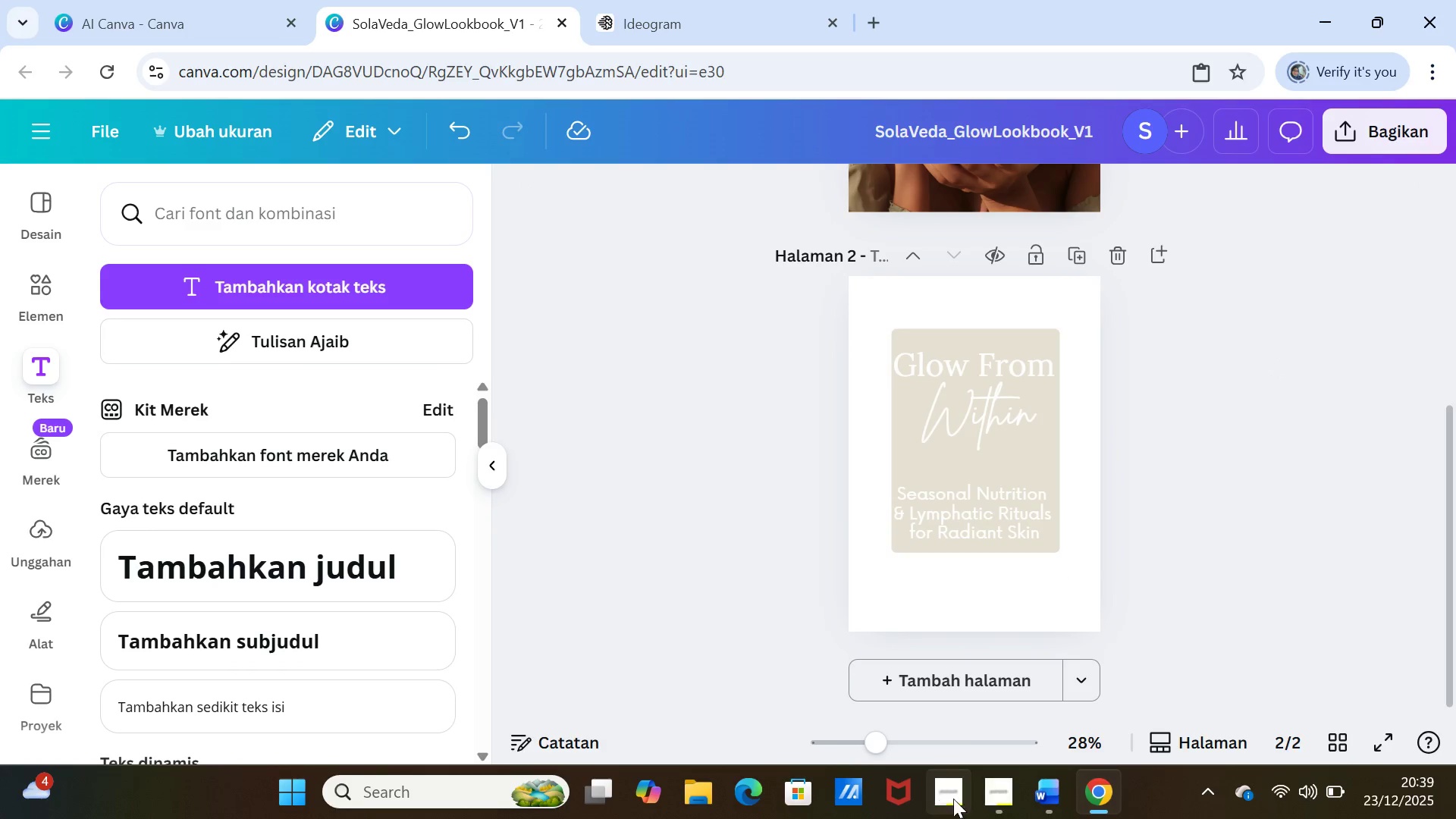 
left_click([1040, 789])
 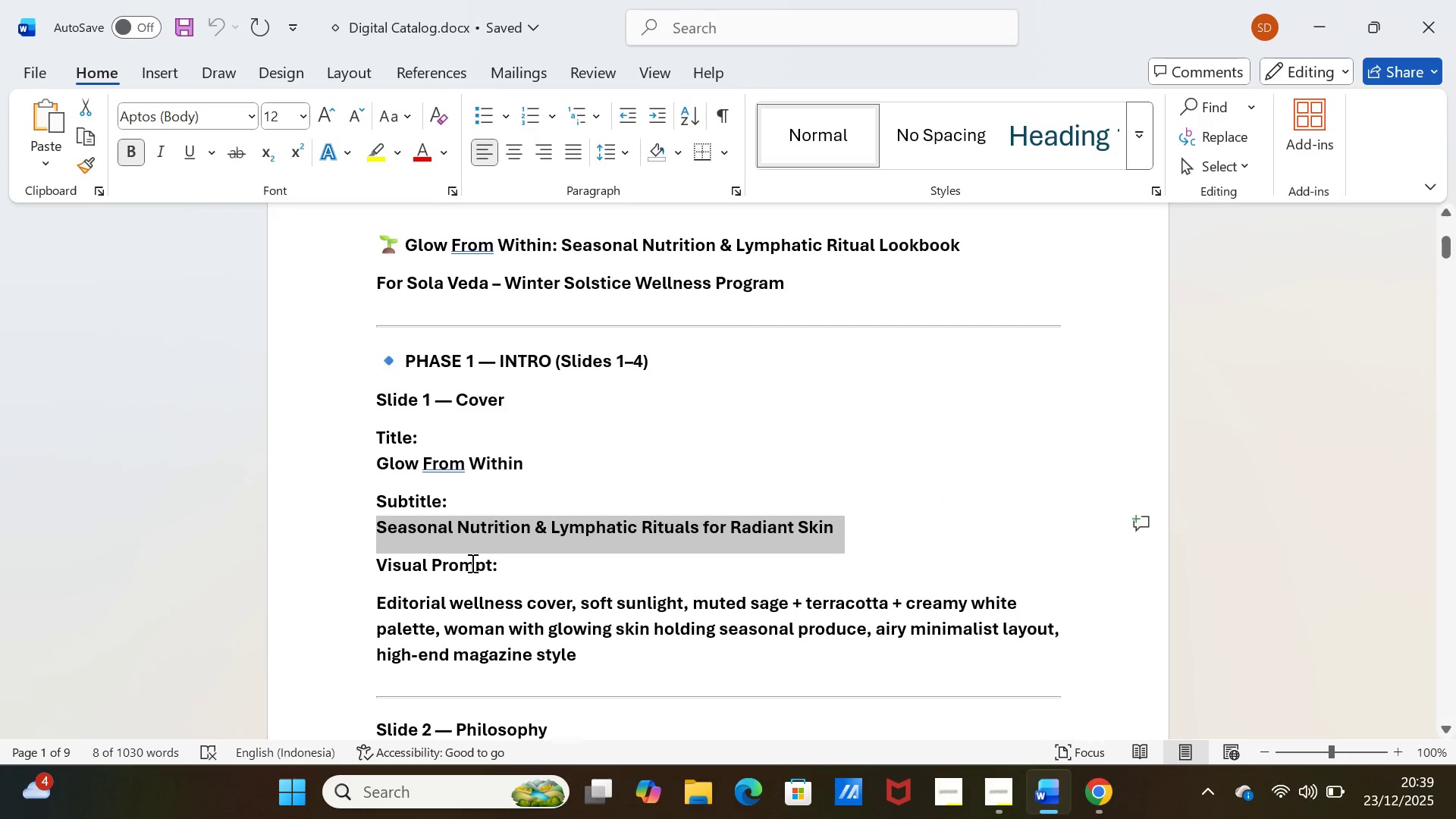 
scroll: coordinate [470, 560], scroll_direction: down, amount: 6.0
 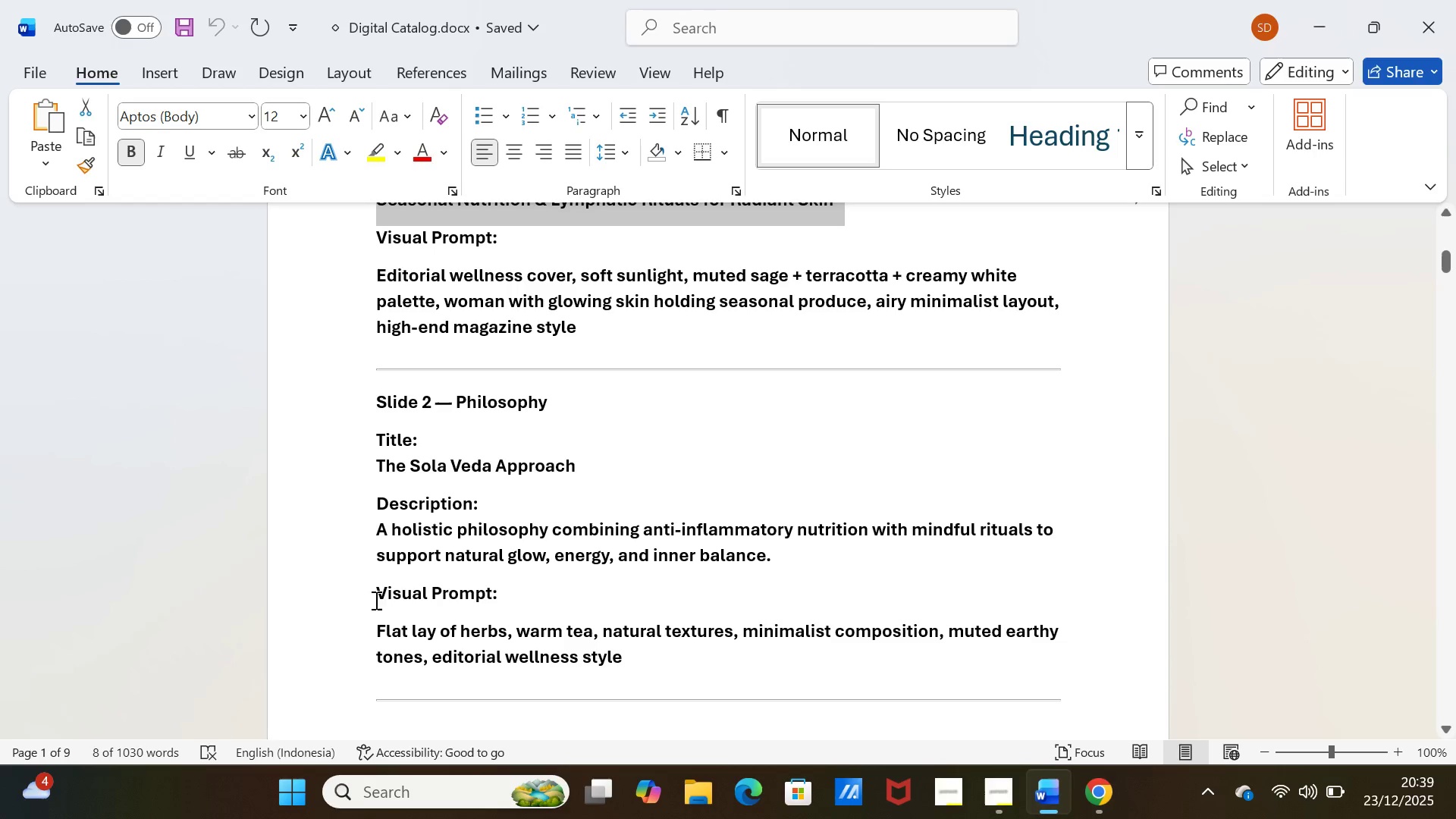 
left_click_drag(start_coordinate=[375, 630], to_coordinate=[619, 648])
 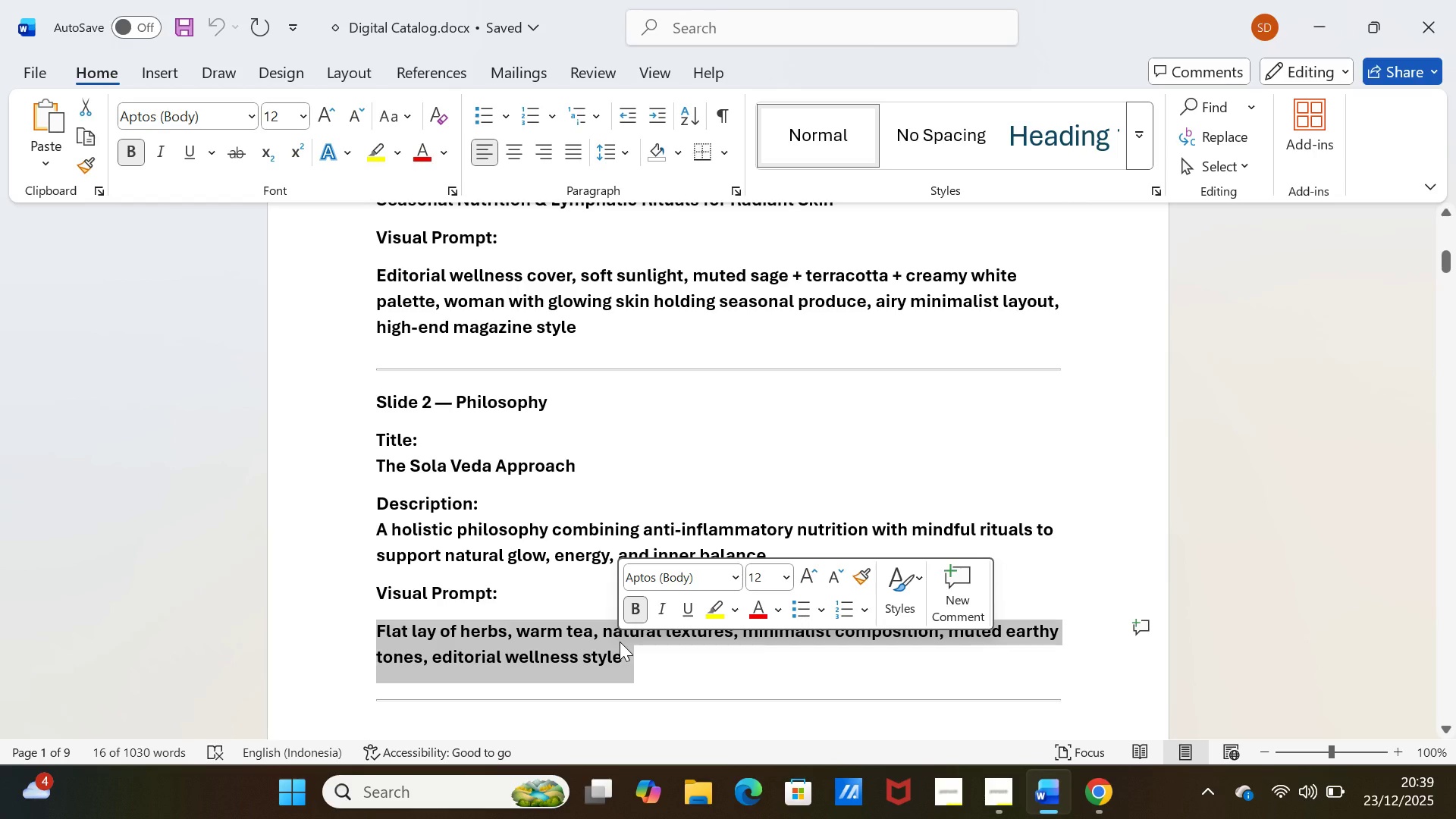 
key(Control+C)
 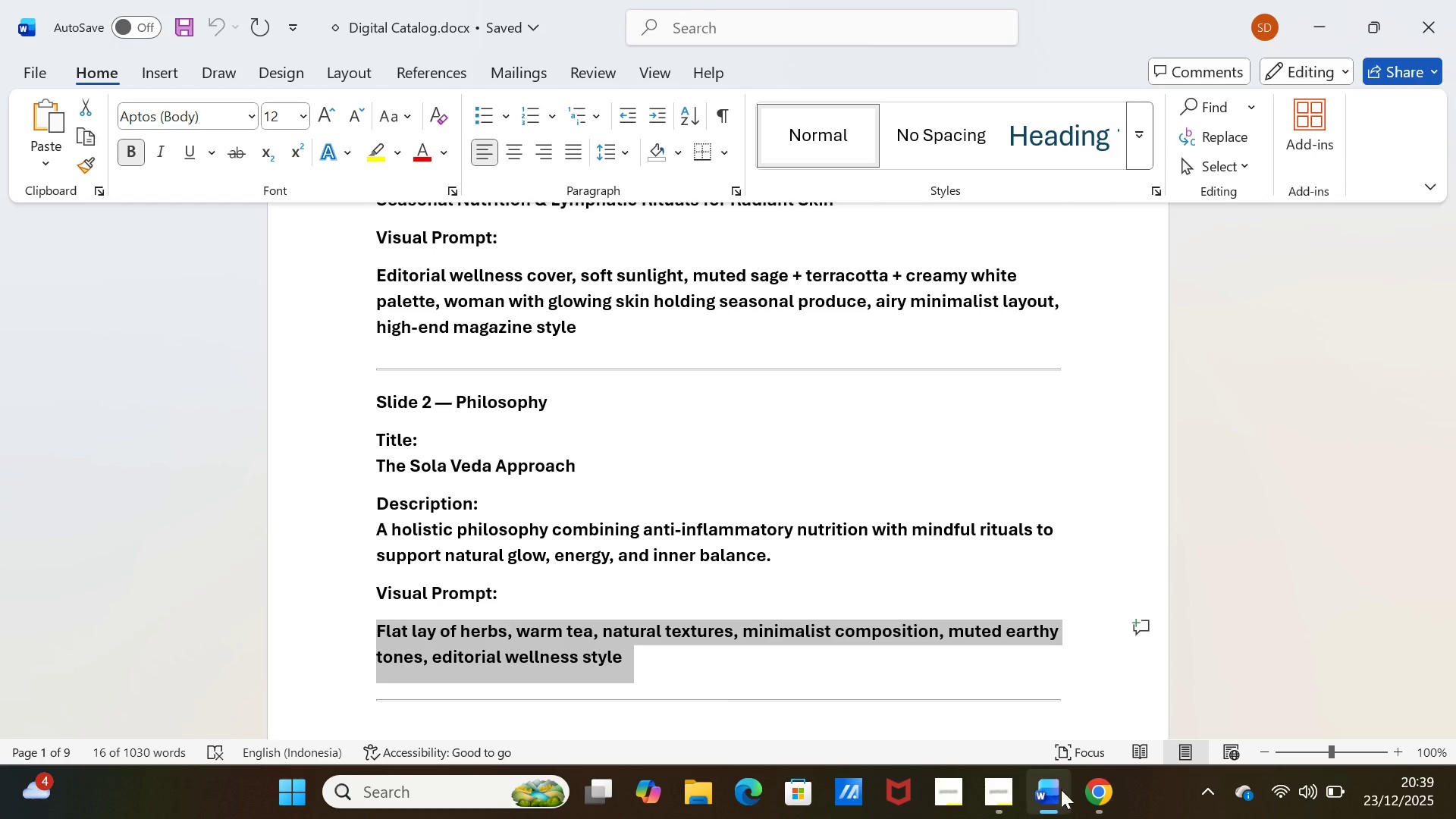 
left_click([1082, 791])
 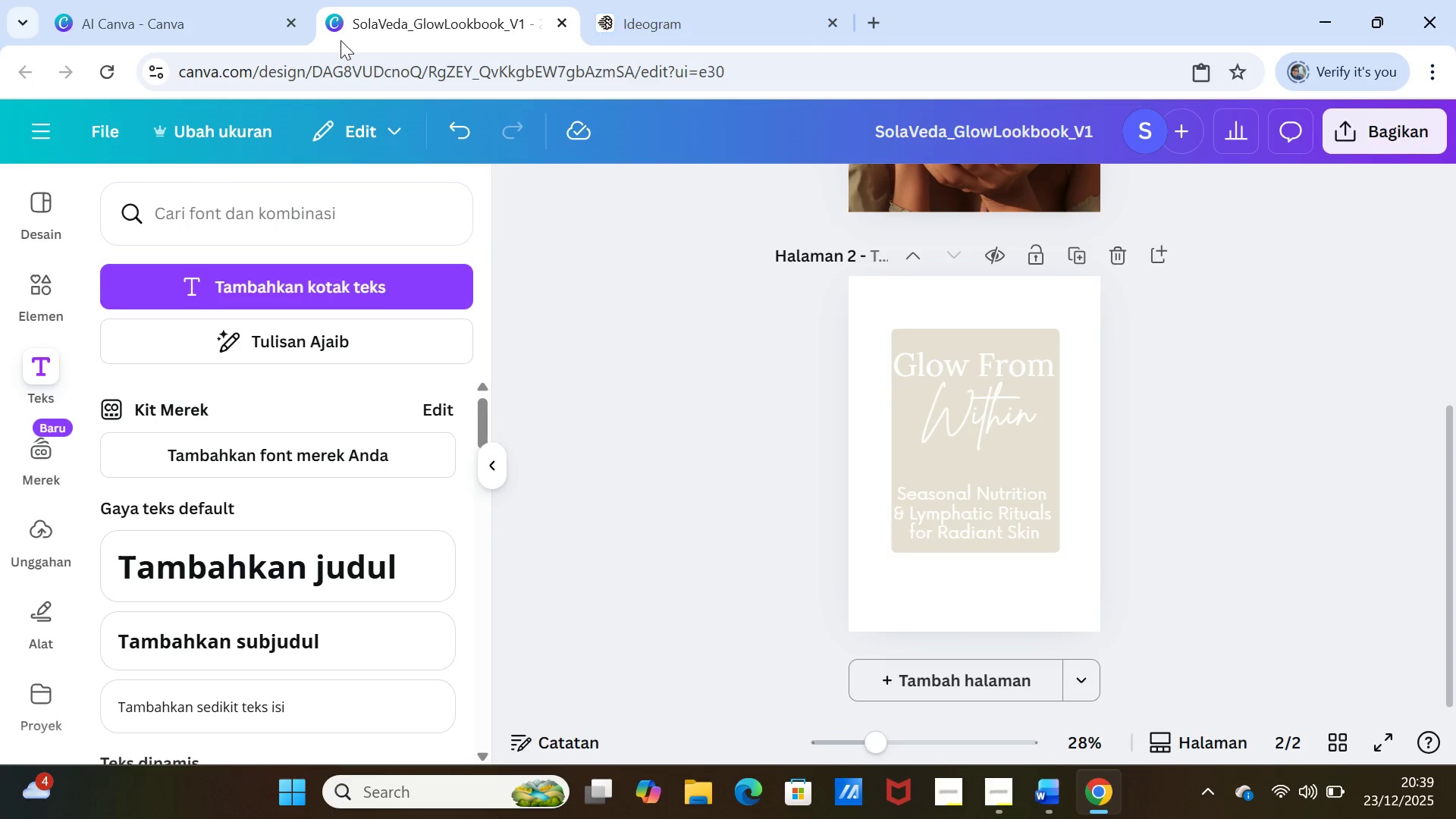 
left_click([254, 23])
 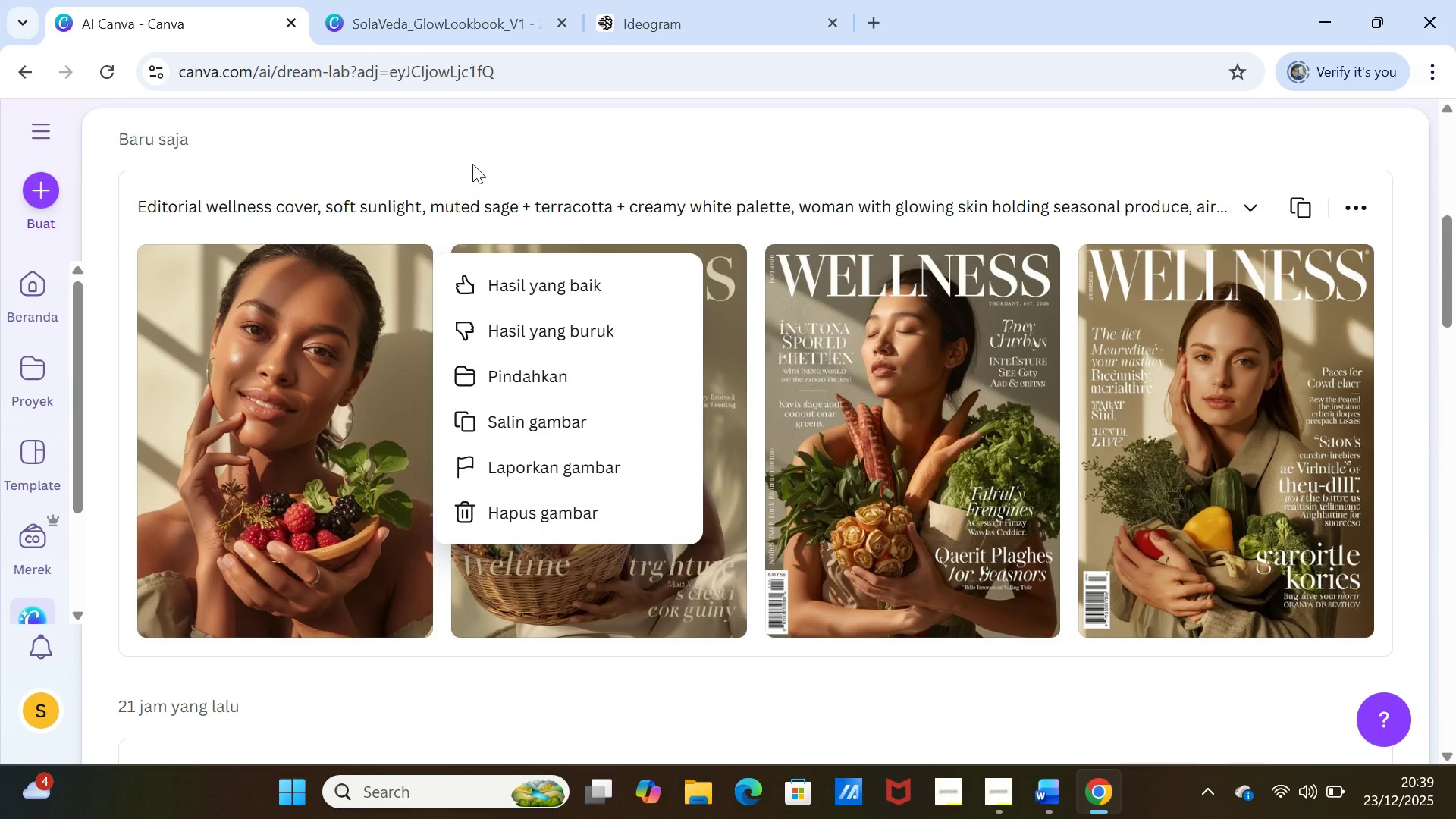 
scroll: coordinate [525, 246], scroll_direction: up, amount: 7.0
 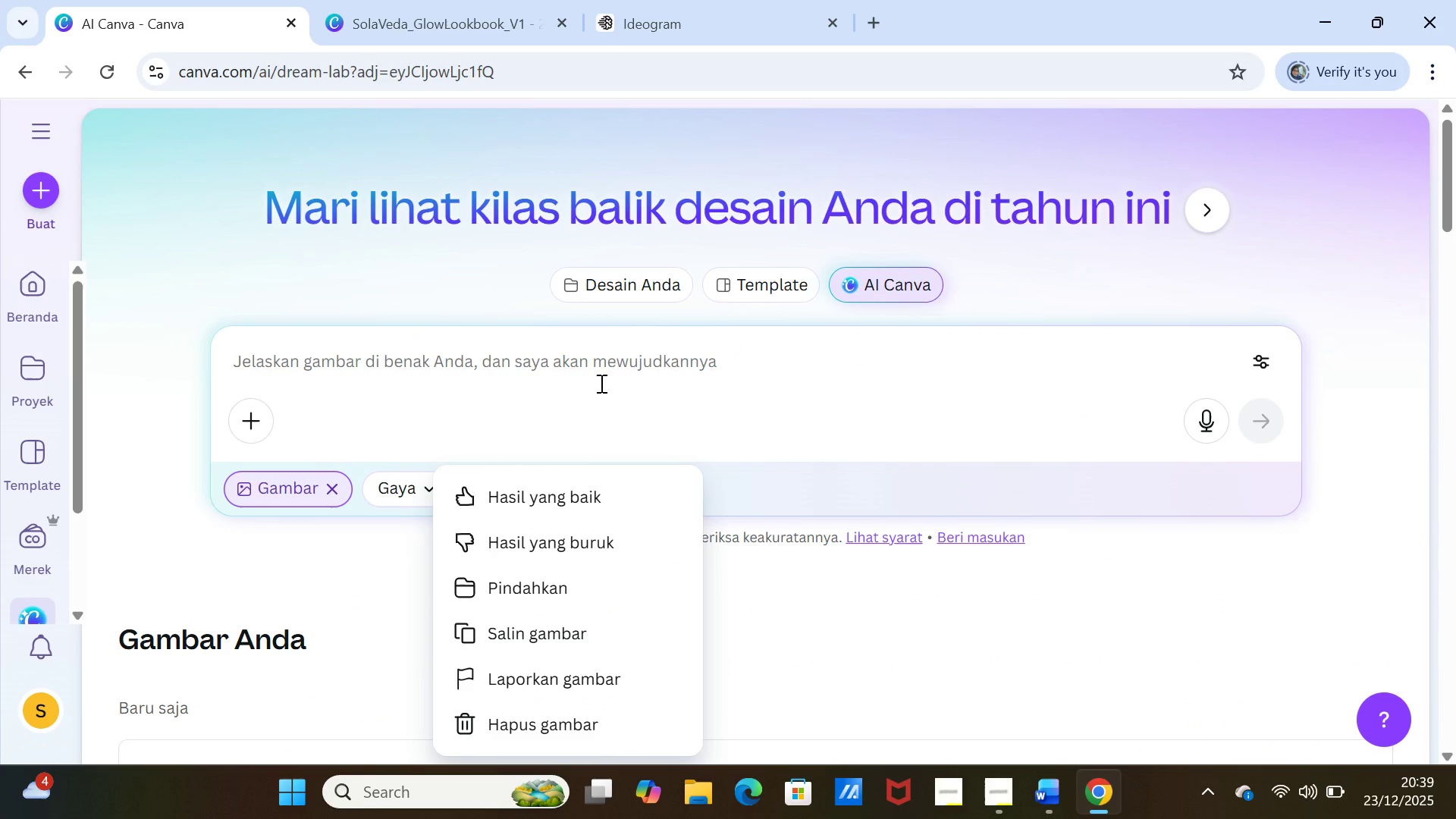 
left_click([608, 354])
 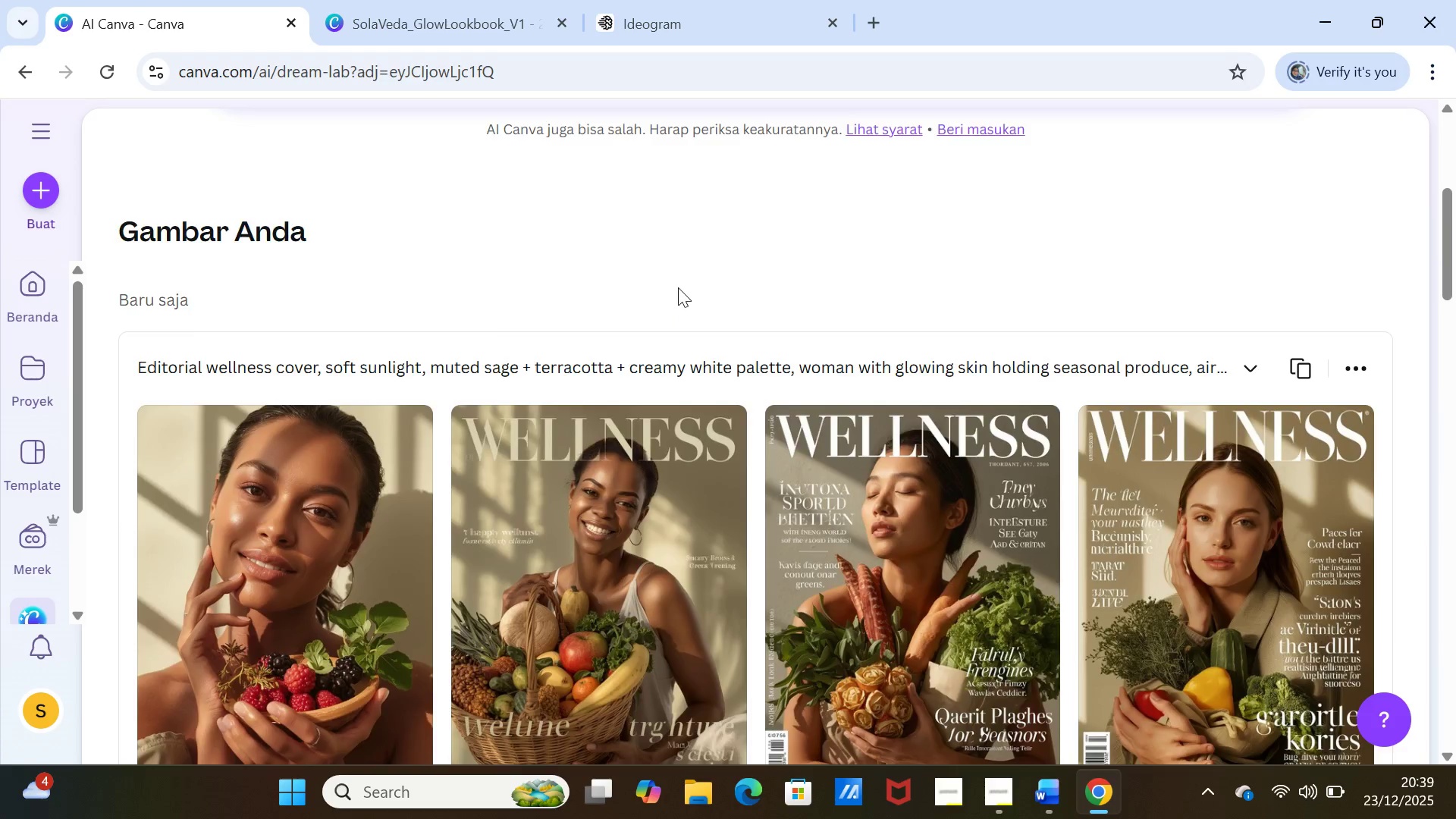 
scroll: coordinate [678, 287], scroll_direction: up, amount: 4.0
 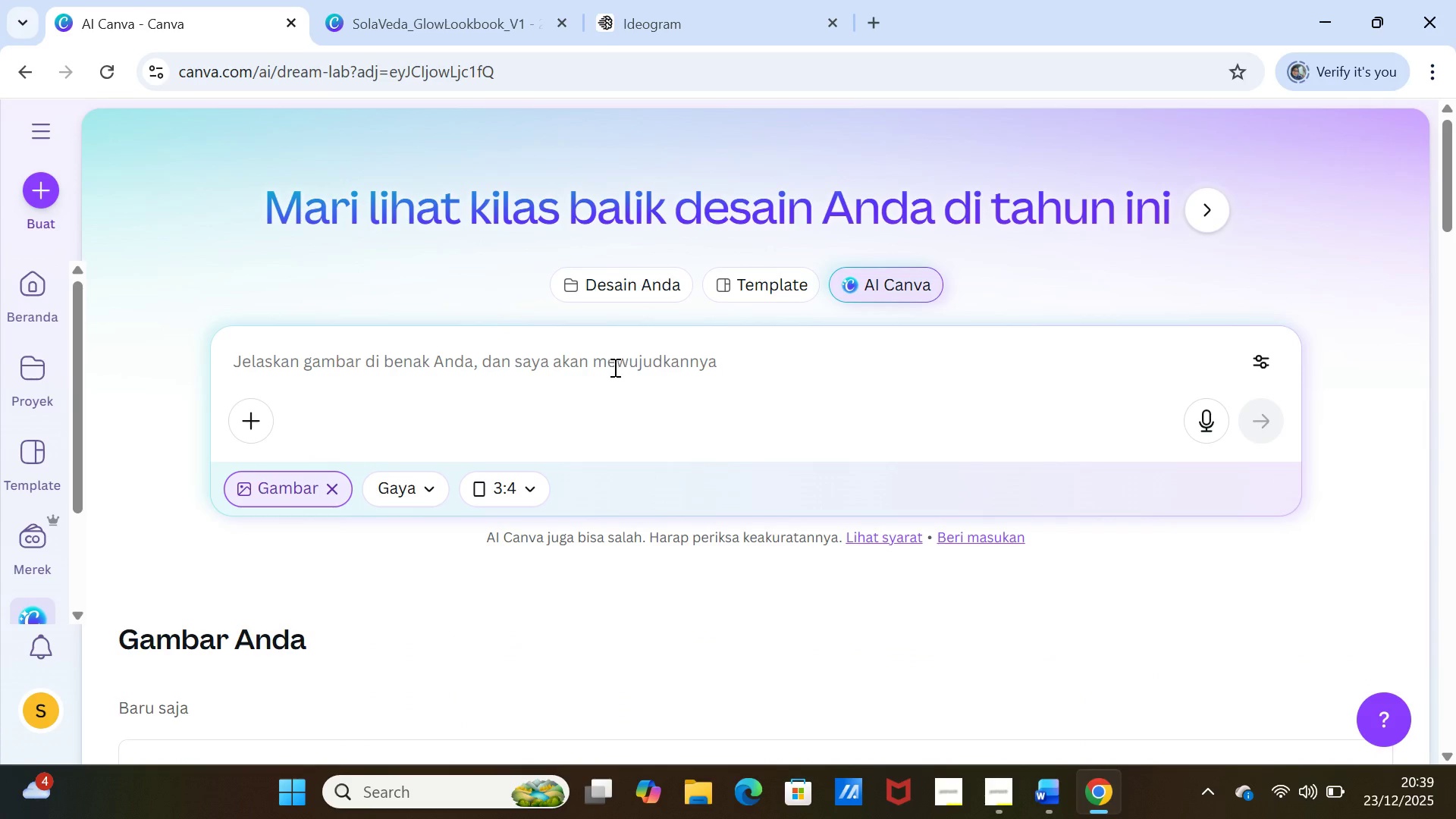 
left_click([613, 367])
 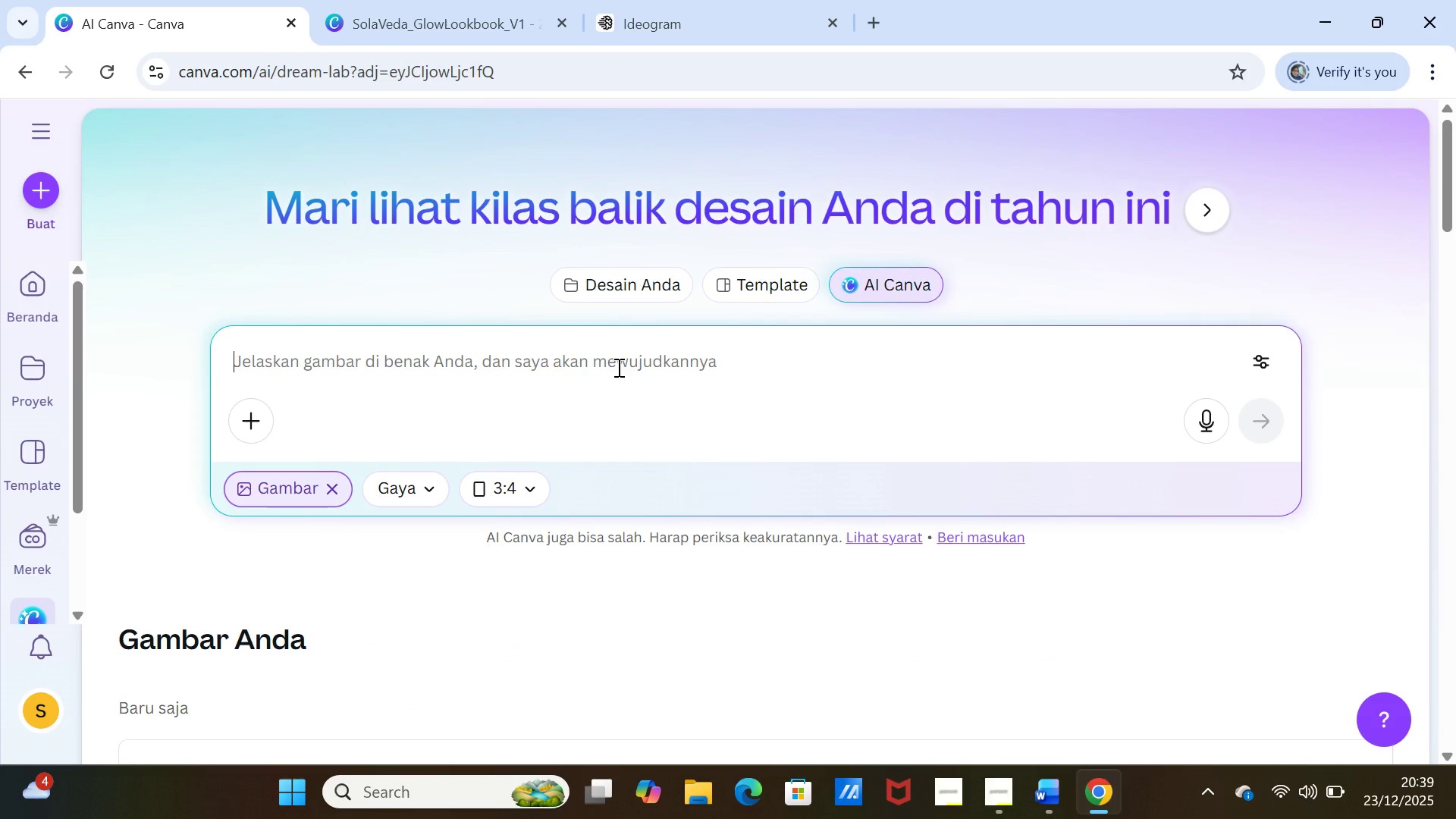 
key(Control+V)
 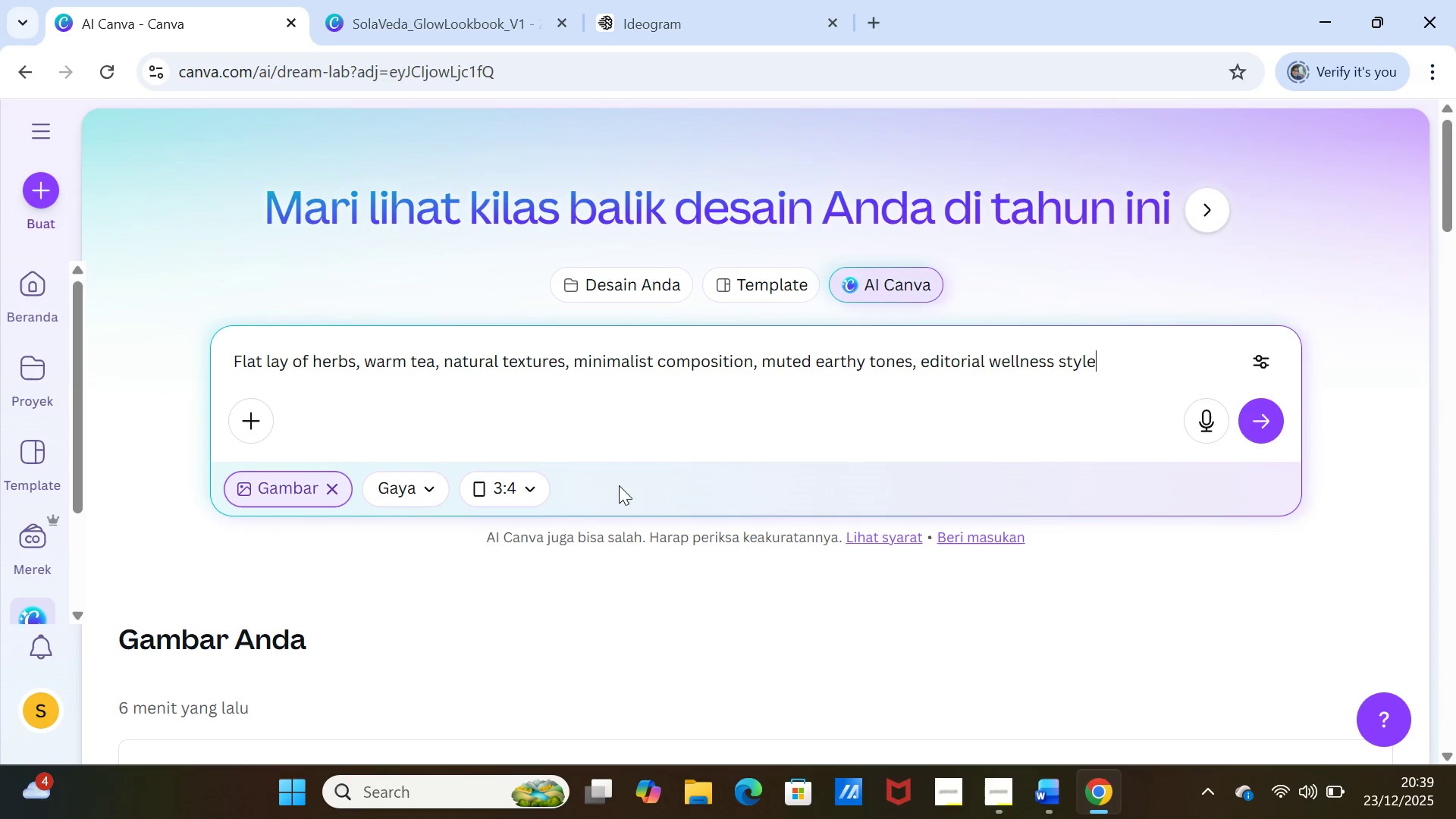 
left_click([530, 483])
 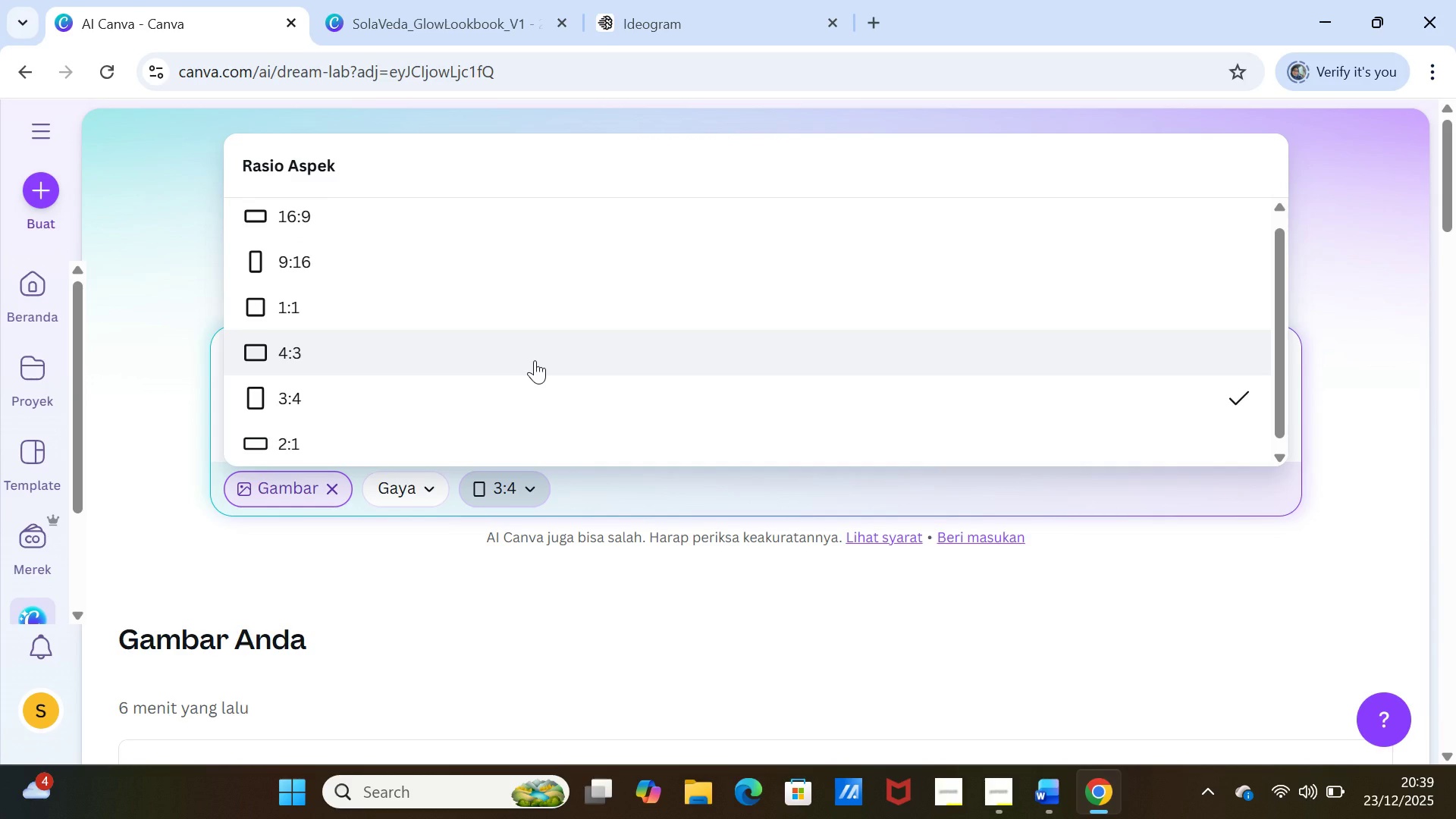 
wait(6.03)
 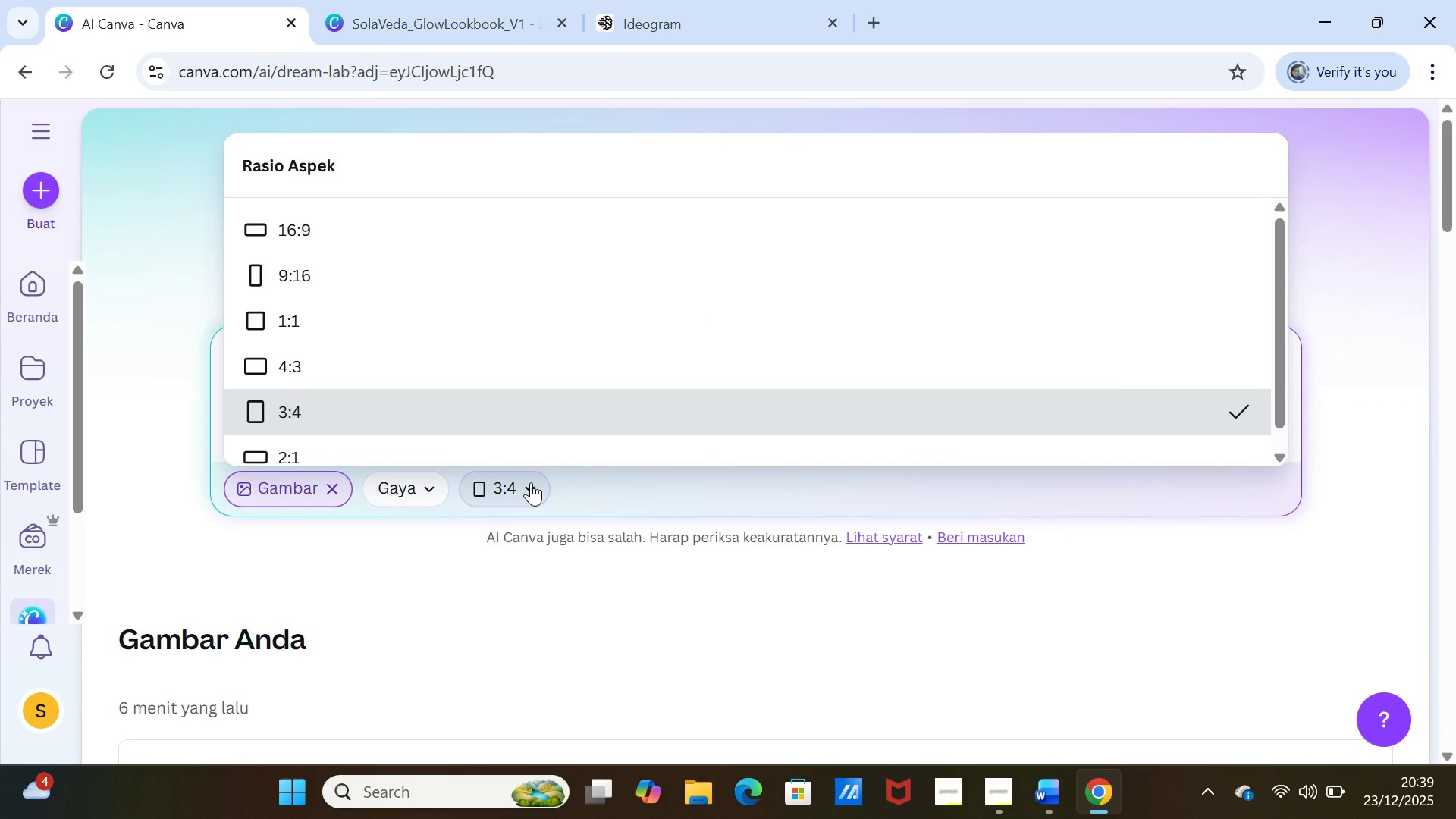 
left_click([535, 360])
 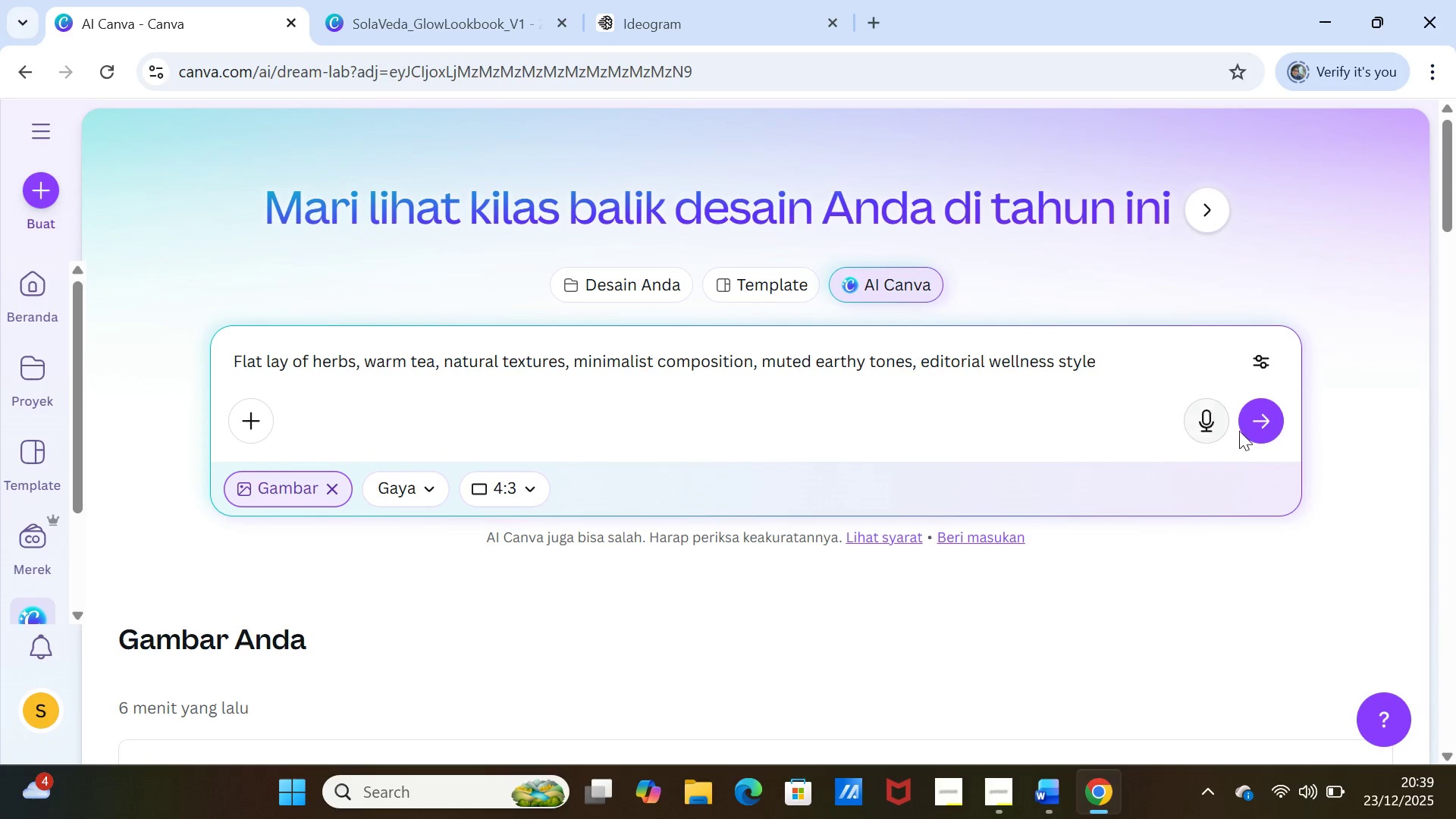 
left_click([1258, 431])
 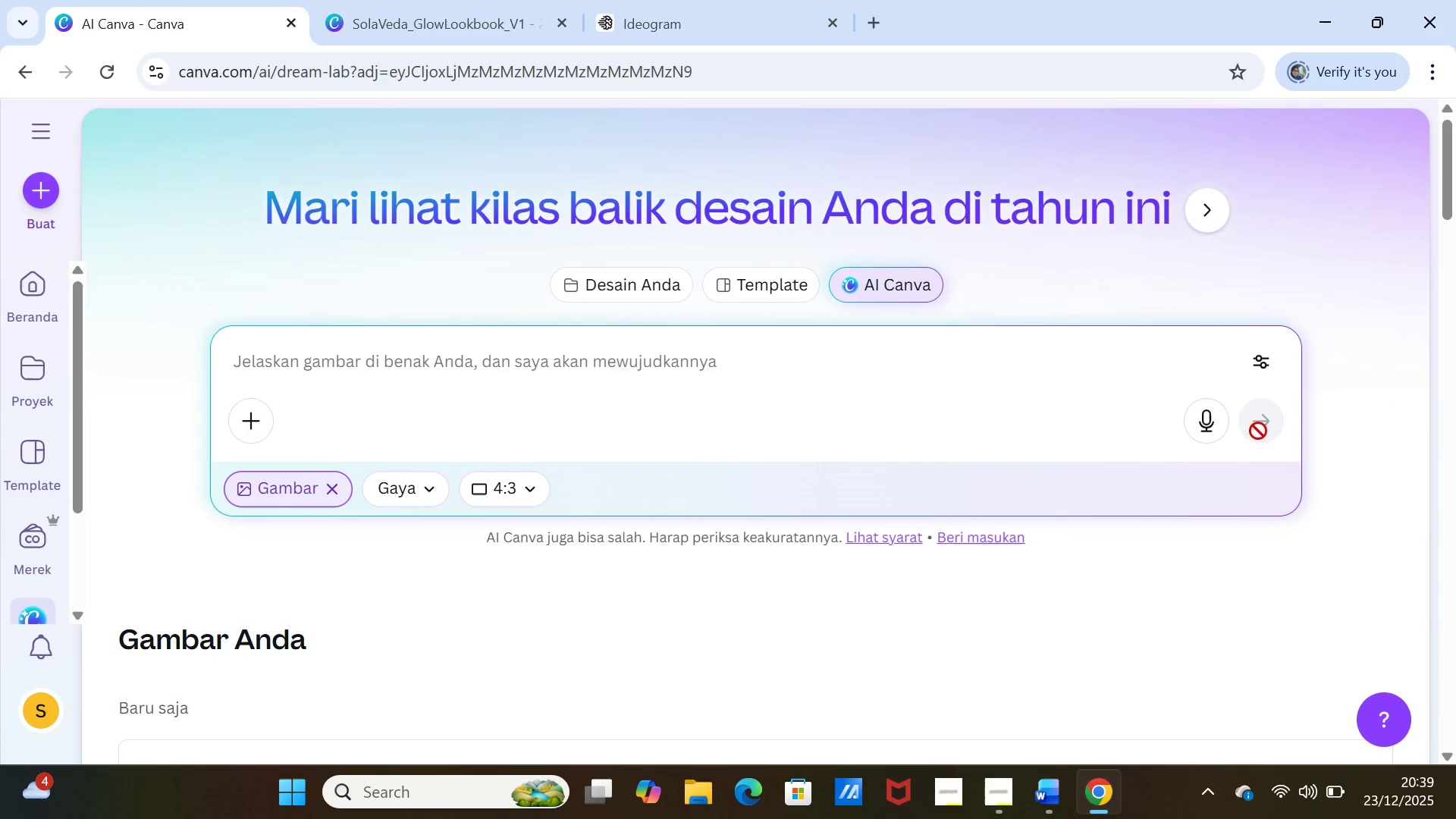 
scroll: coordinate [457, 639], scroll_direction: down, amount: 4.0
 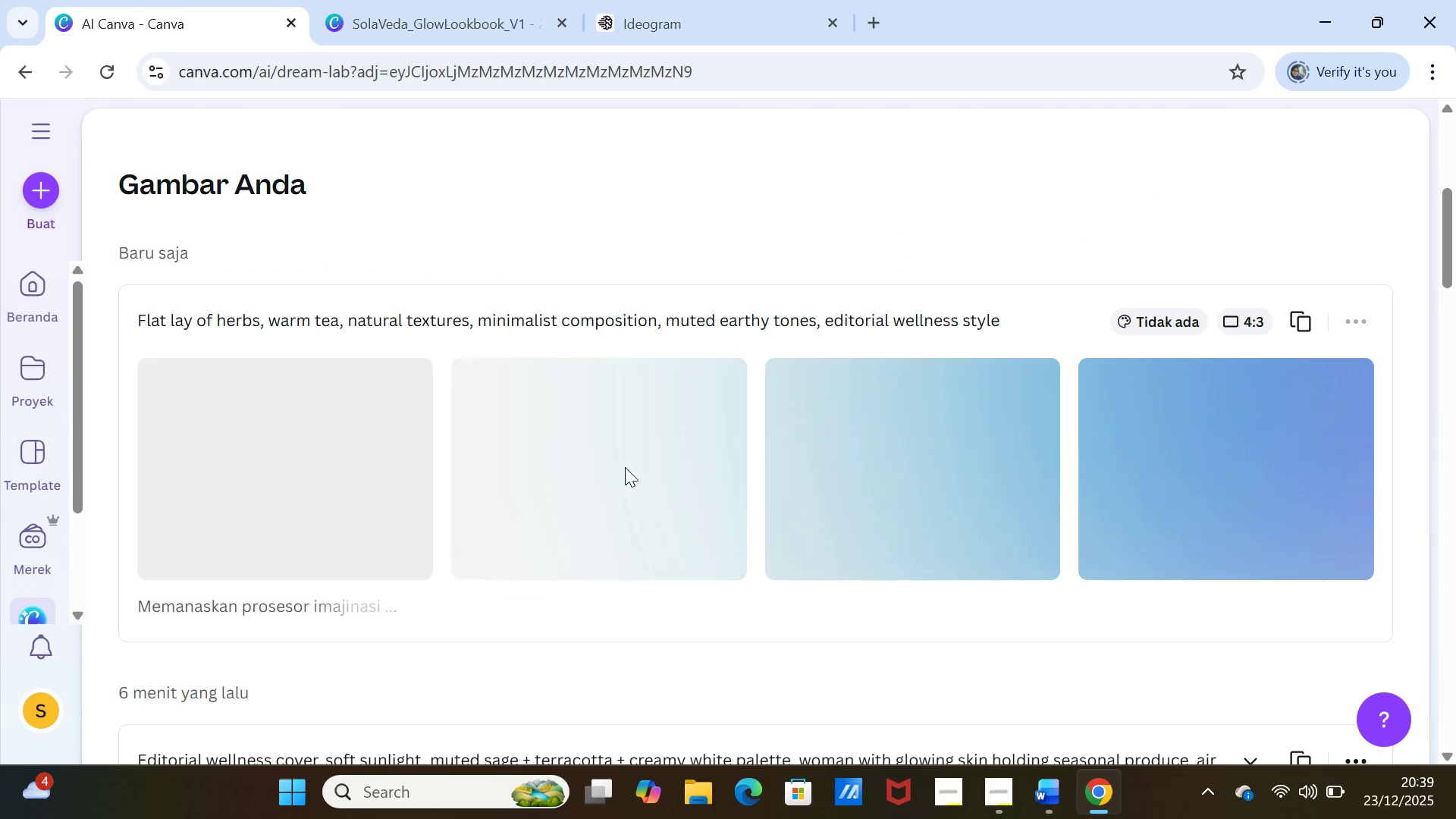 
left_click([479, 27])
 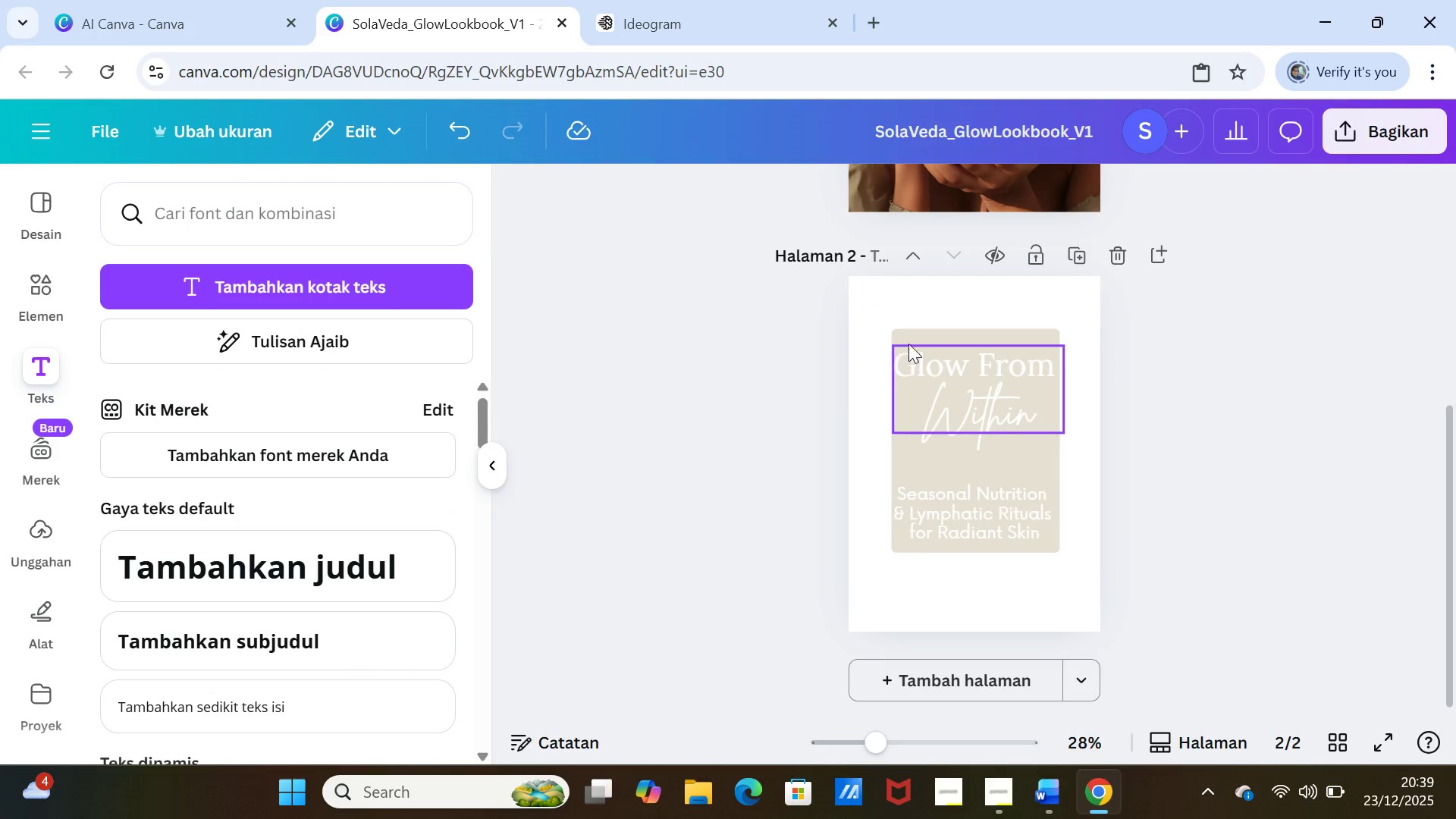 
left_click([909, 337])
 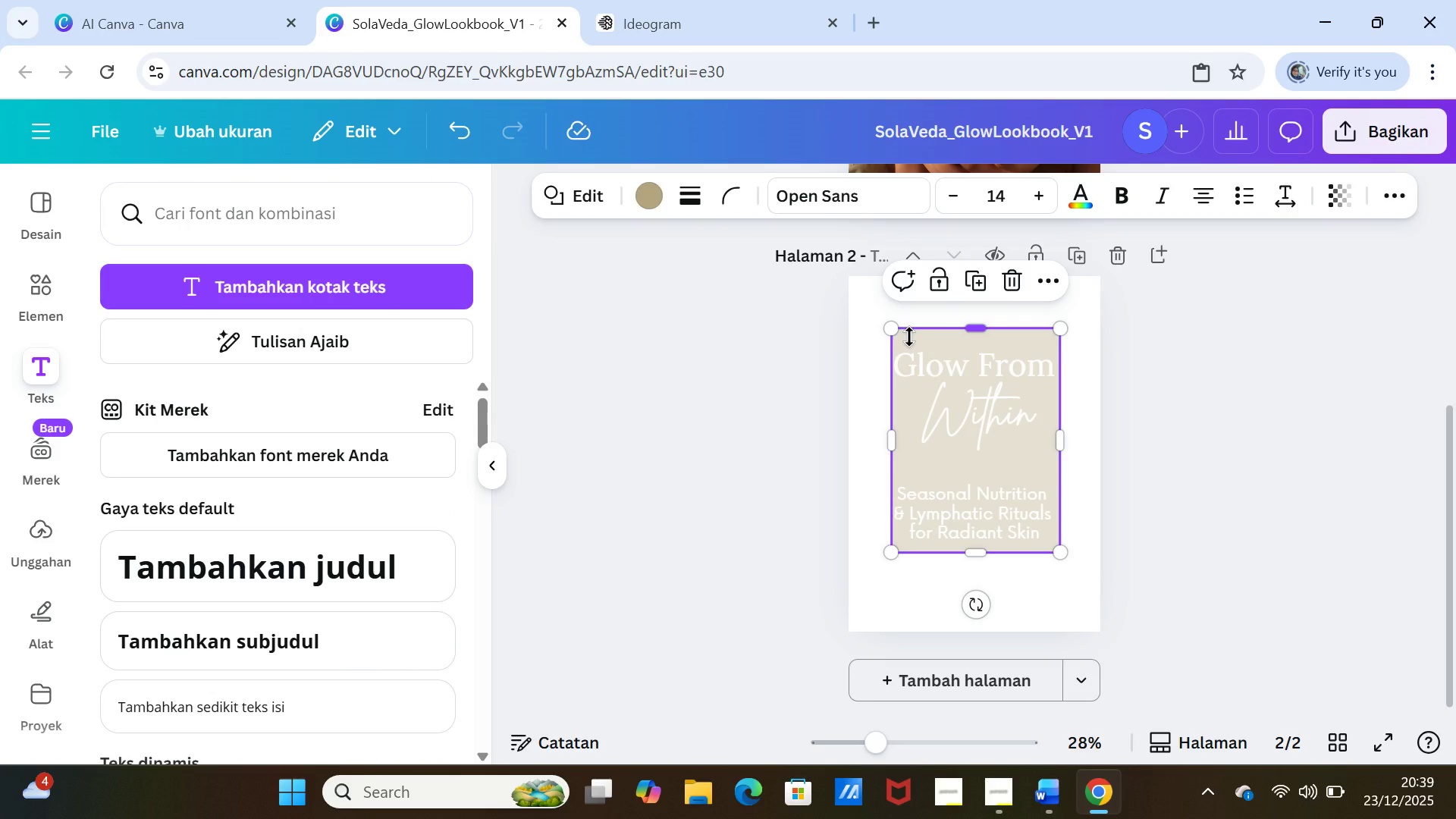 
key(Delete)
 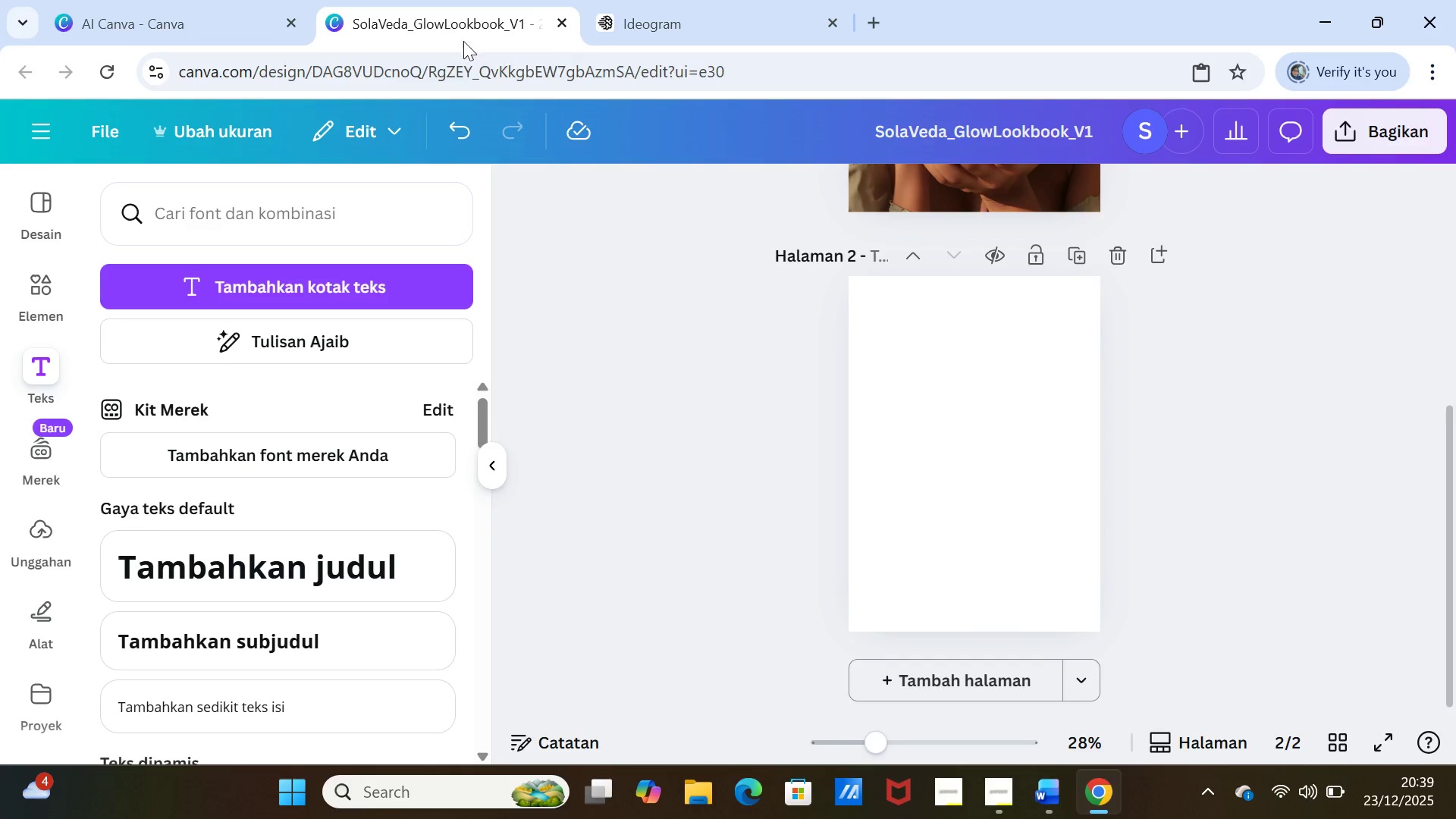 
left_click([240, 17])
 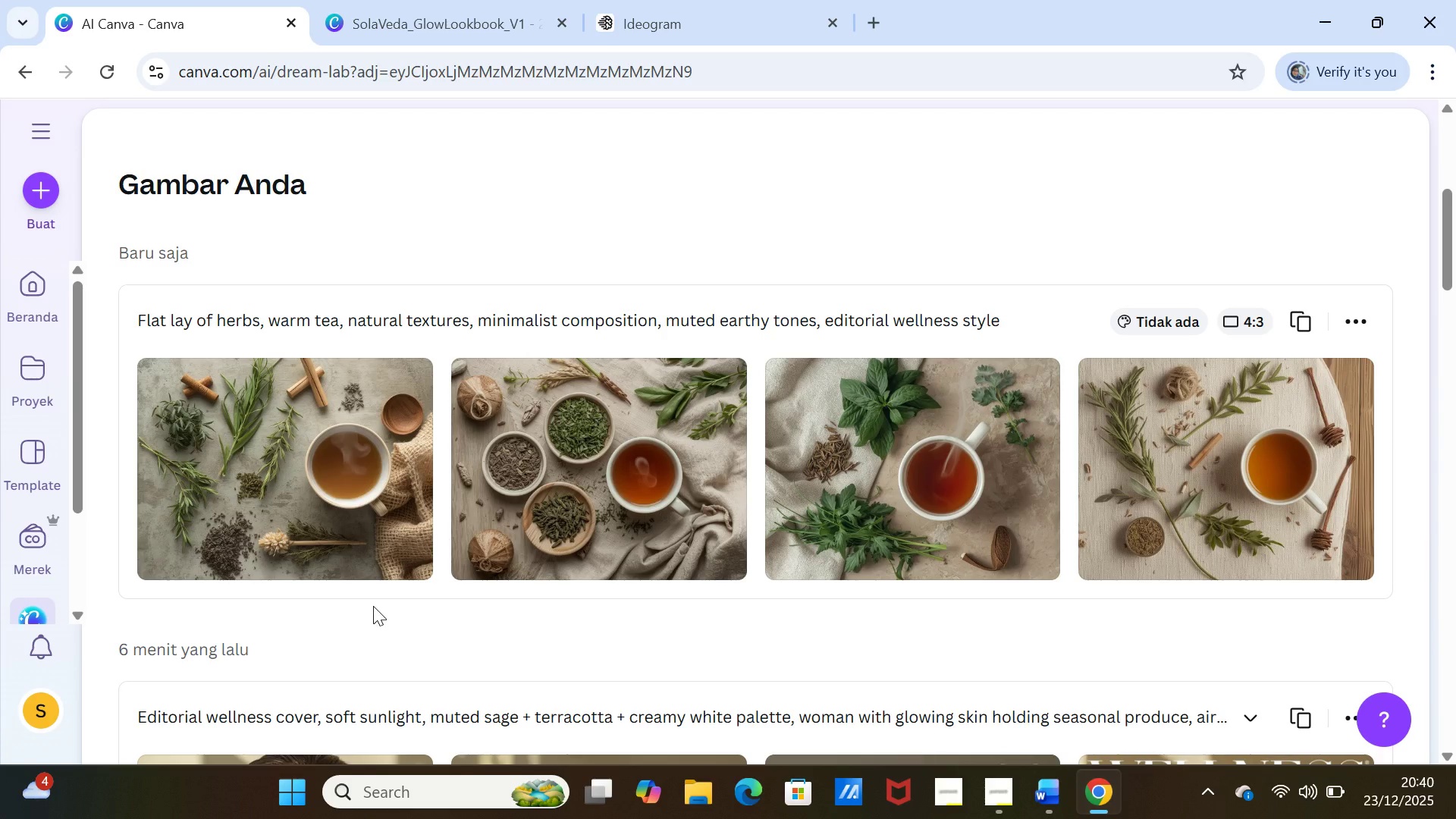 
wait(17.69)
 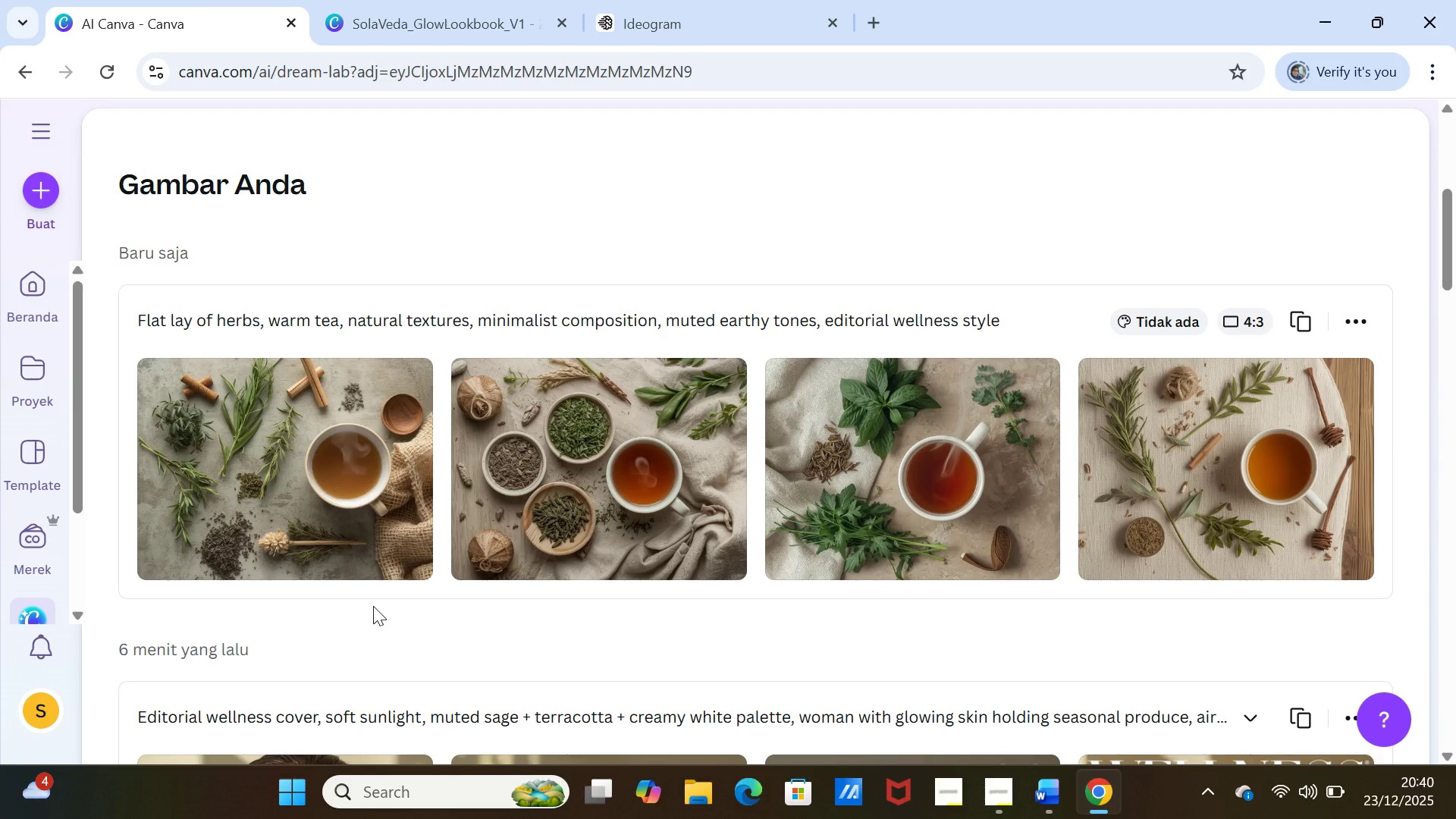 
left_click([701, 0])
 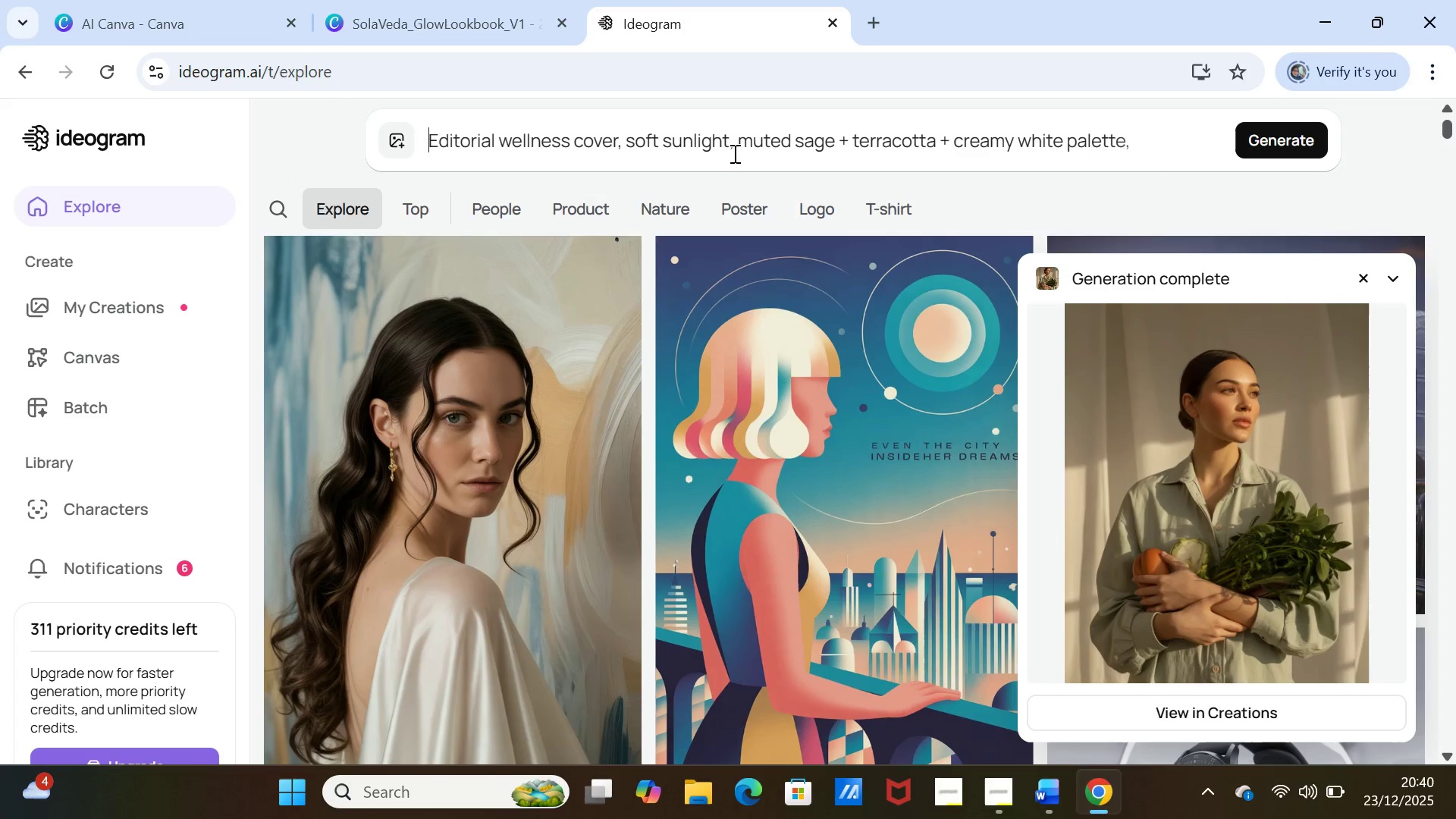 
left_click([736, 149])
 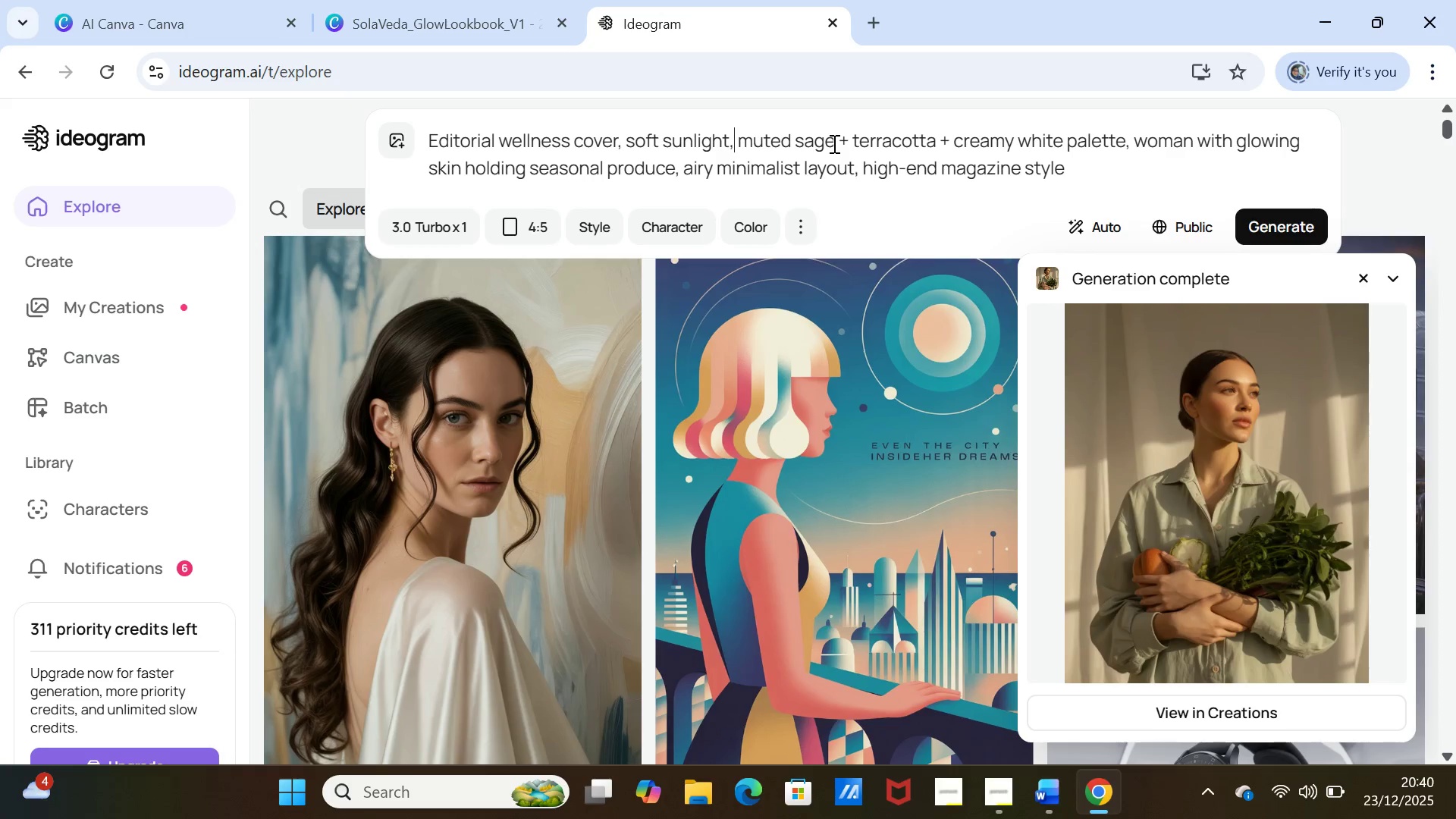 
double_click([833, 143])
 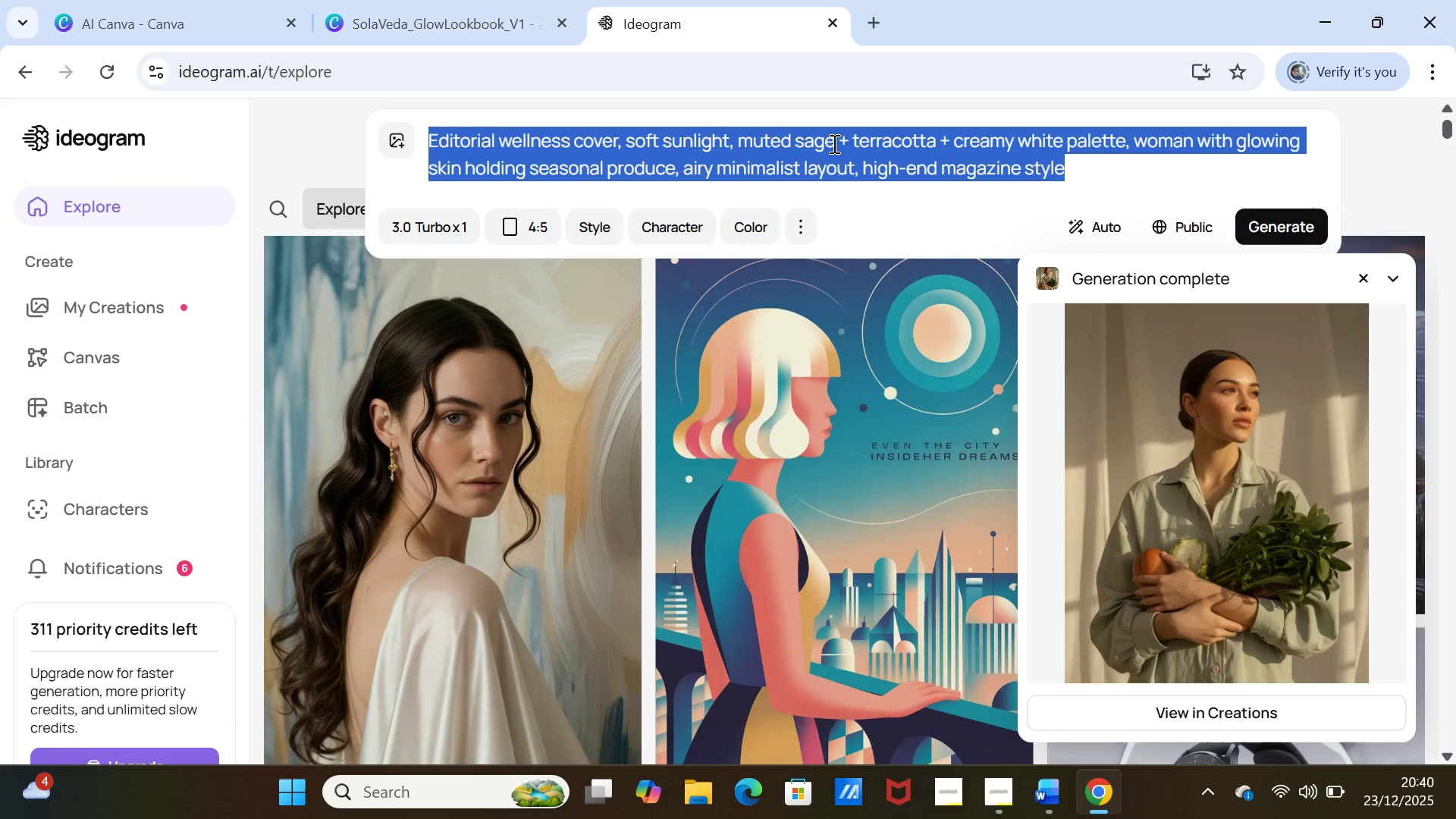 
triple_click([833, 143])
 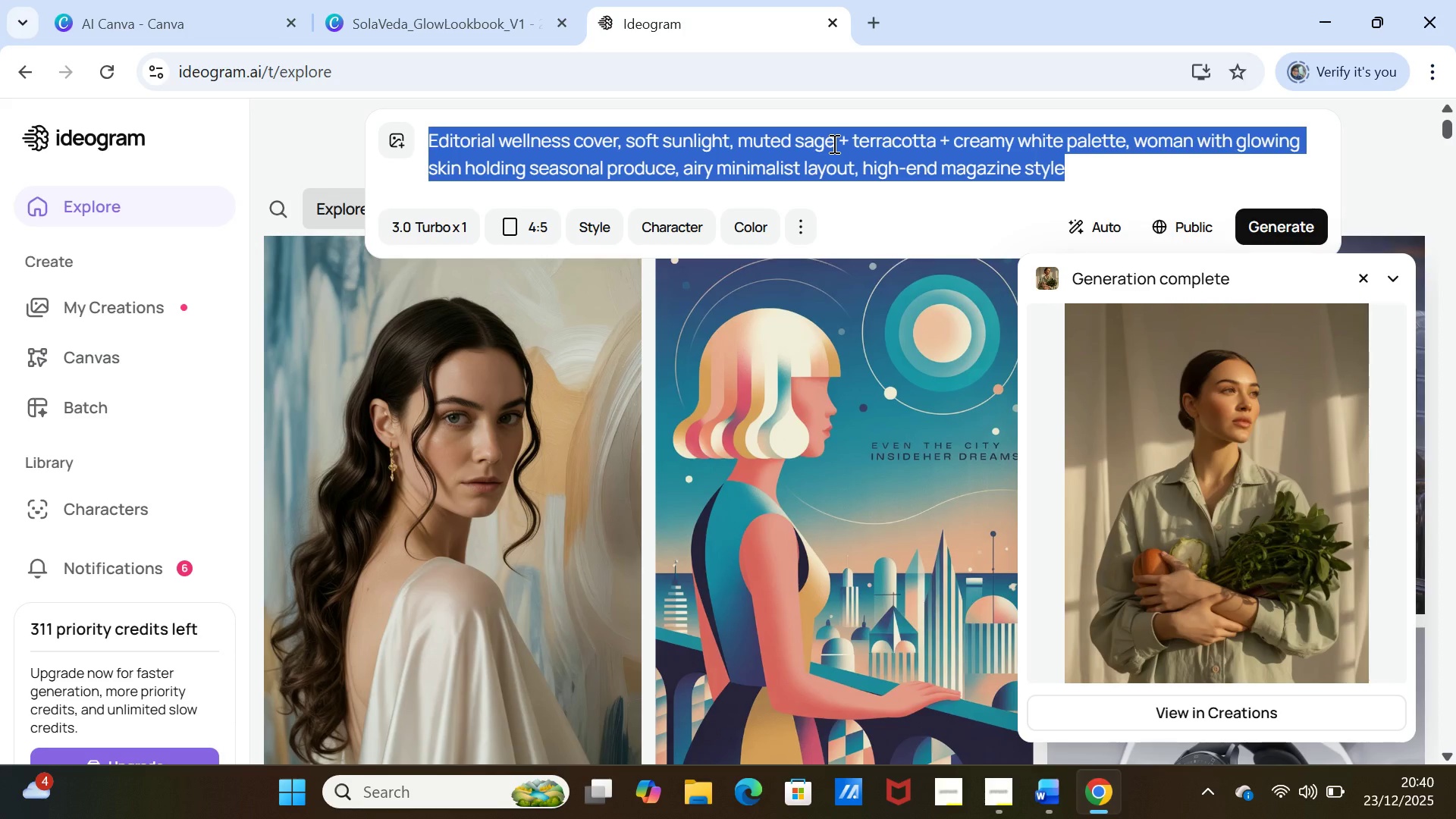 
key(Control+V)
 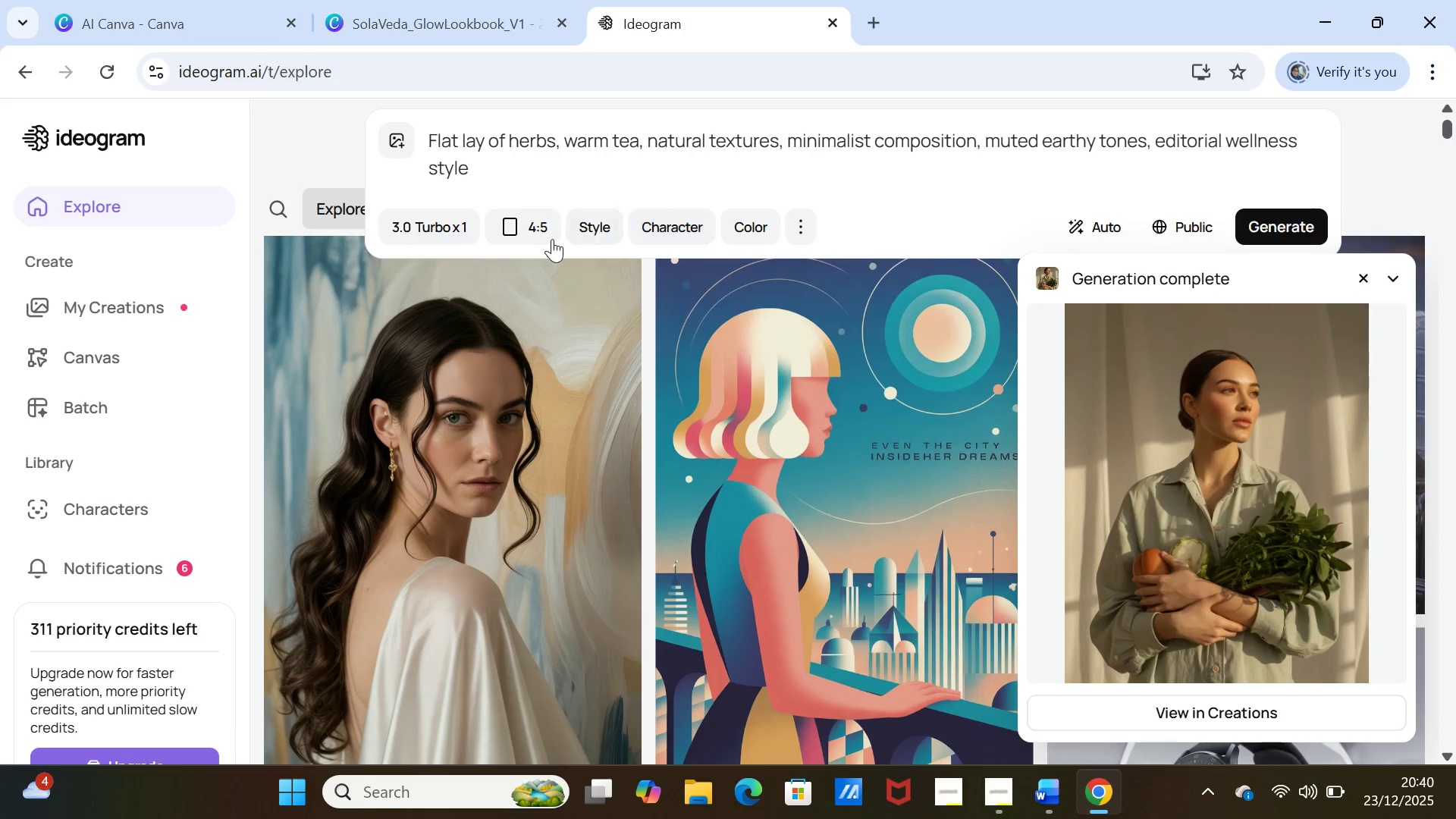 
left_click([551, 236])
 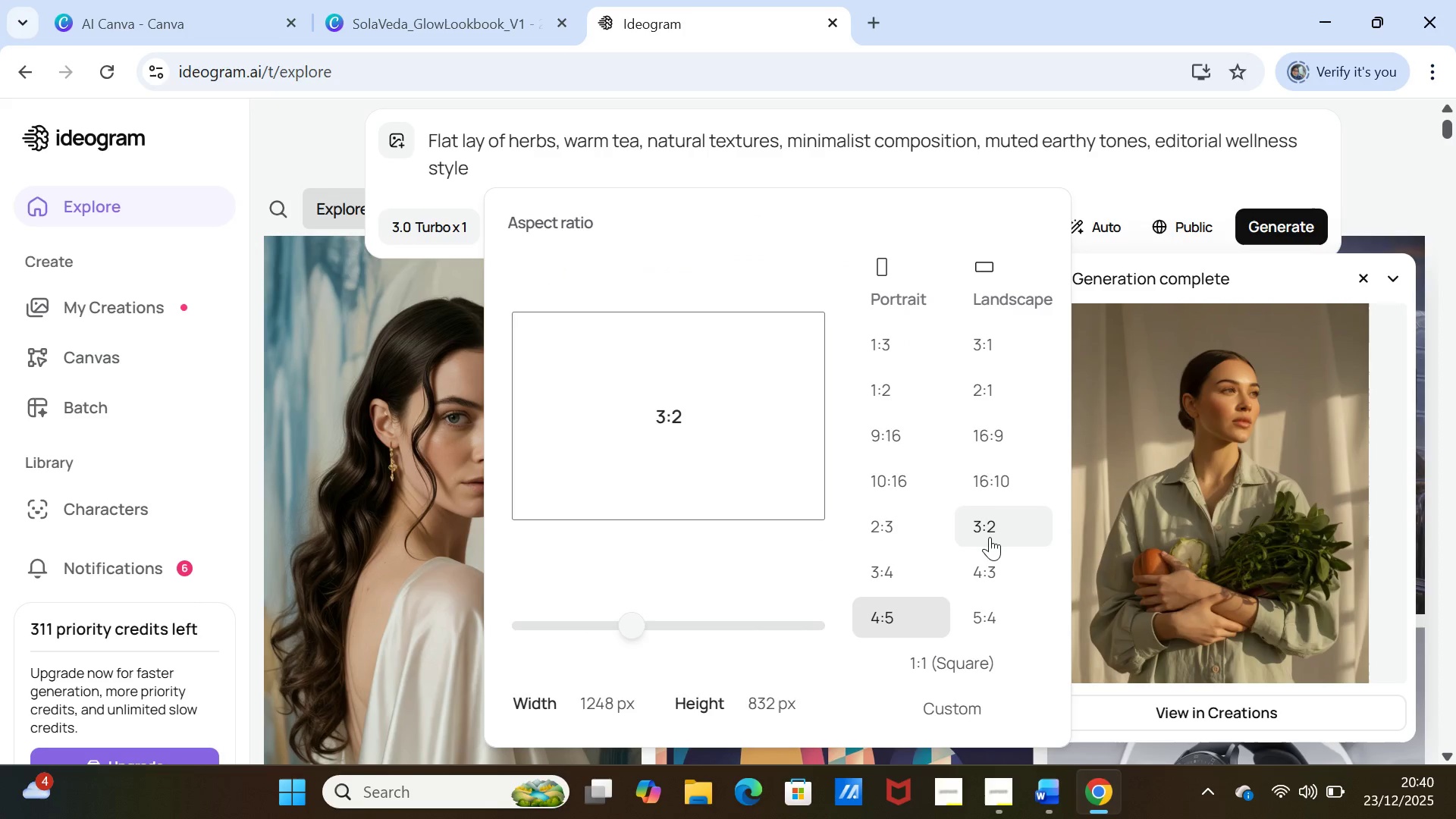 
wait(5.73)
 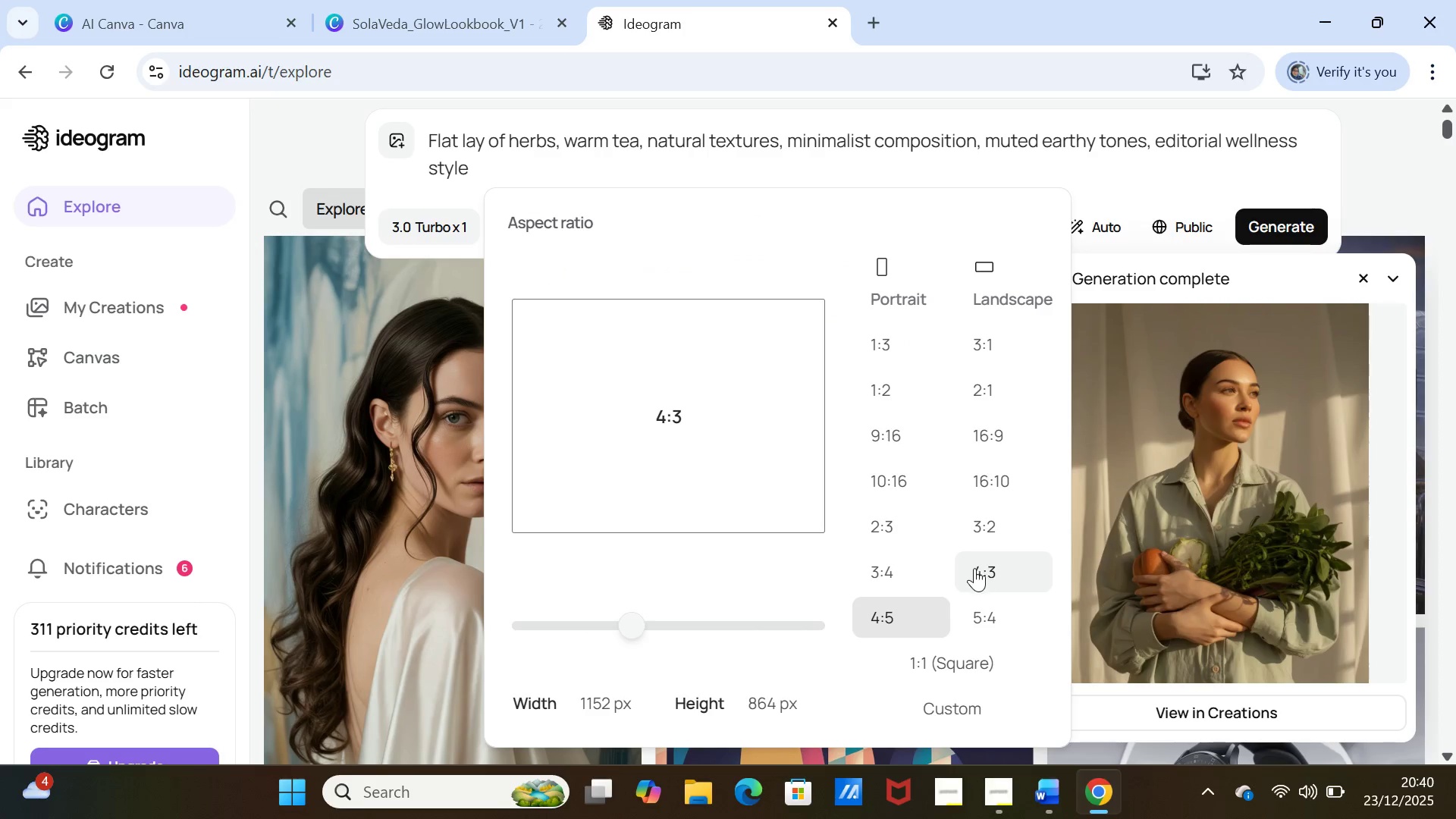 
left_click([990, 573])
 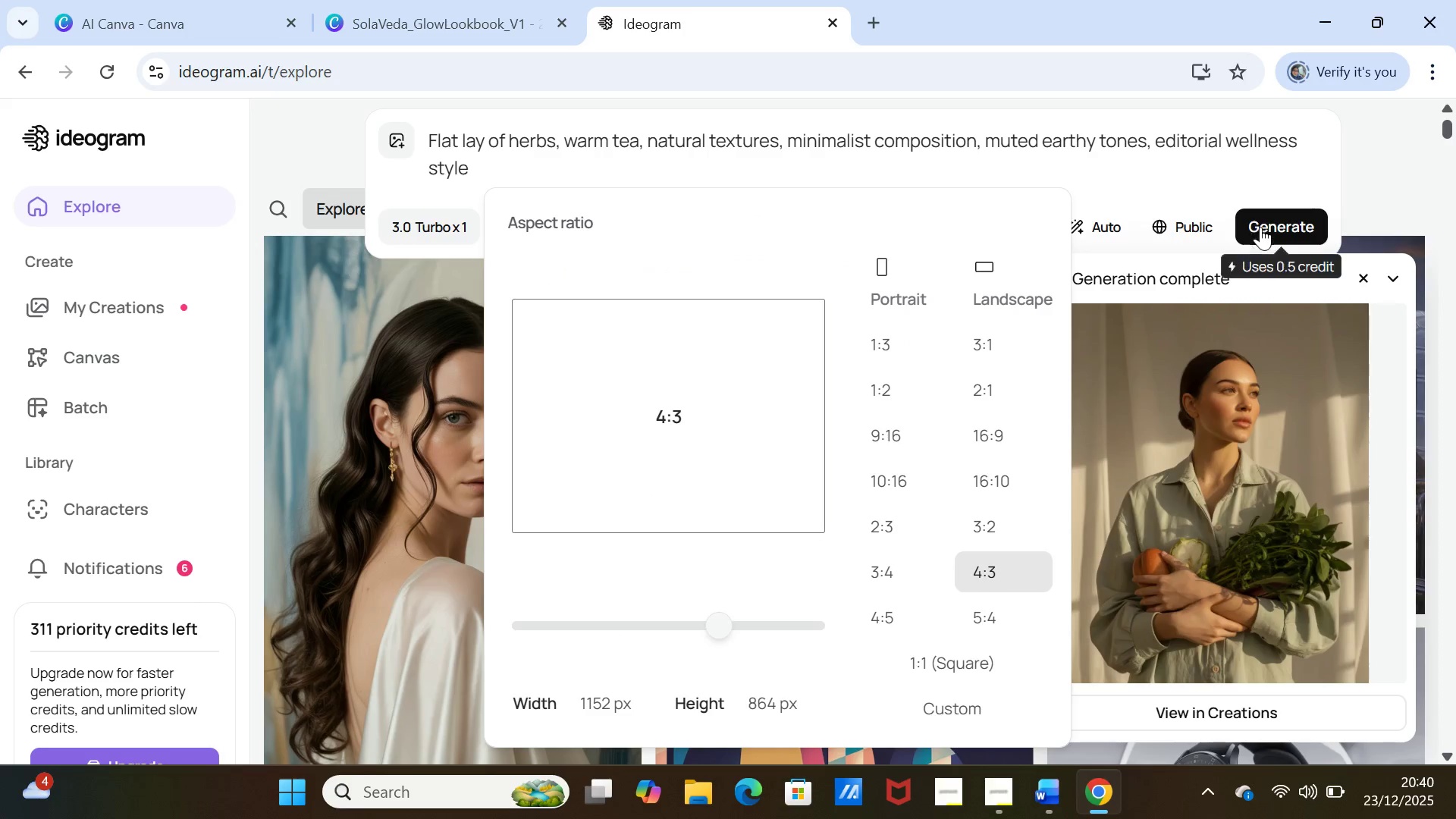 
left_click([1263, 226])
 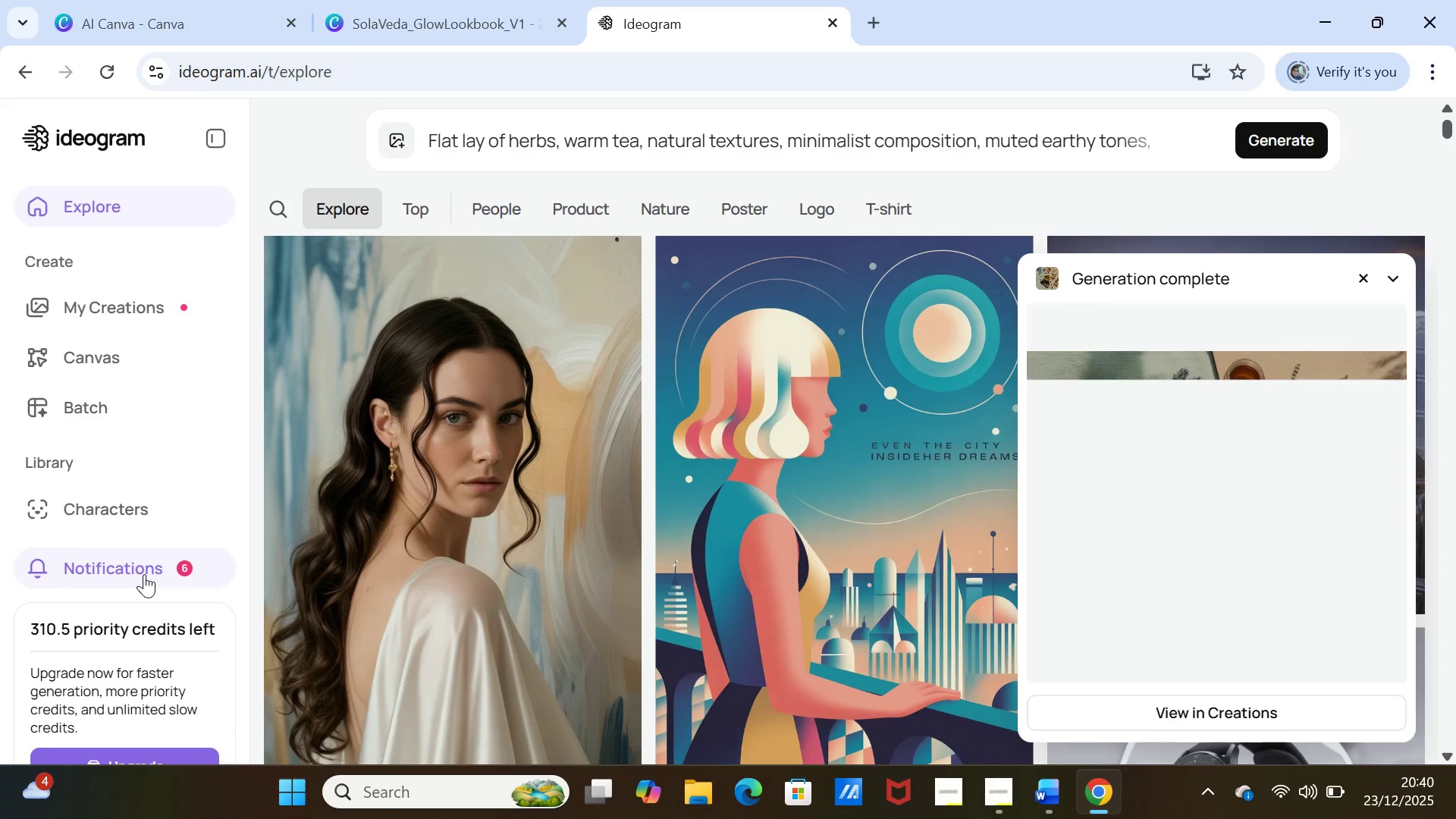 
wait(24.56)
 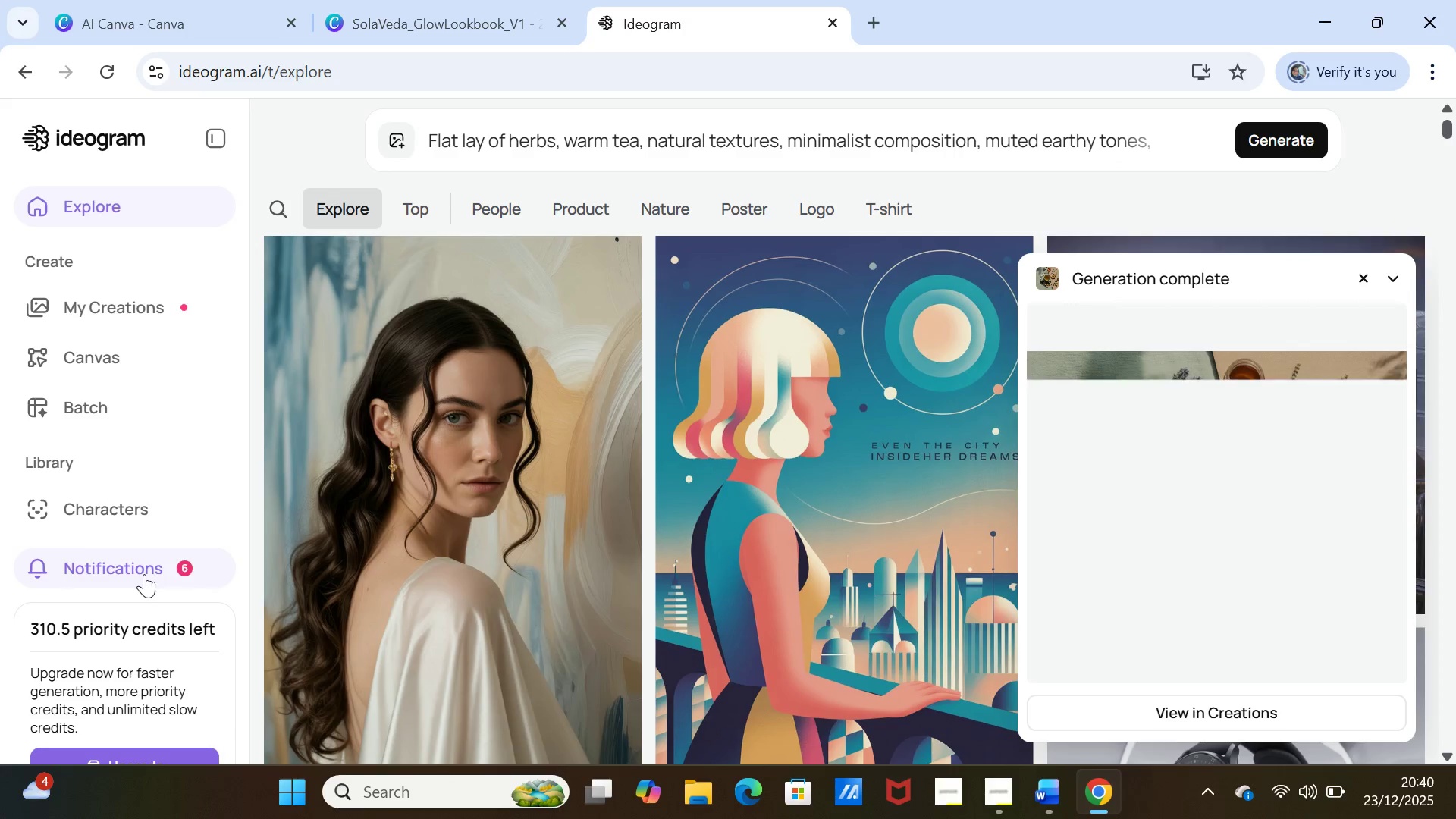 
left_click([144, 574])
 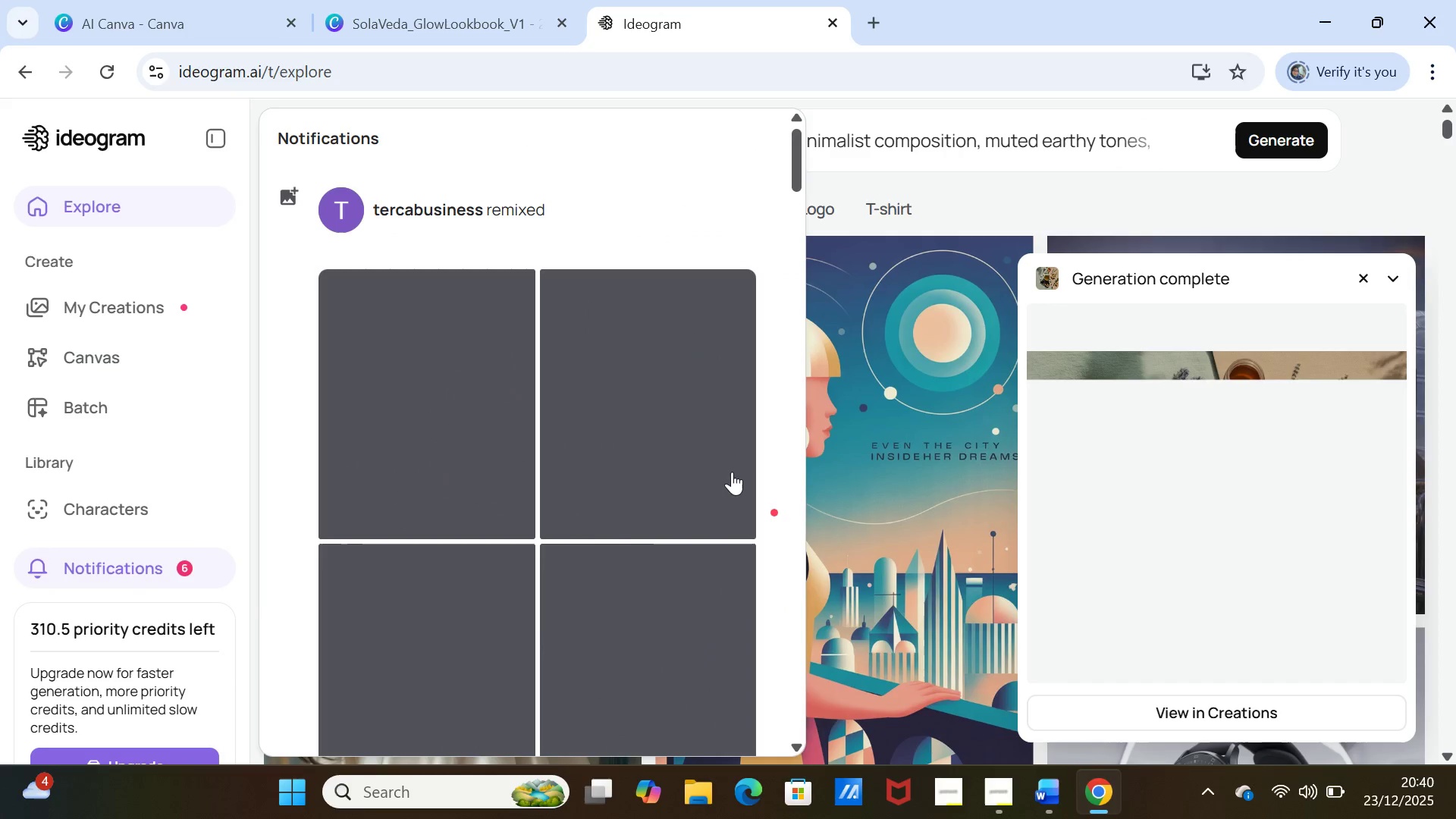 
scroll: coordinate [704, 467], scroll_direction: down, amount: 2.0
 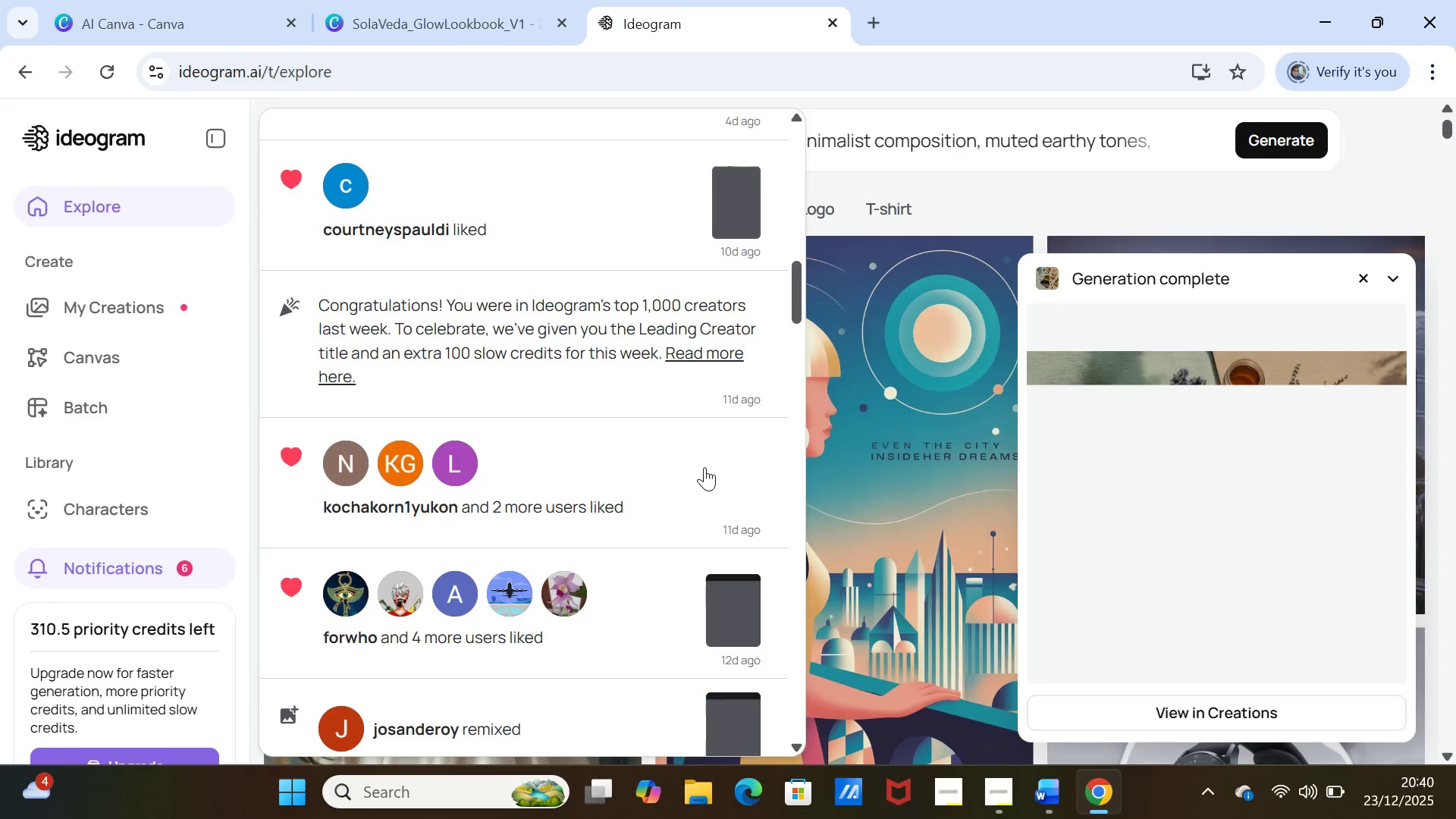 
wait(5.45)
 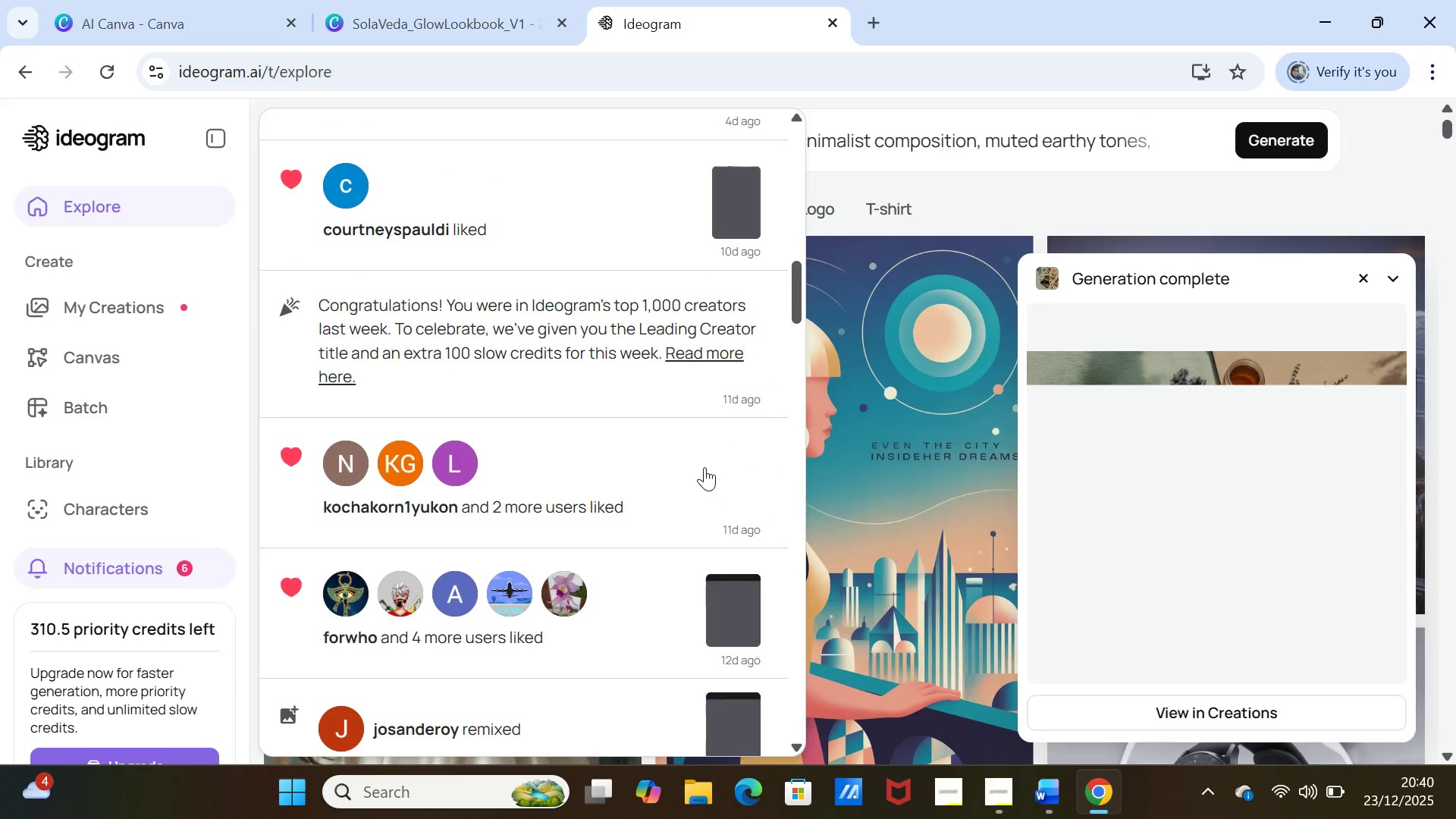 
scroll: coordinate [704, 467], scroll_direction: up, amount: 9.0
 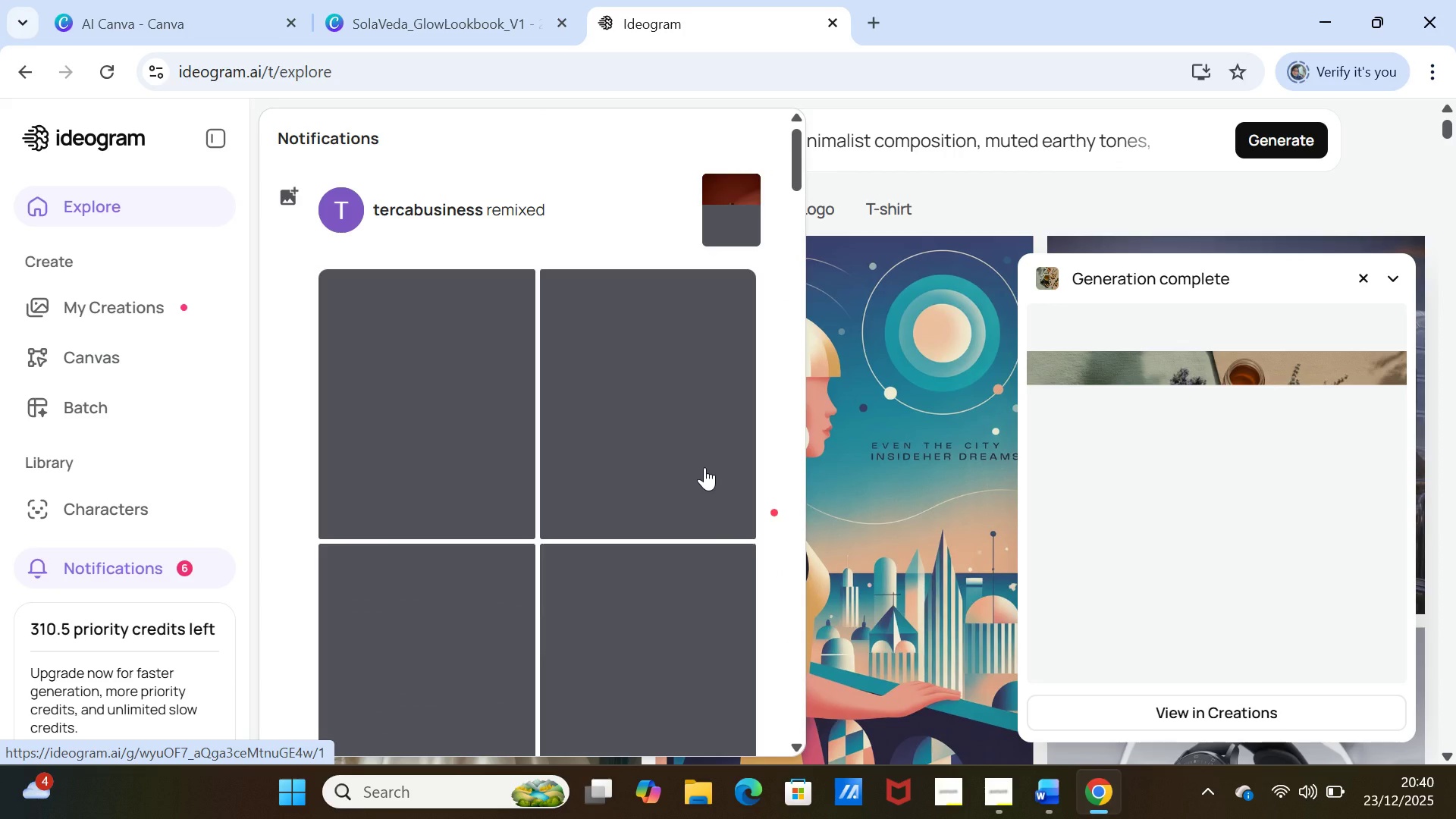 
scroll: coordinate [779, 520], scroll_direction: down, amount: 5.0
 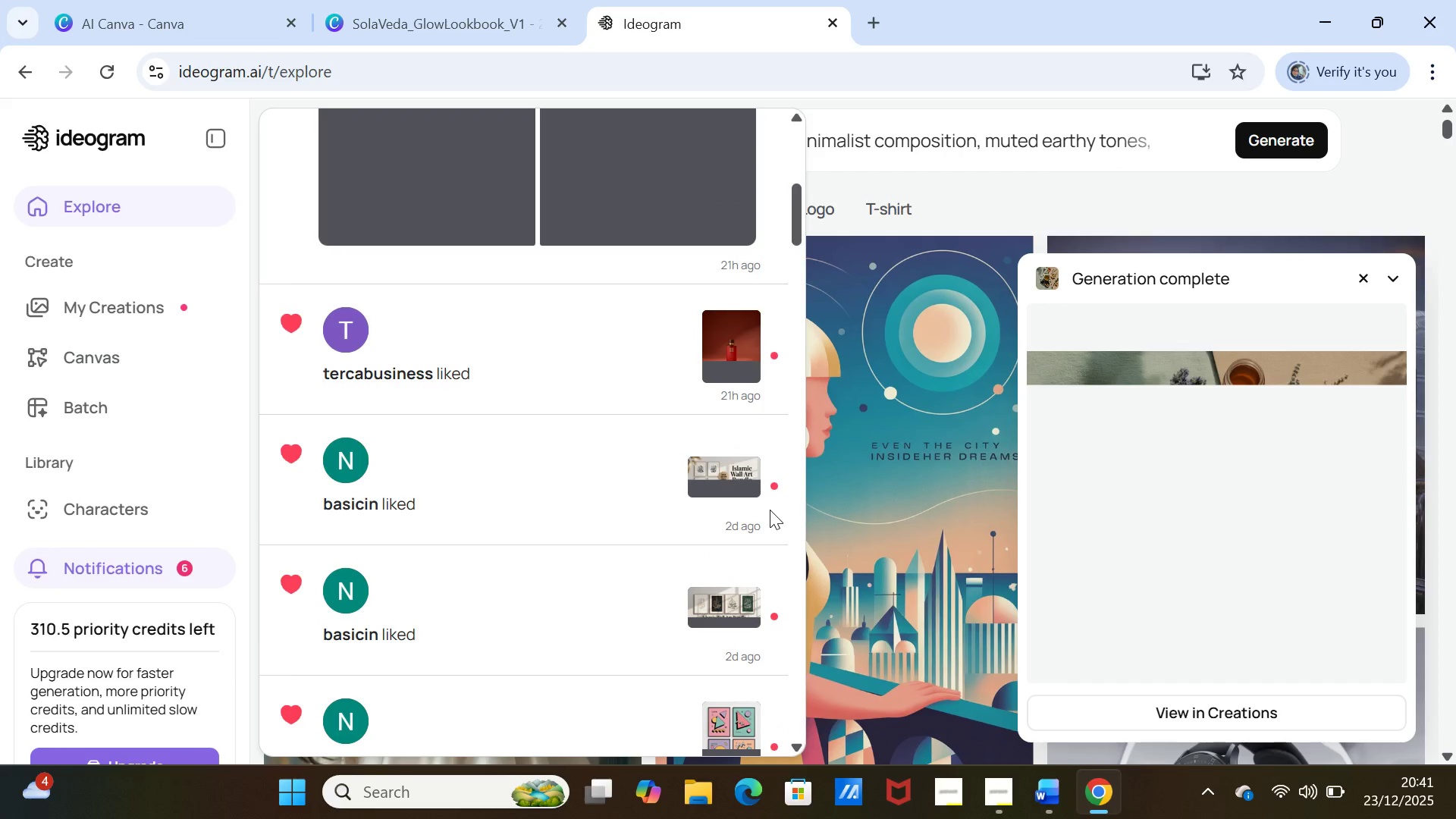 
wait(6.67)
 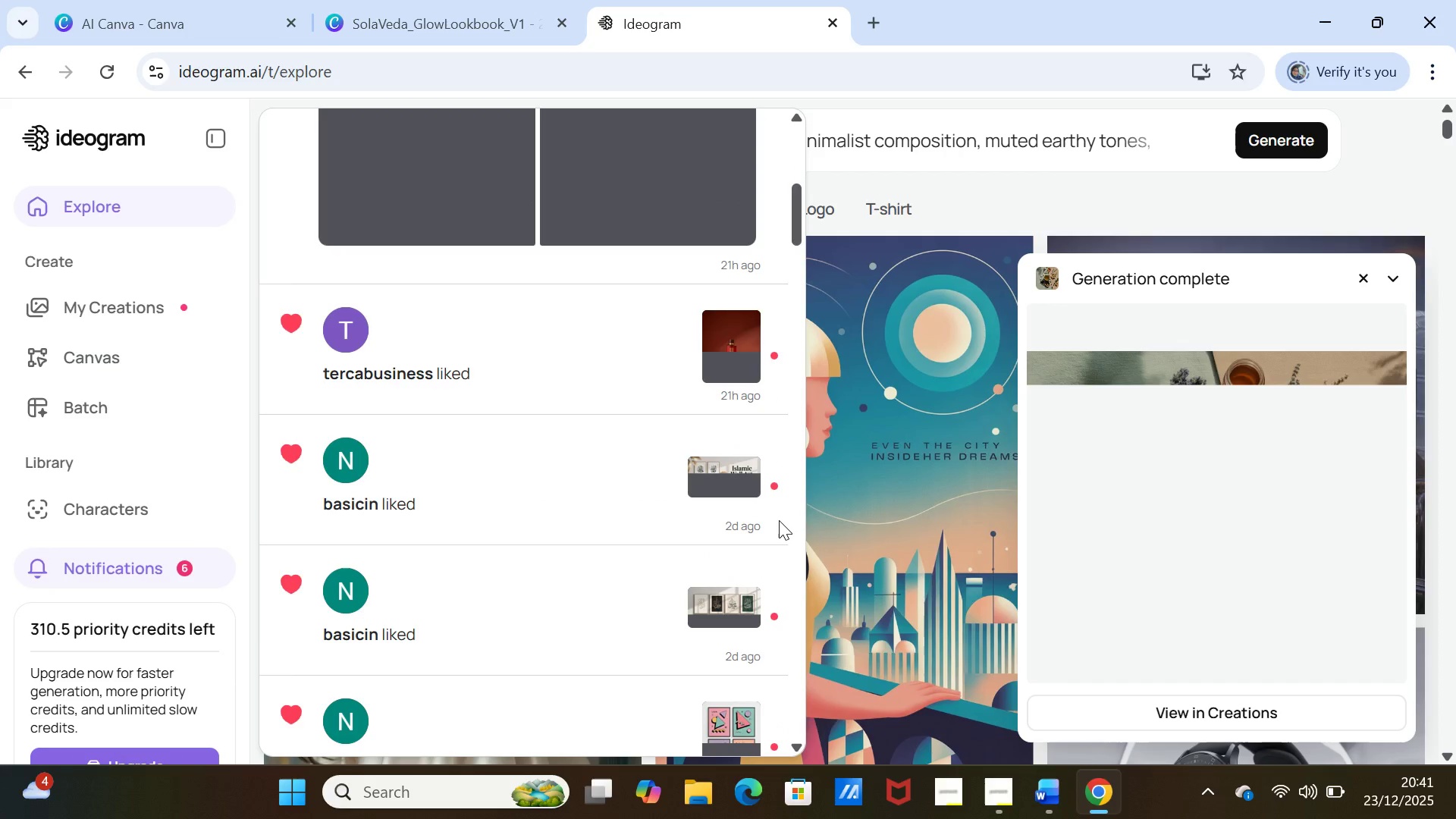 
scroll: coordinate [611, 497], scroll_direction: up, amount: 6.0
 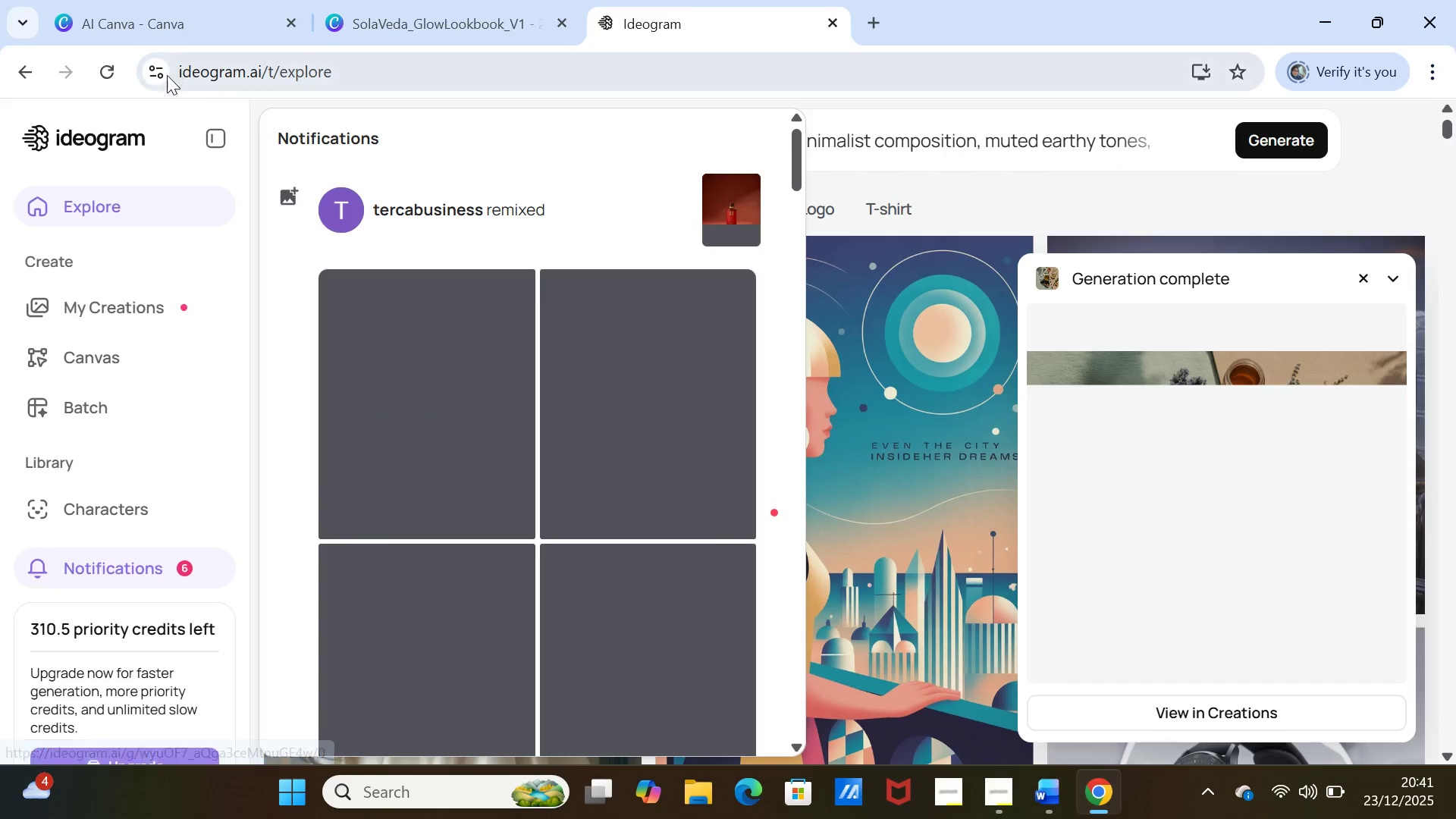 
left_click([110, 66])
 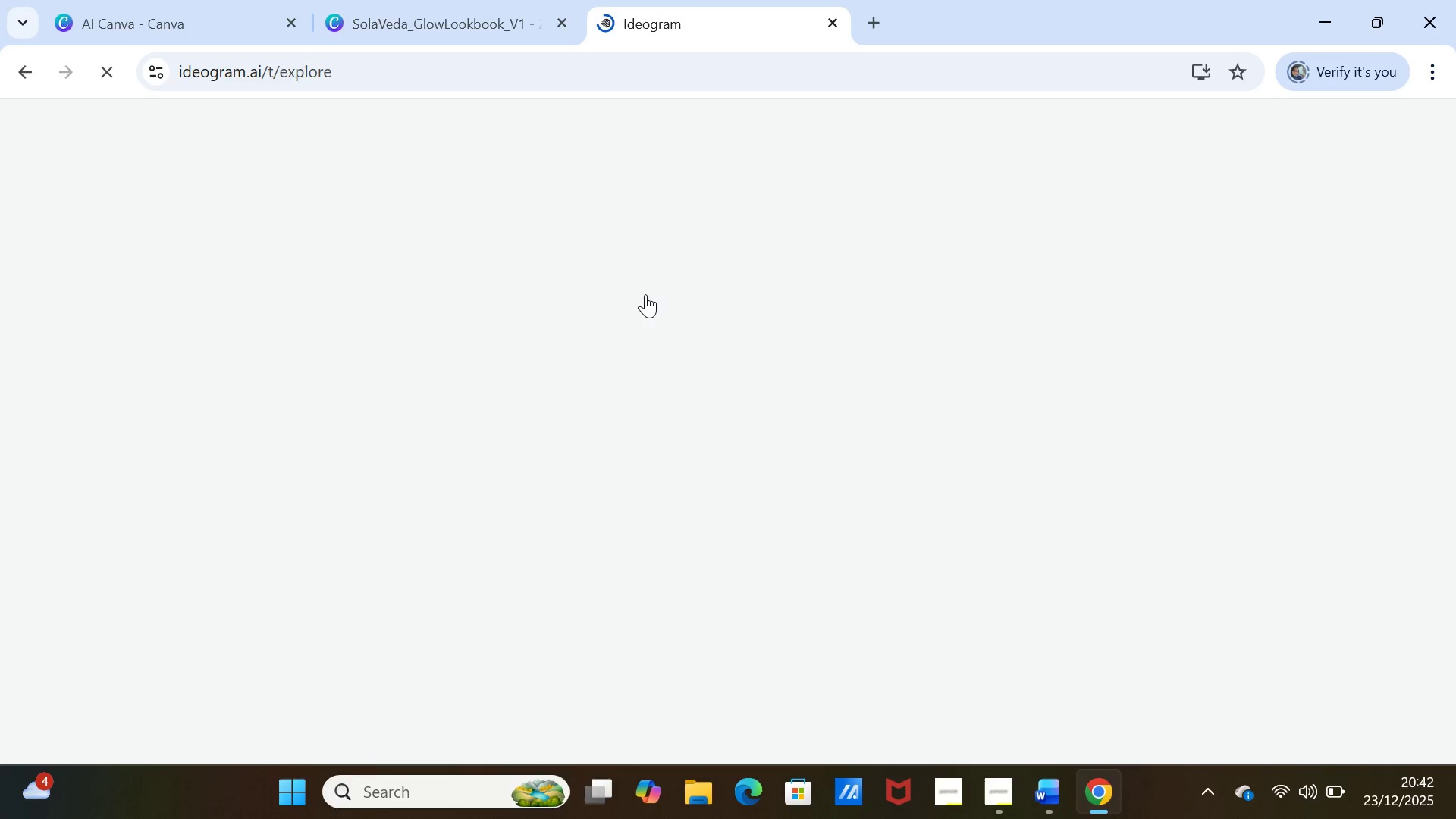 
wait(107.09)
 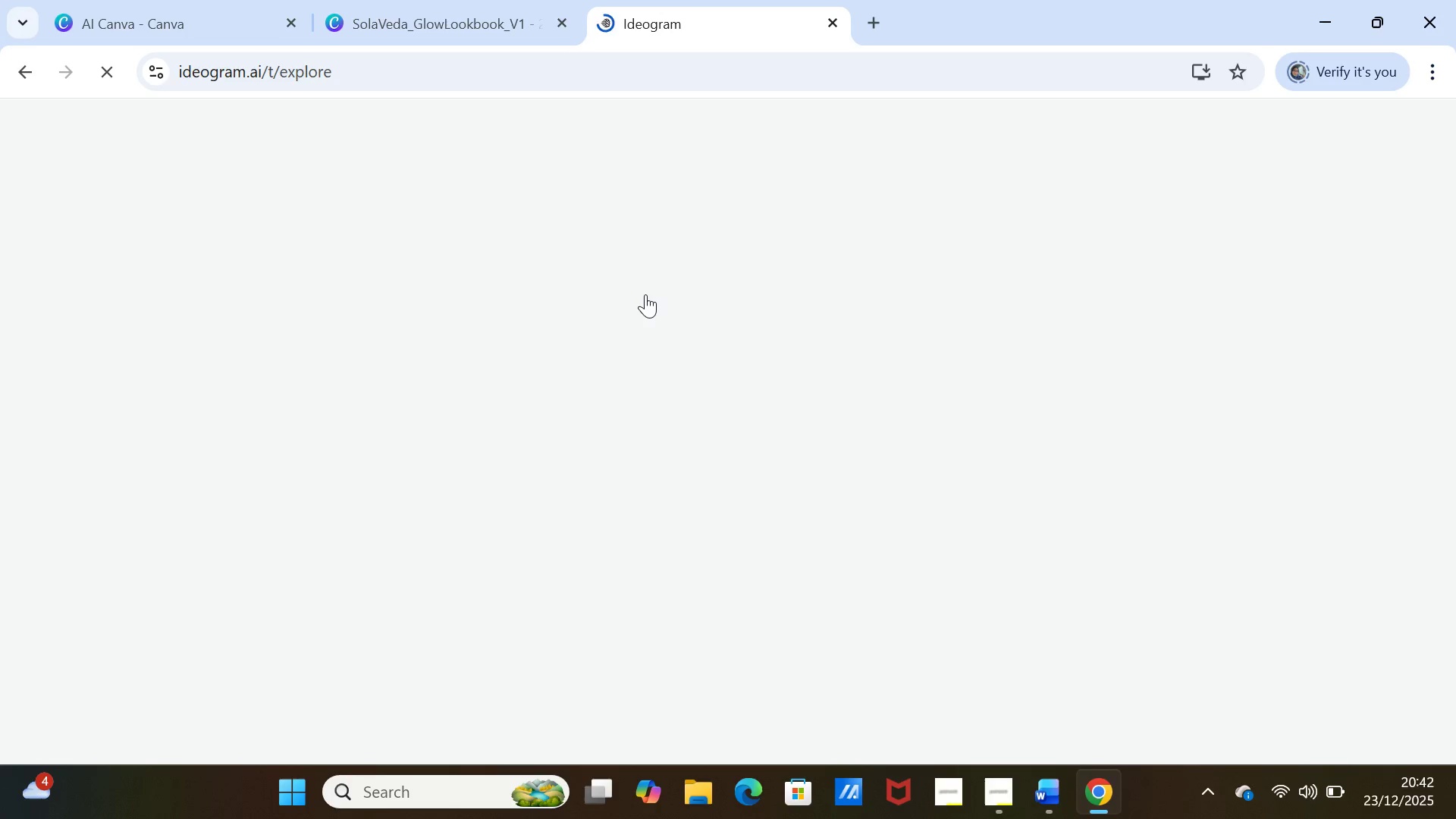 
left_click([106, 19])
 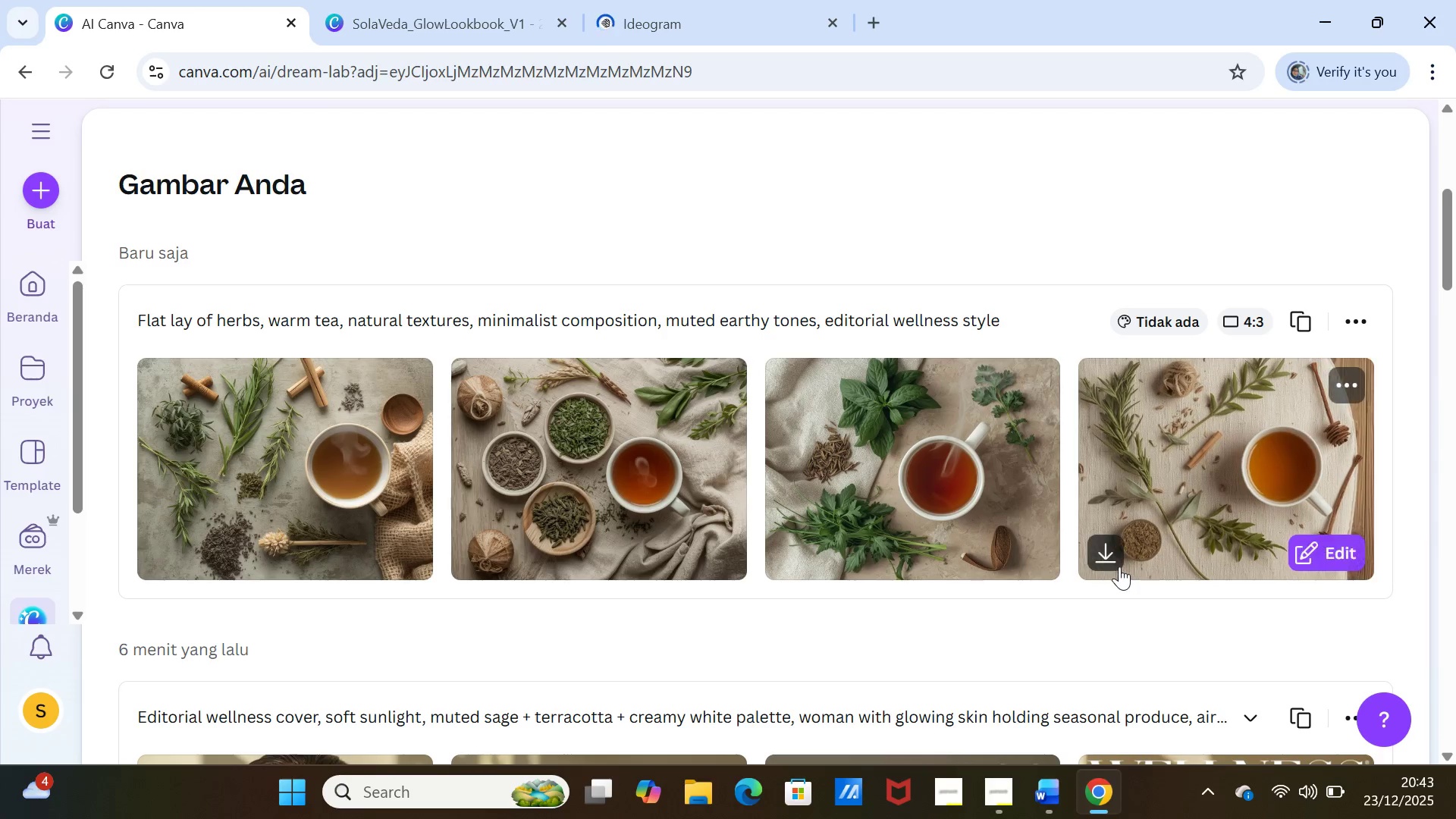 
scroll: coordinate [1251, 567], scroll_direction: up, amount: 4.0
 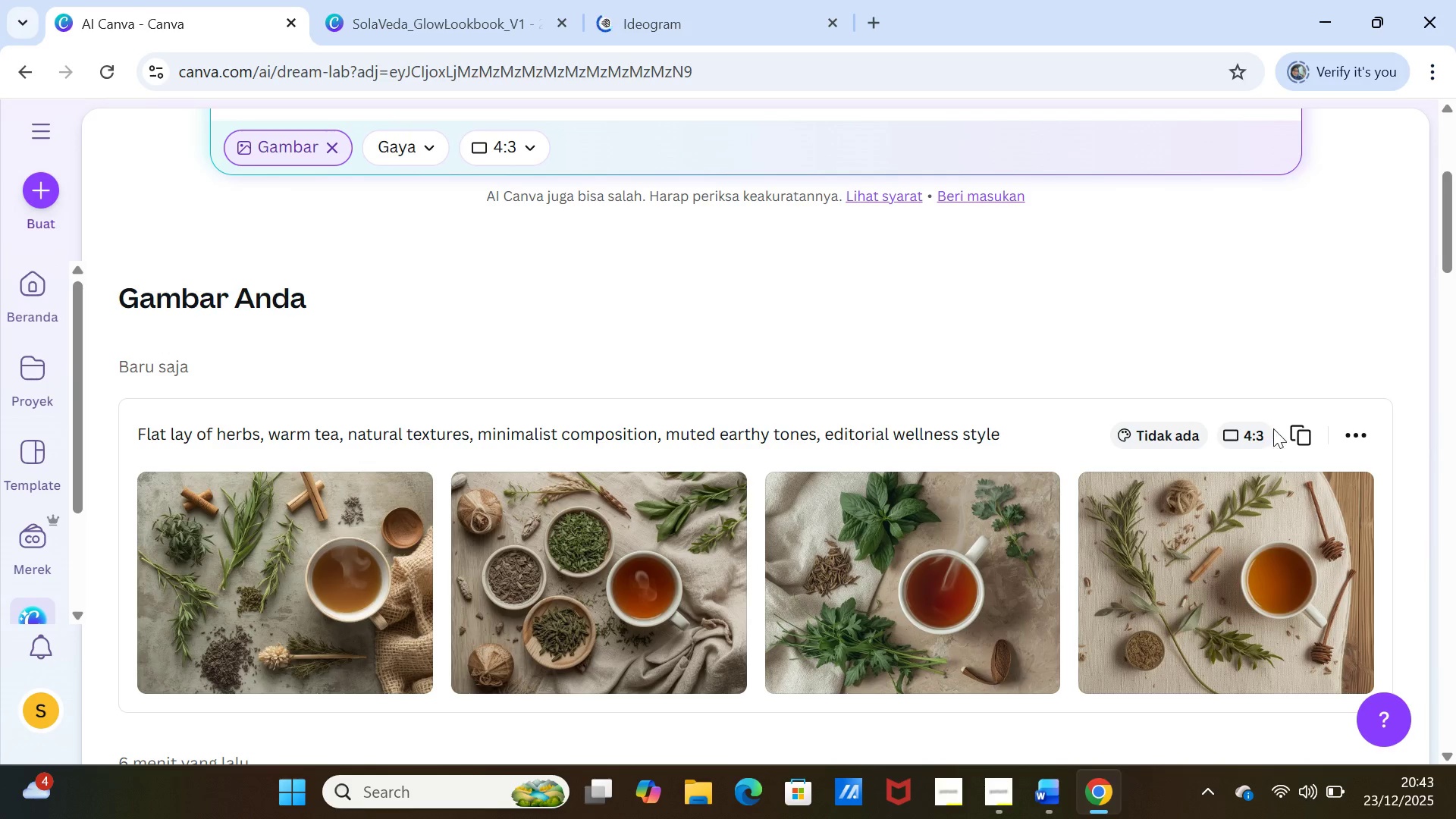 
left_click([1306, 427])
 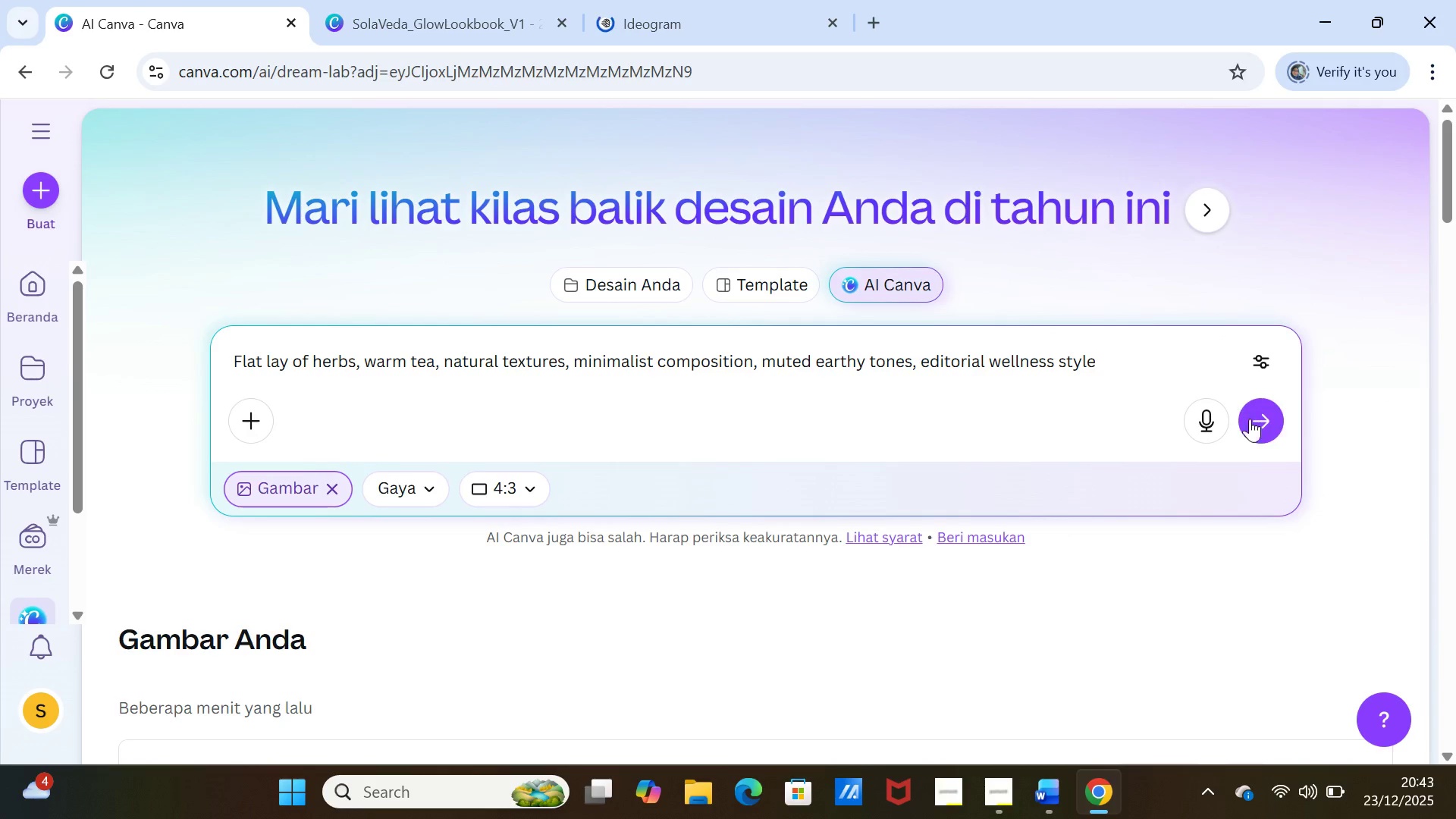 
left_click([1264, 431])
 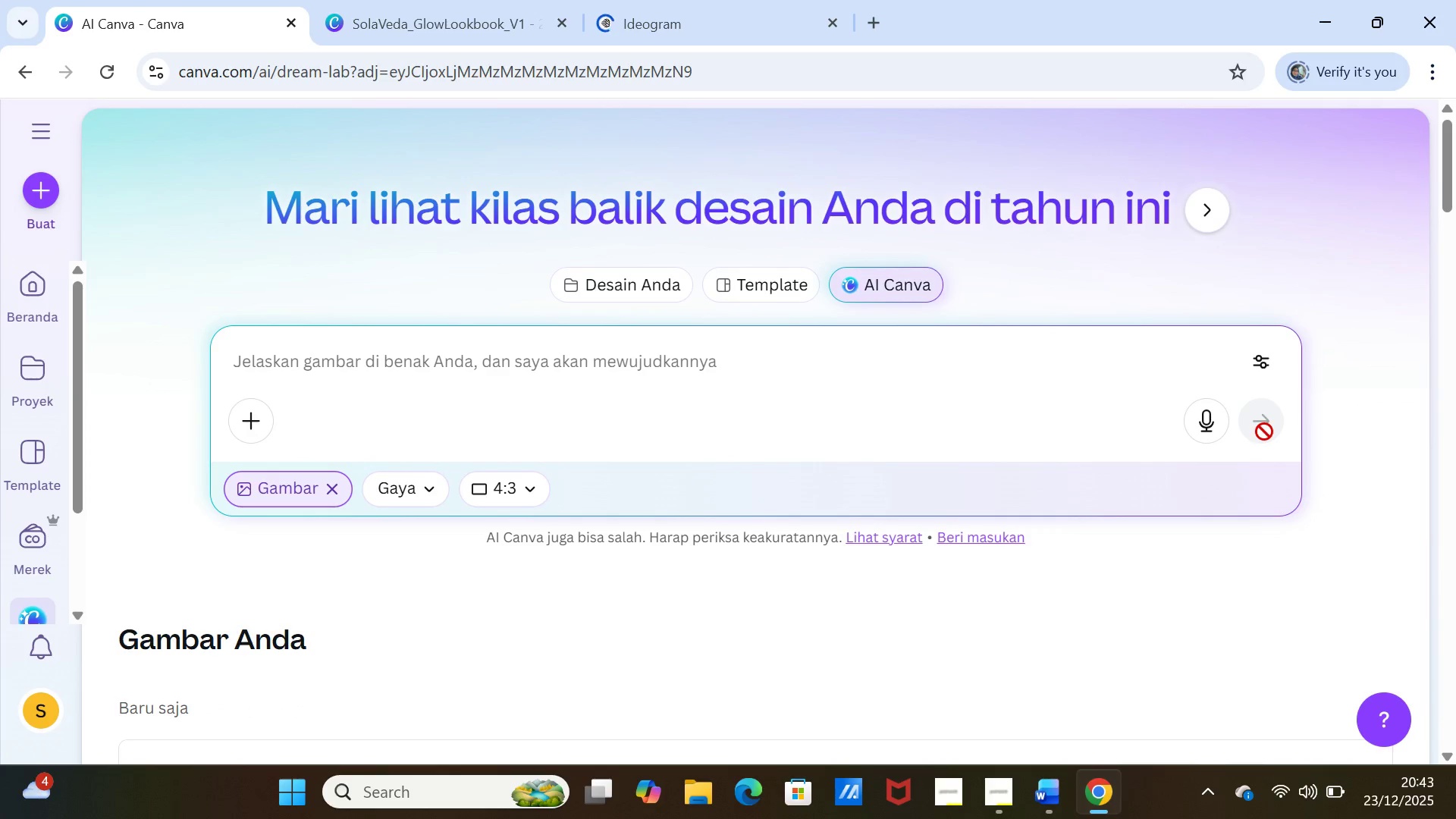 
scroll: coordinate [788, 569], scroll_direction: down, amount: 4.0
 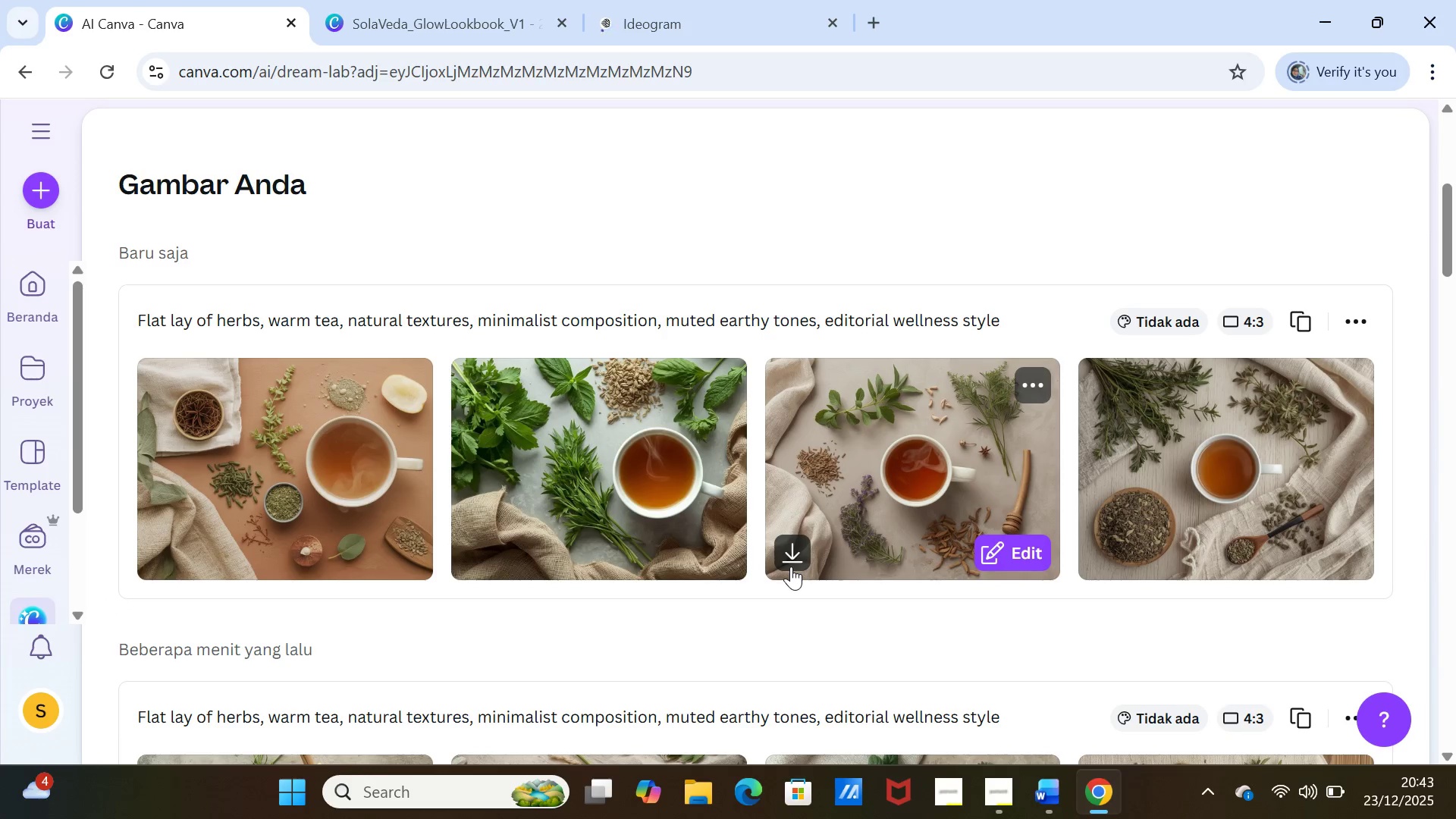 
wait(8.28)
 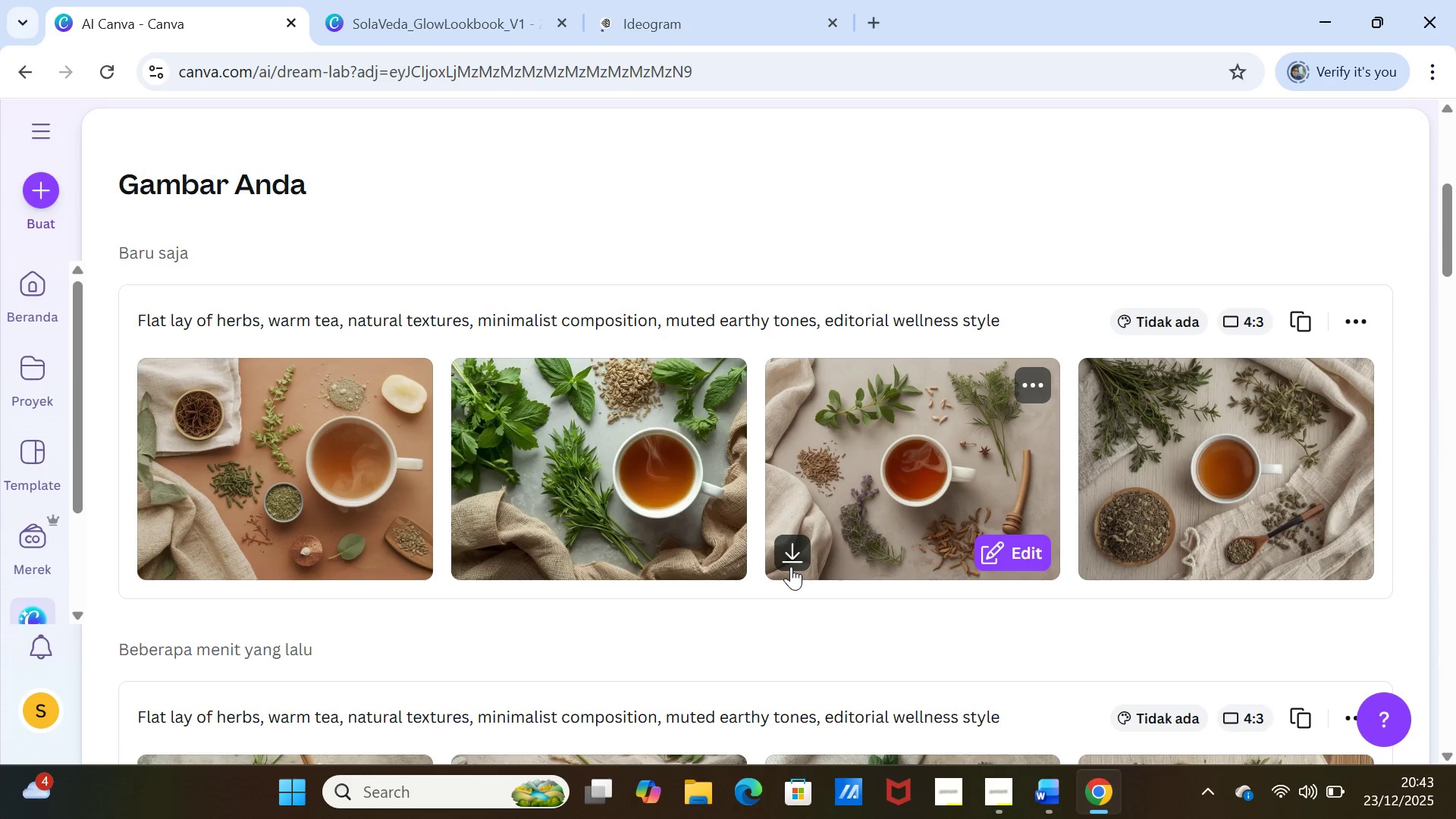 
left_click([421, 382])
 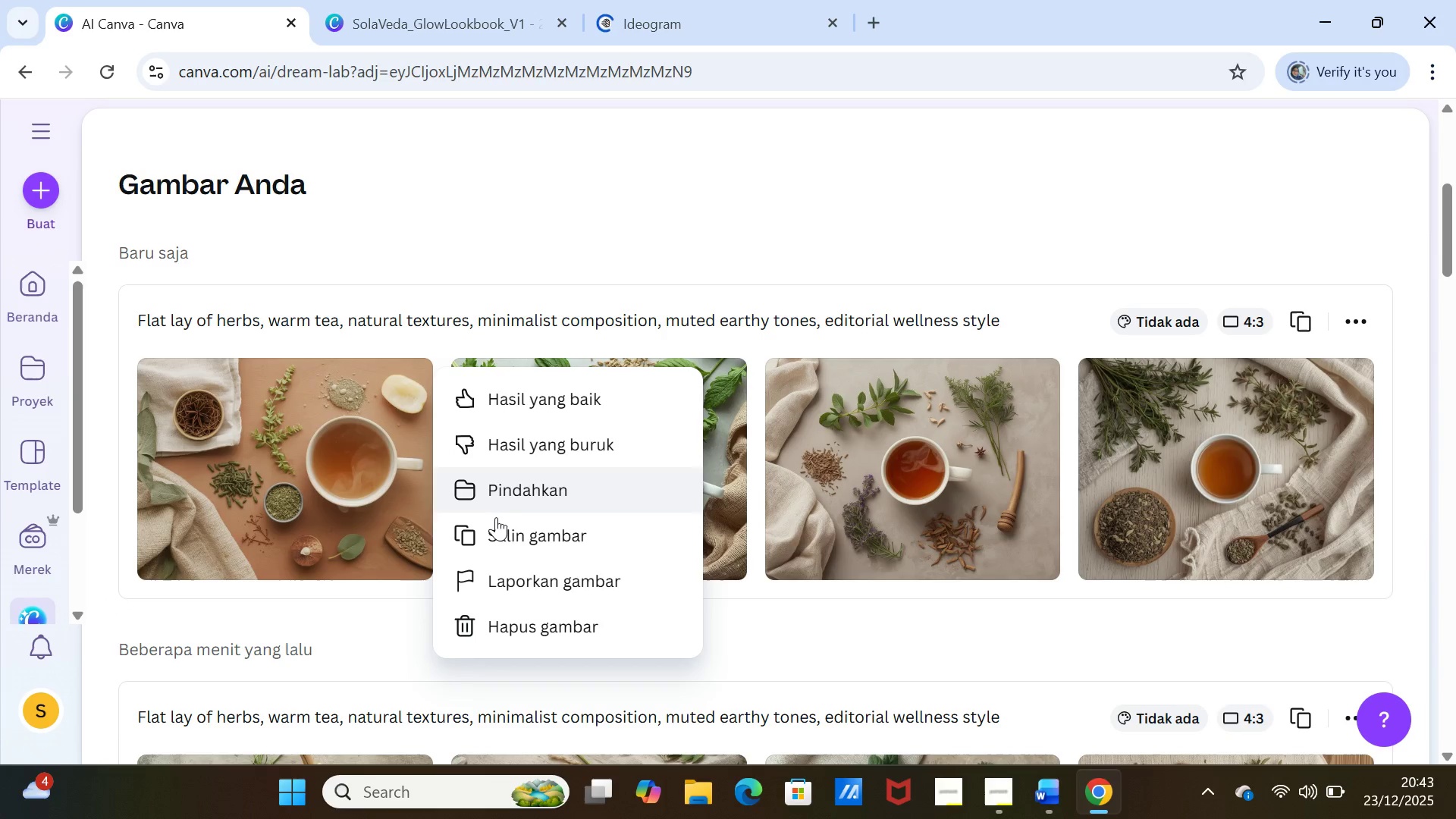 
left_click([501, 535])
 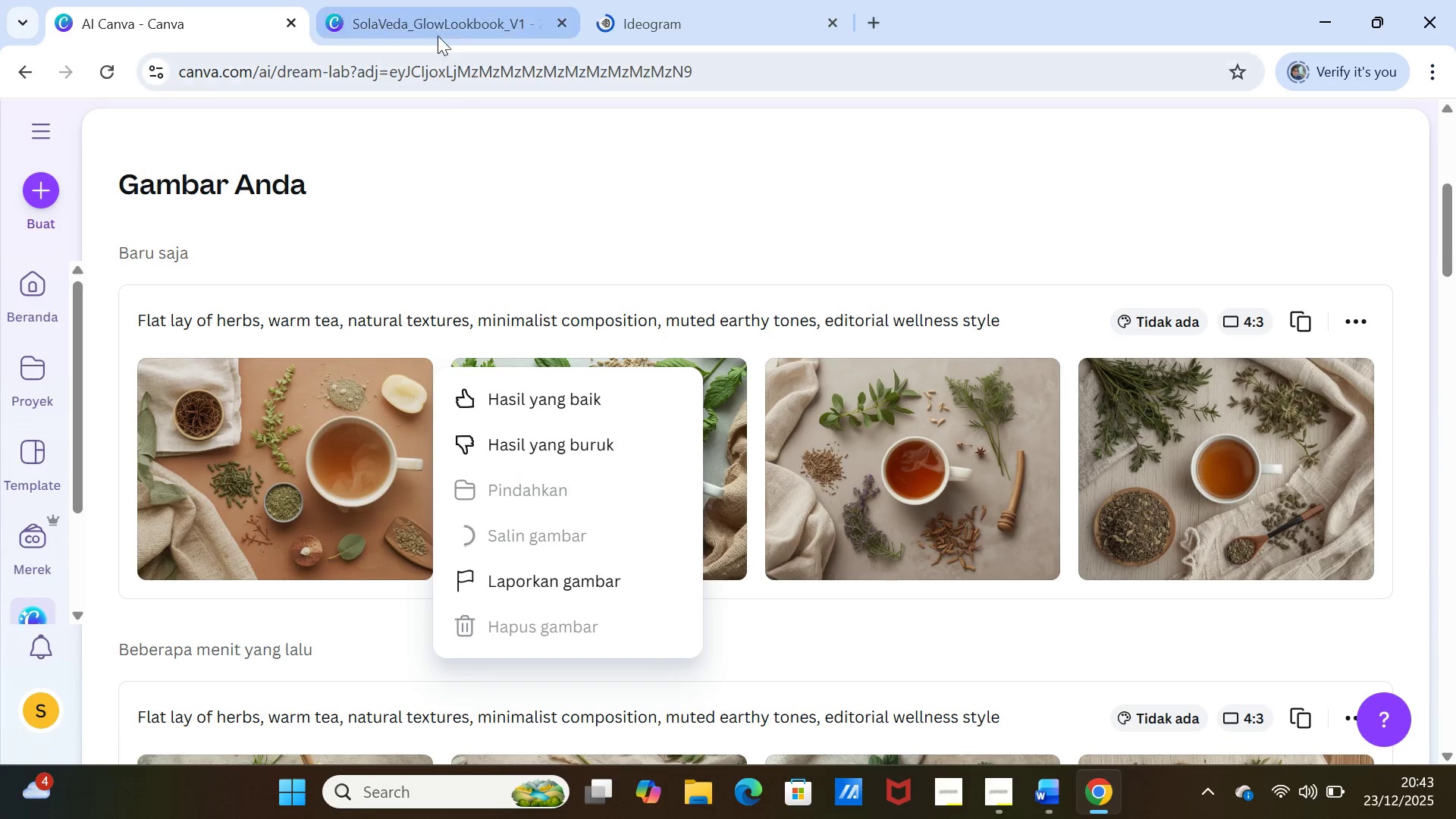 
left_click([431, 11])
 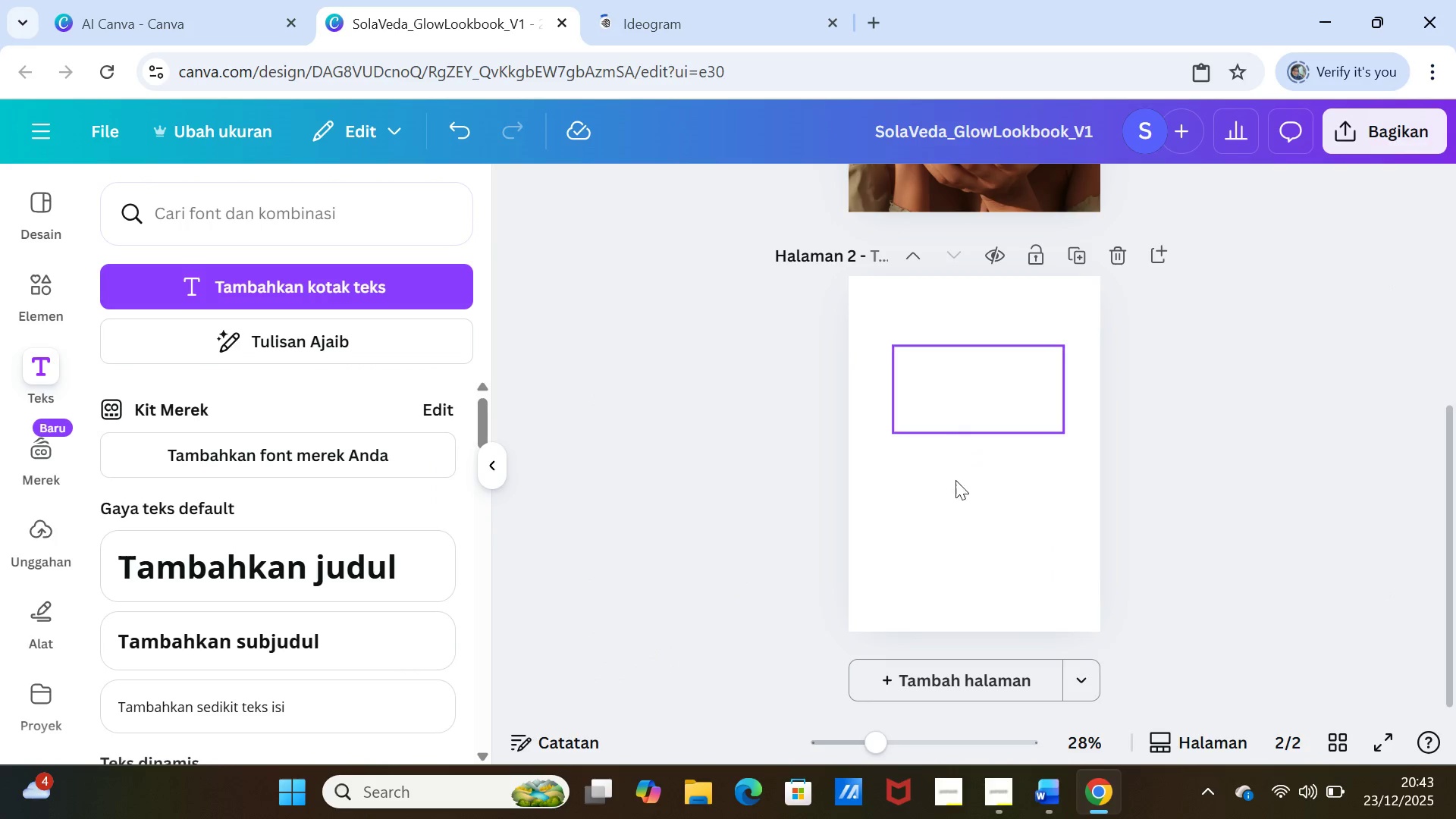 
right_click([957, 490])
 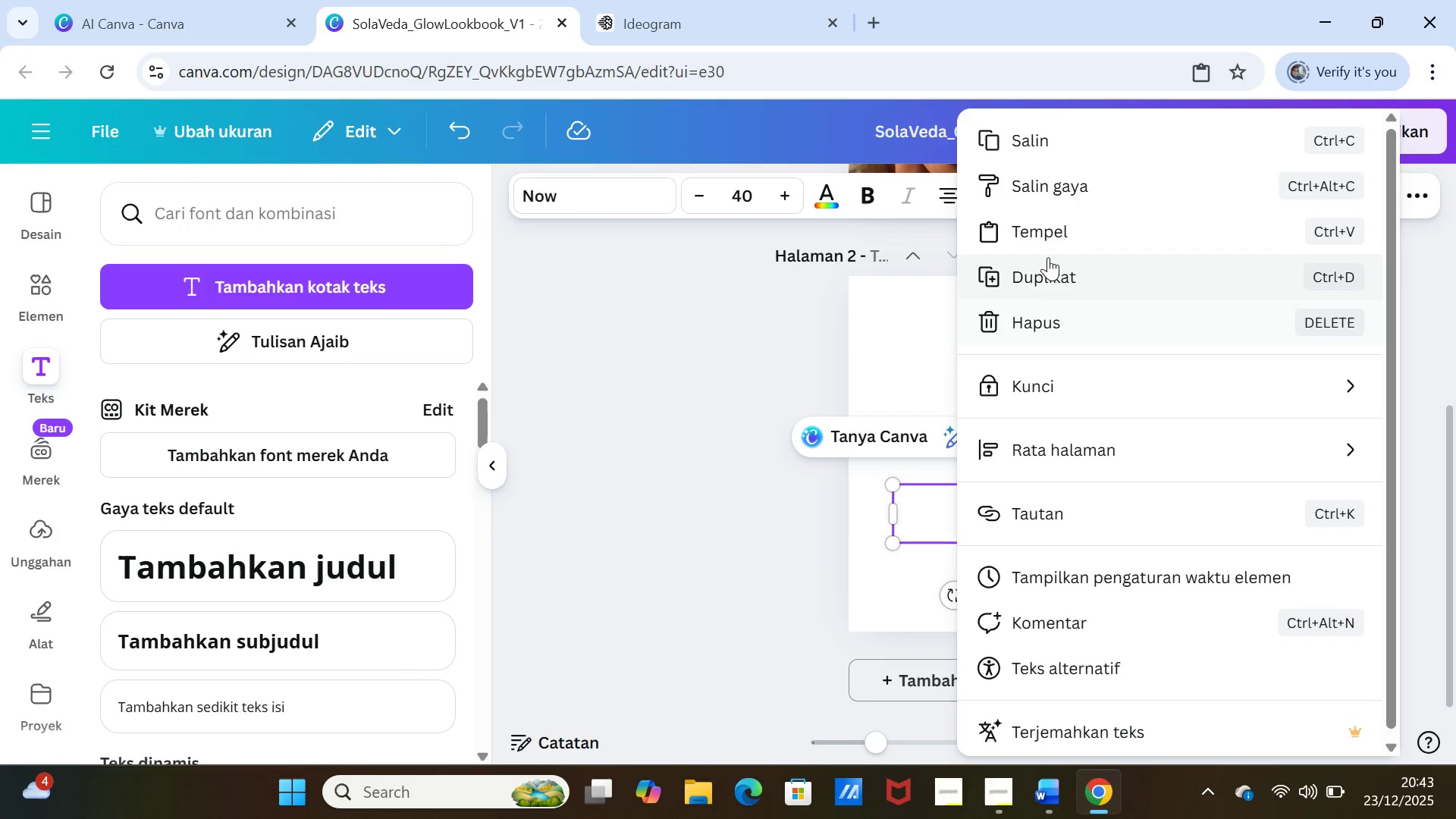 
left_click([1048, 235])
 